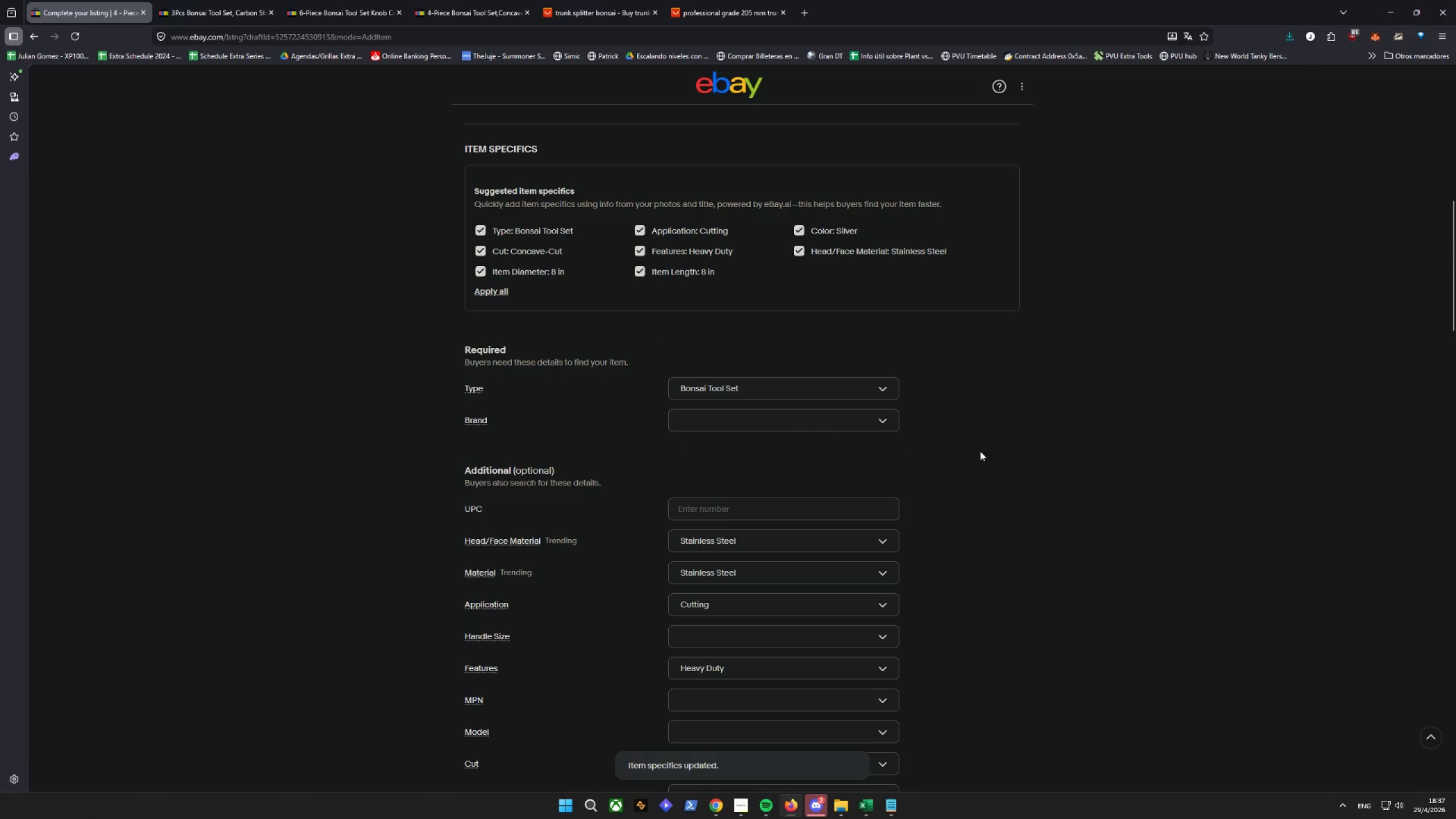 
scroll: coordinate [615, 661], scroll_direction: down, amount: 7.0
 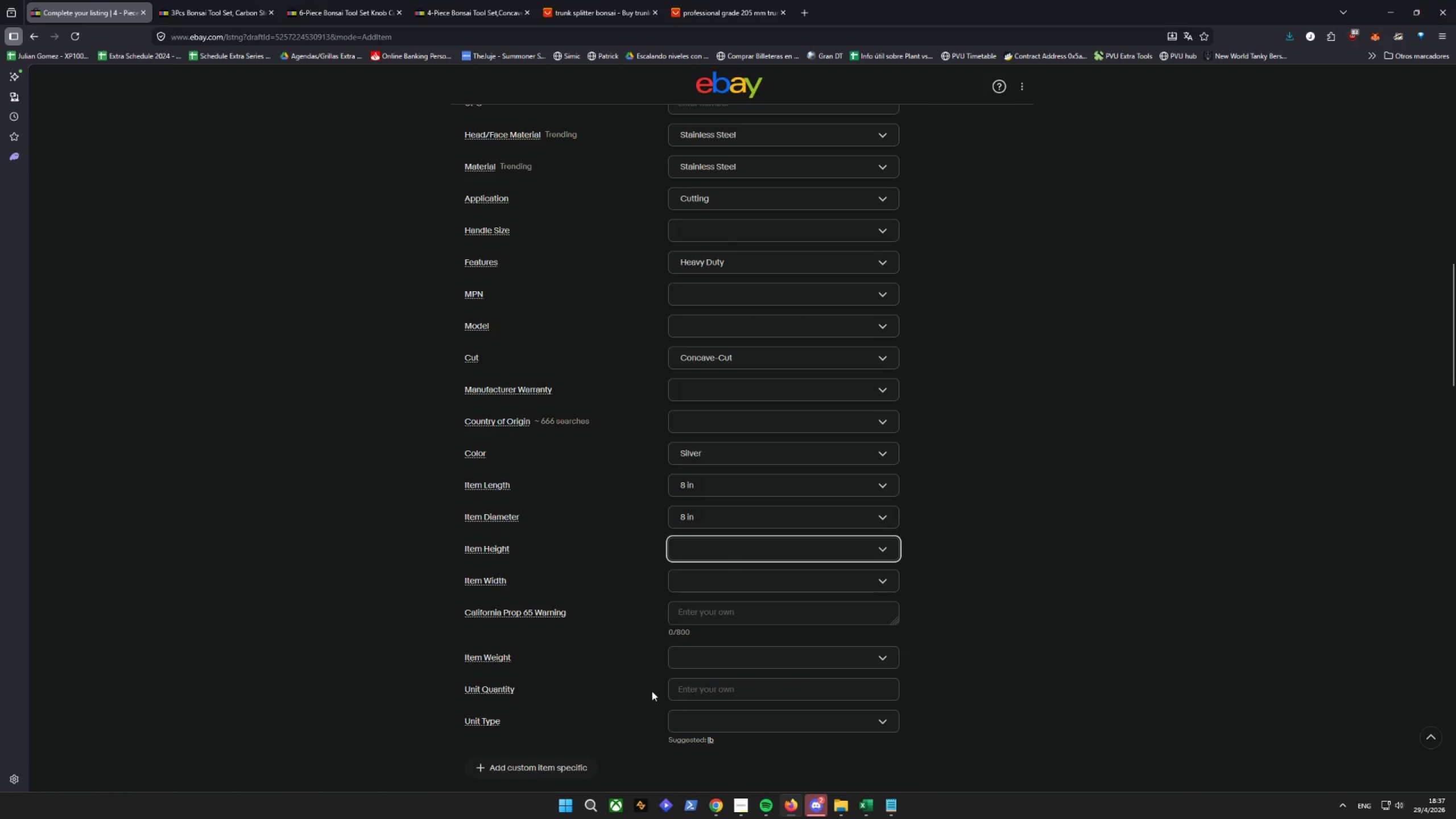 
wait(6.28)
 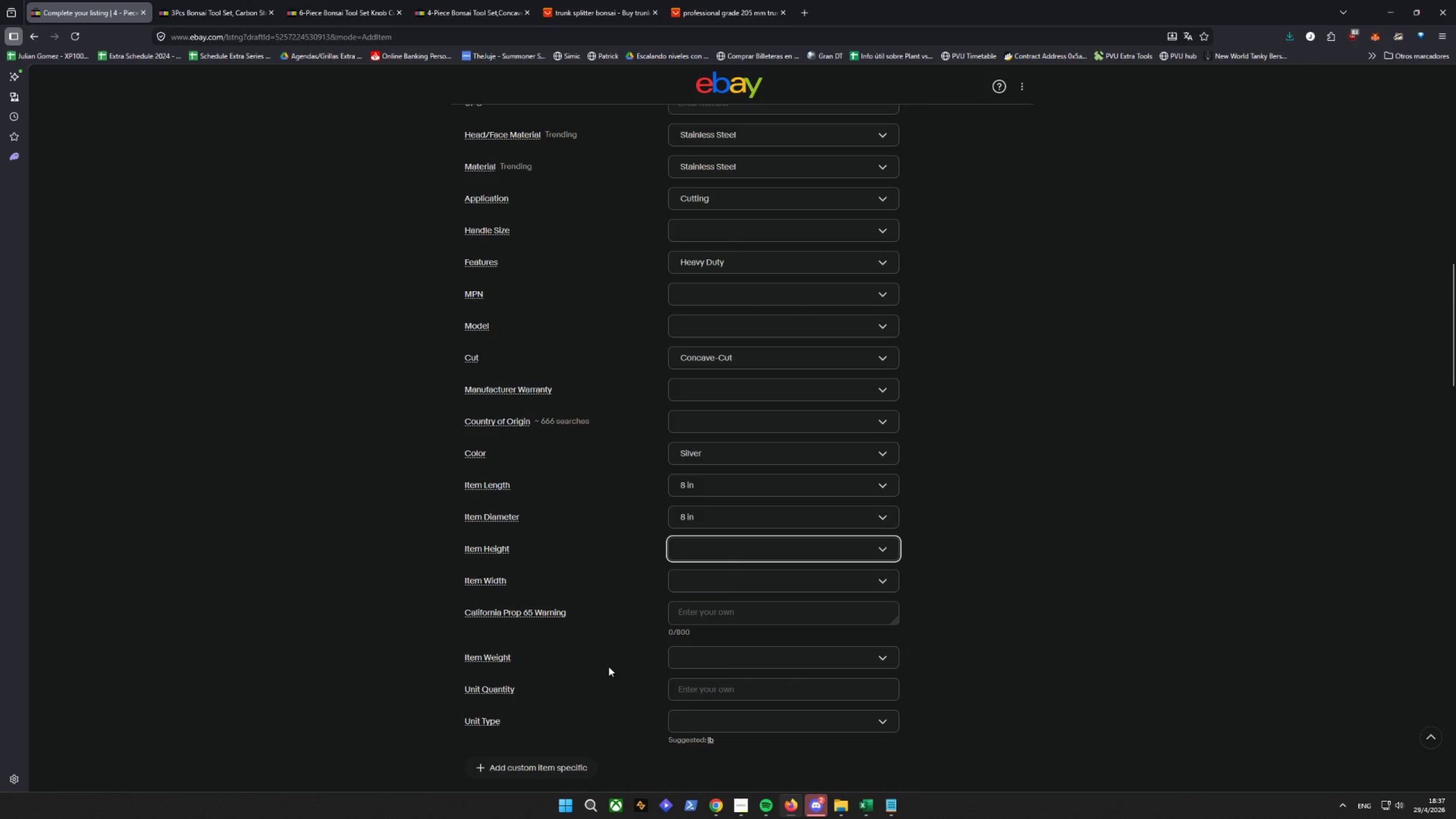 
scroll: coordinate [652, 686], scroll_direction: down, amount: 2.0
 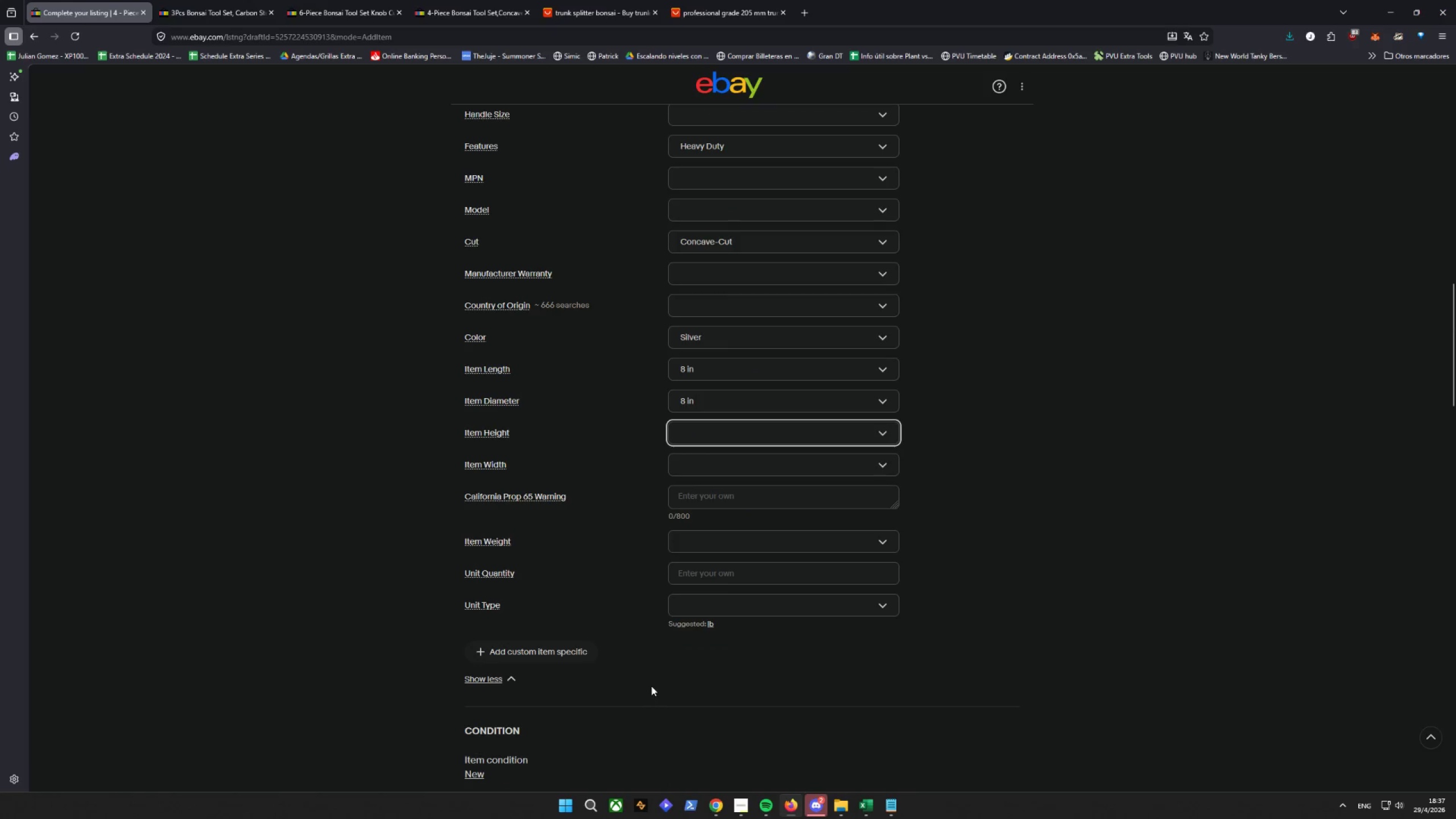 
scroll: coordinate [651, 686], scroll_direction: up, amount: 3.0
 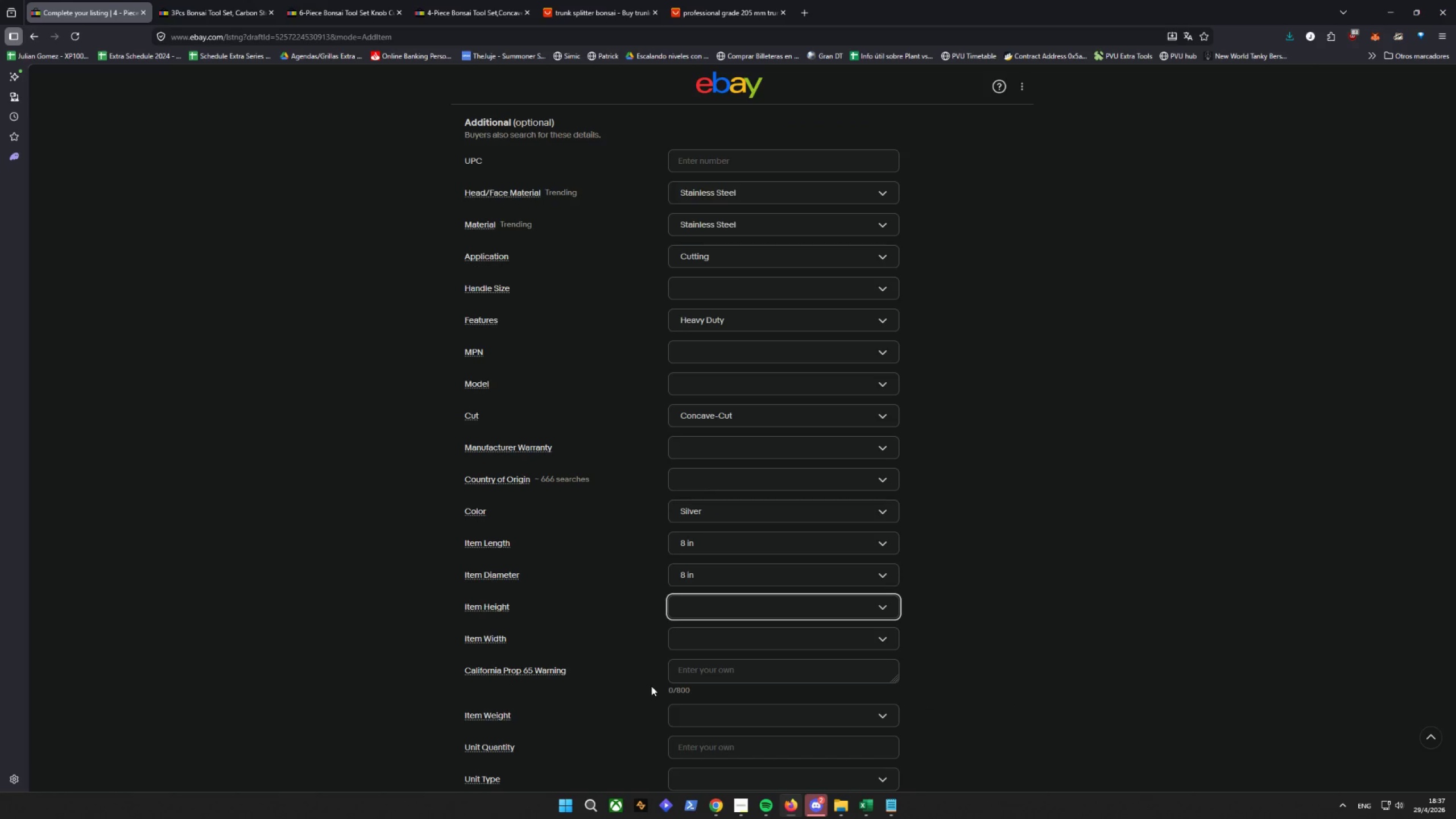 
wait(5.21)
 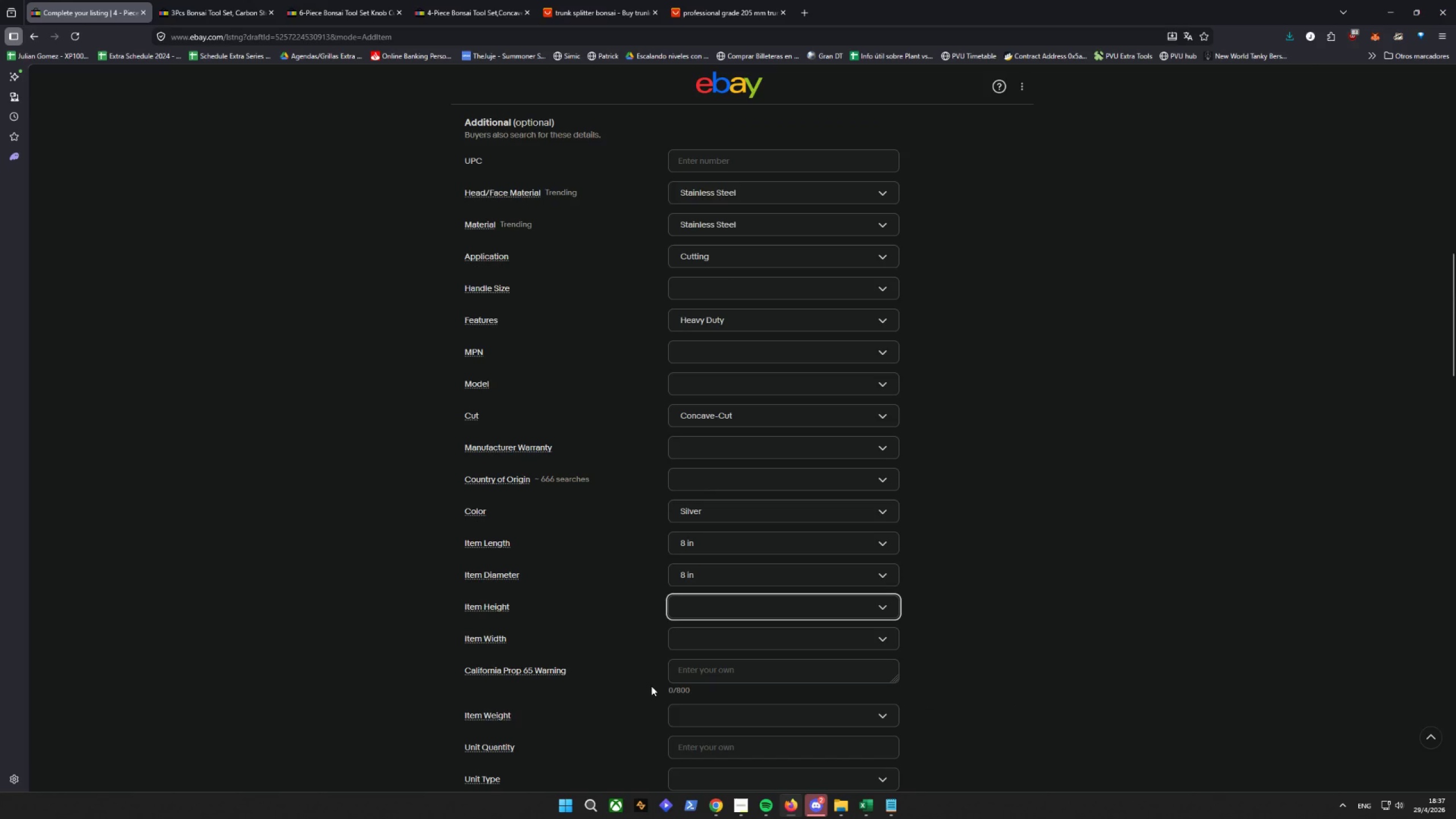 
scroll: coordinate [651, 686], scroll_direction: down, amount: 1.0
 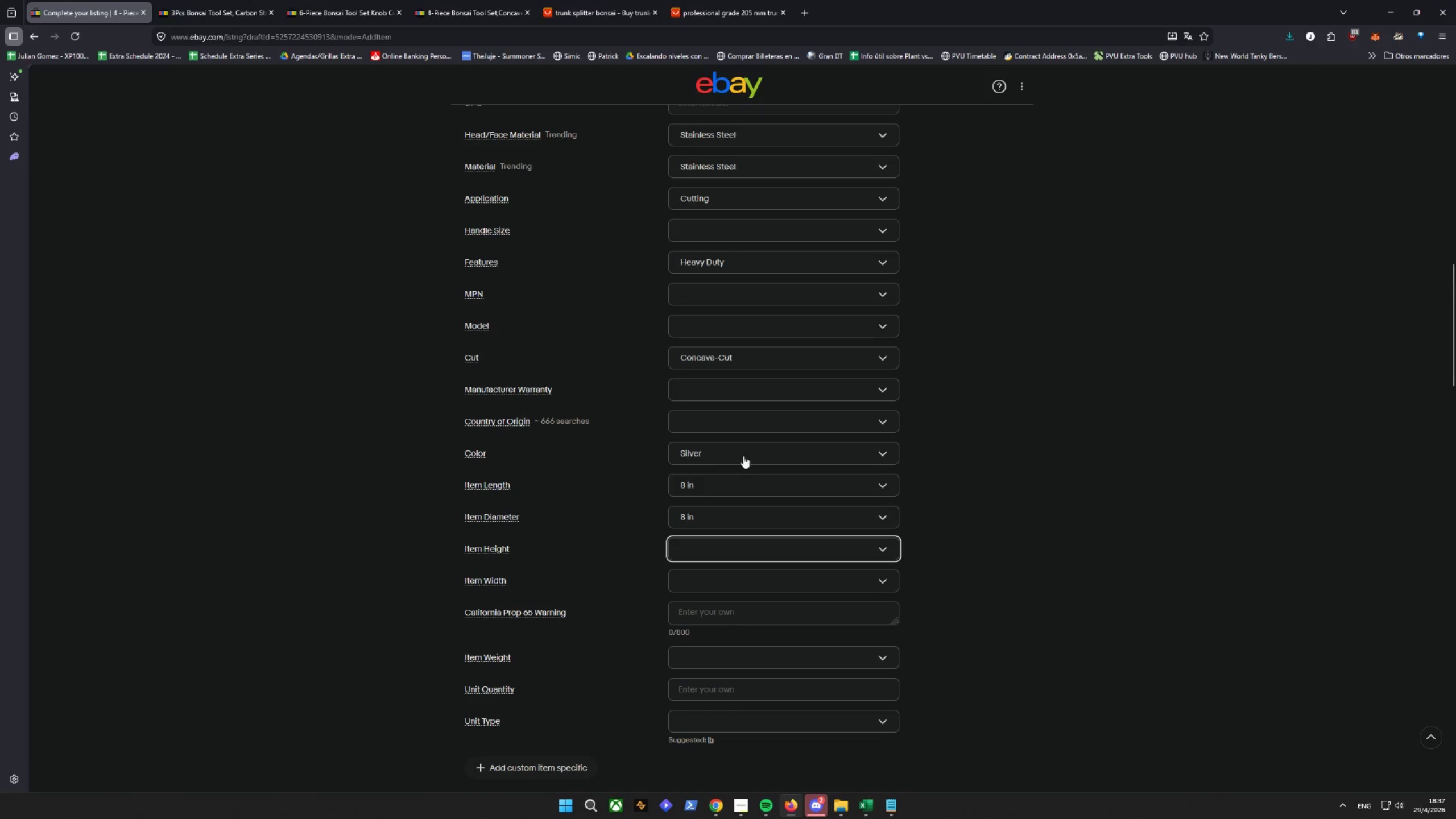 
left_click([756, 416])
 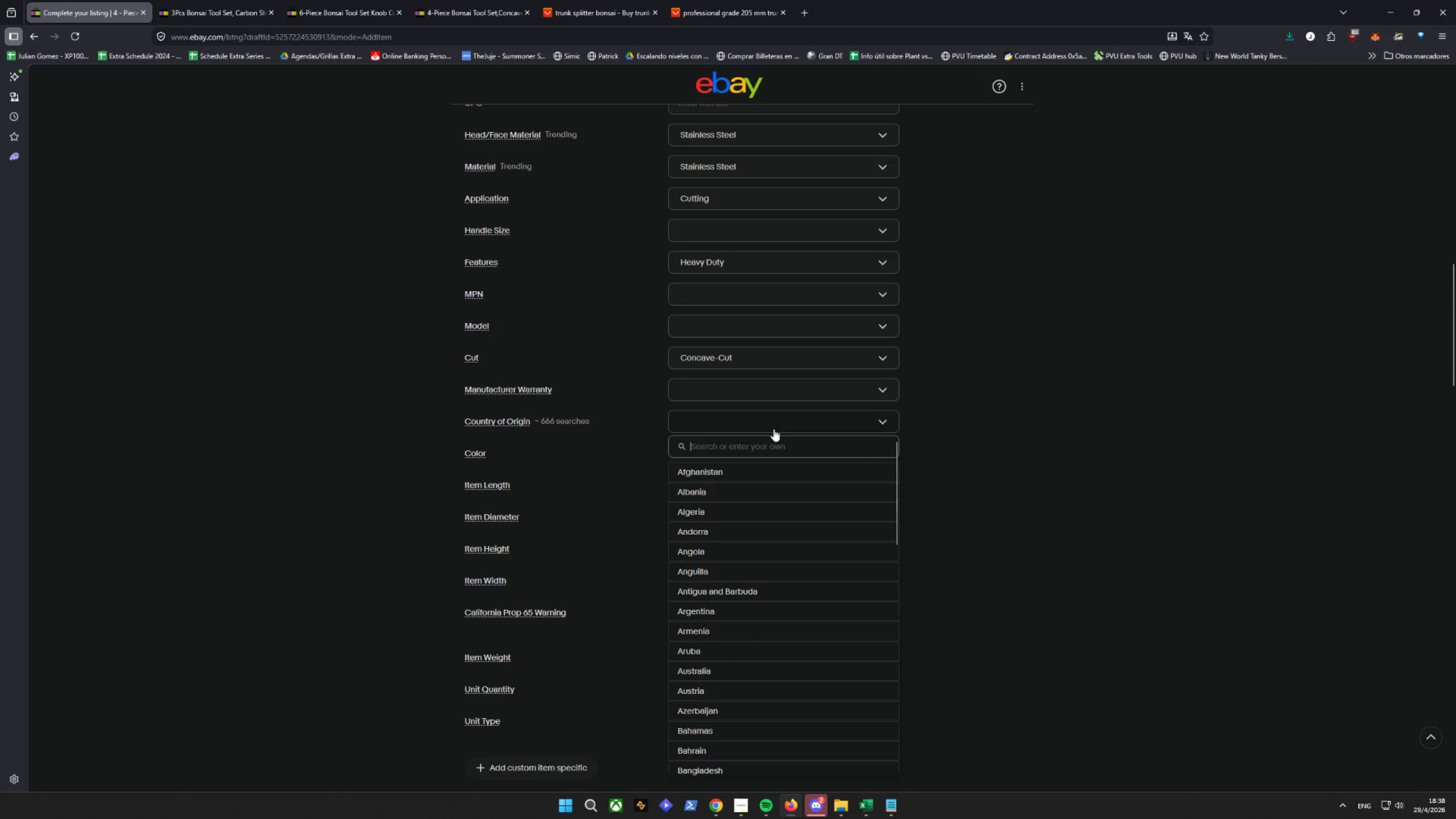 
type(China)
 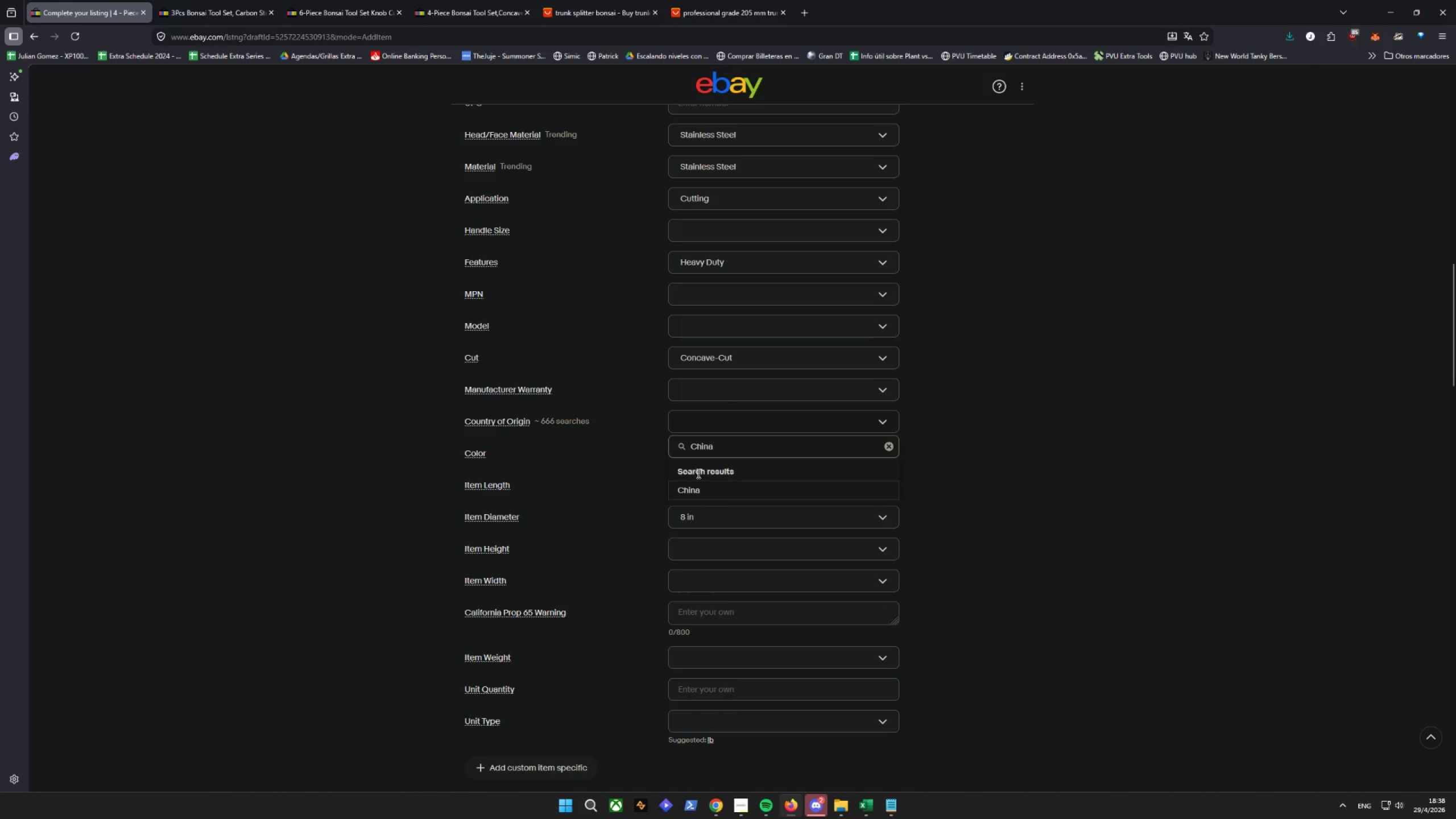 
left_click([722, 490])
 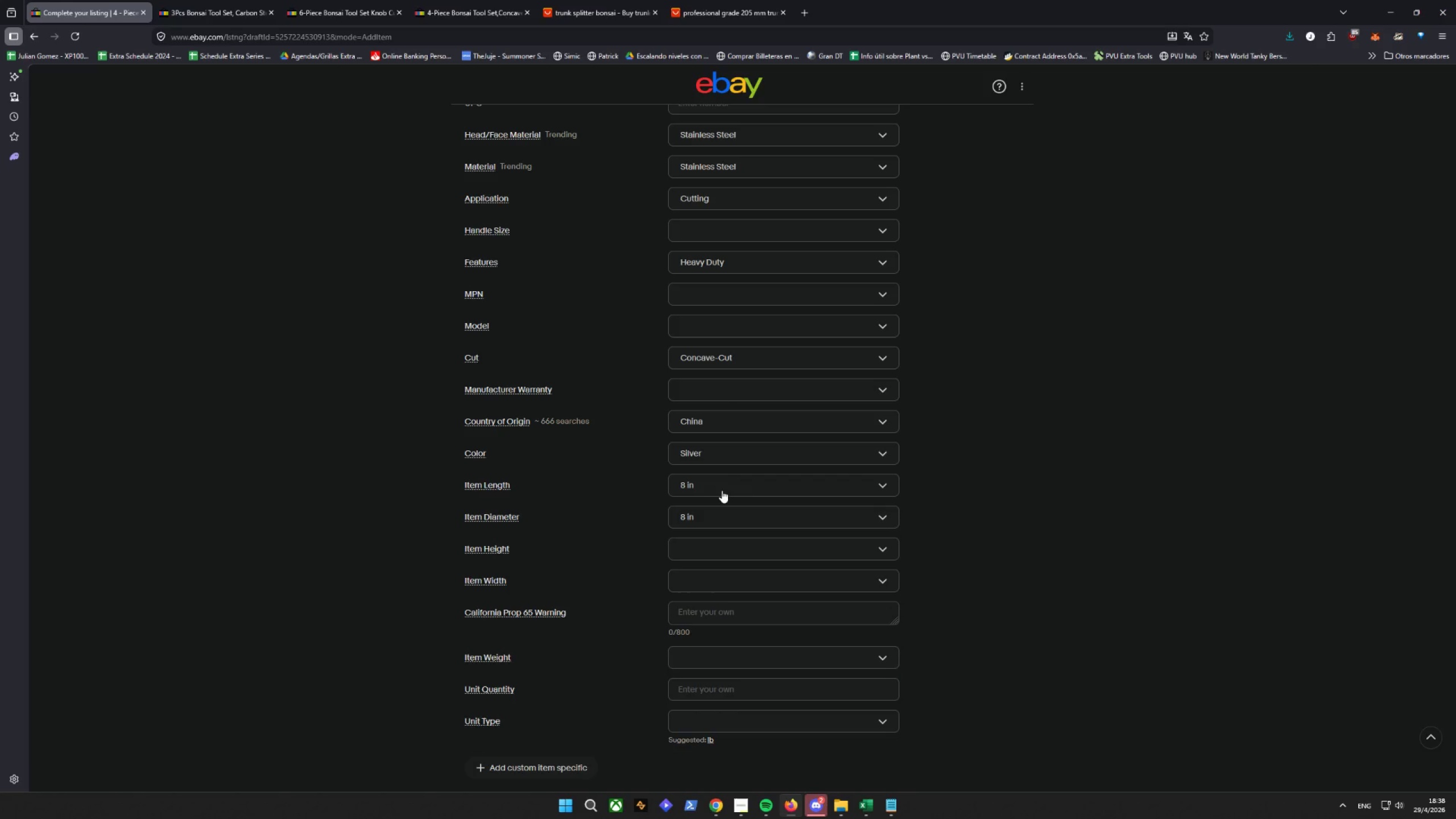 
wait(5.33)
 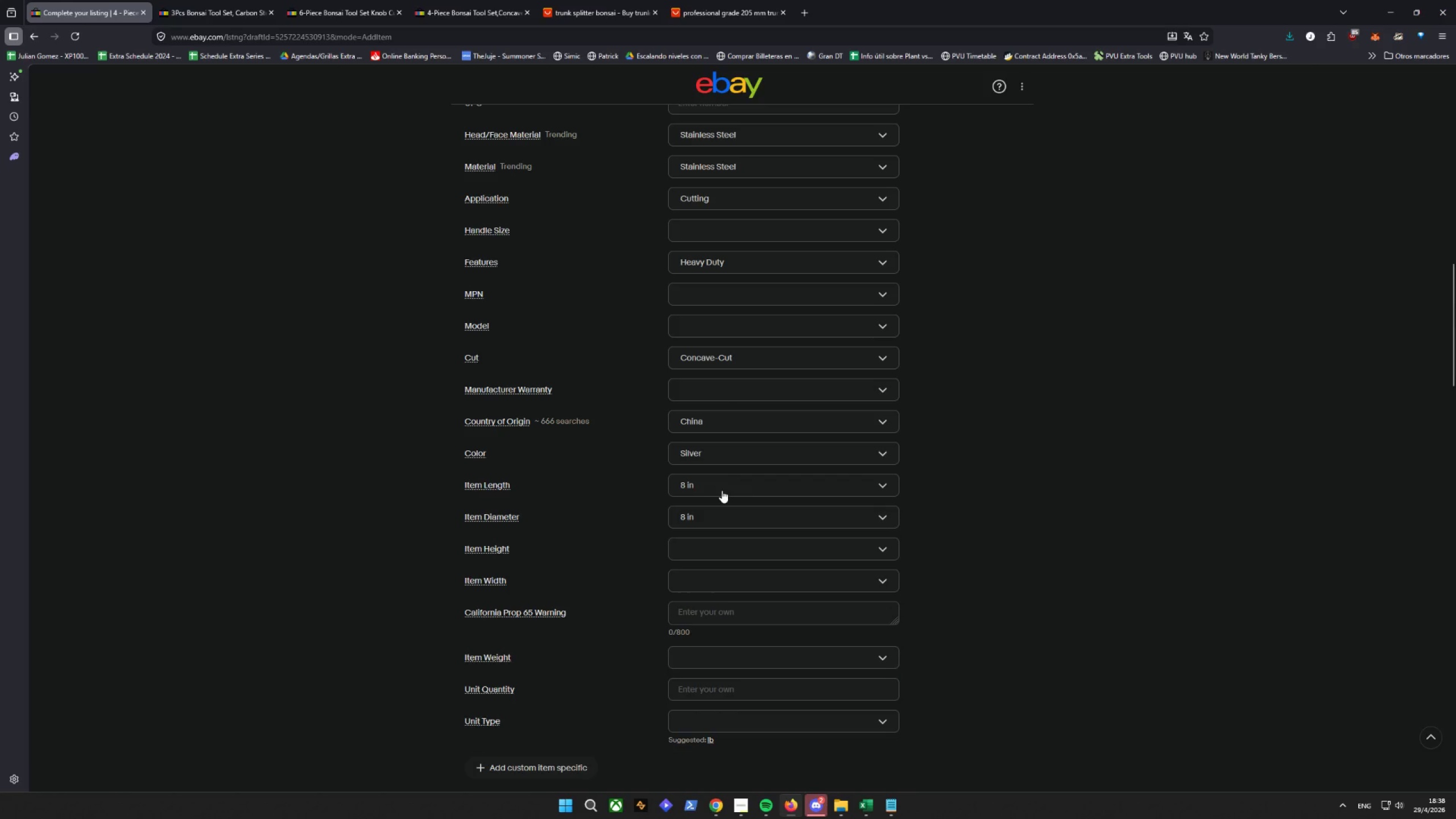 
scroll: coordinate [708, 473], scroll_direction: down, amount: 2.0
 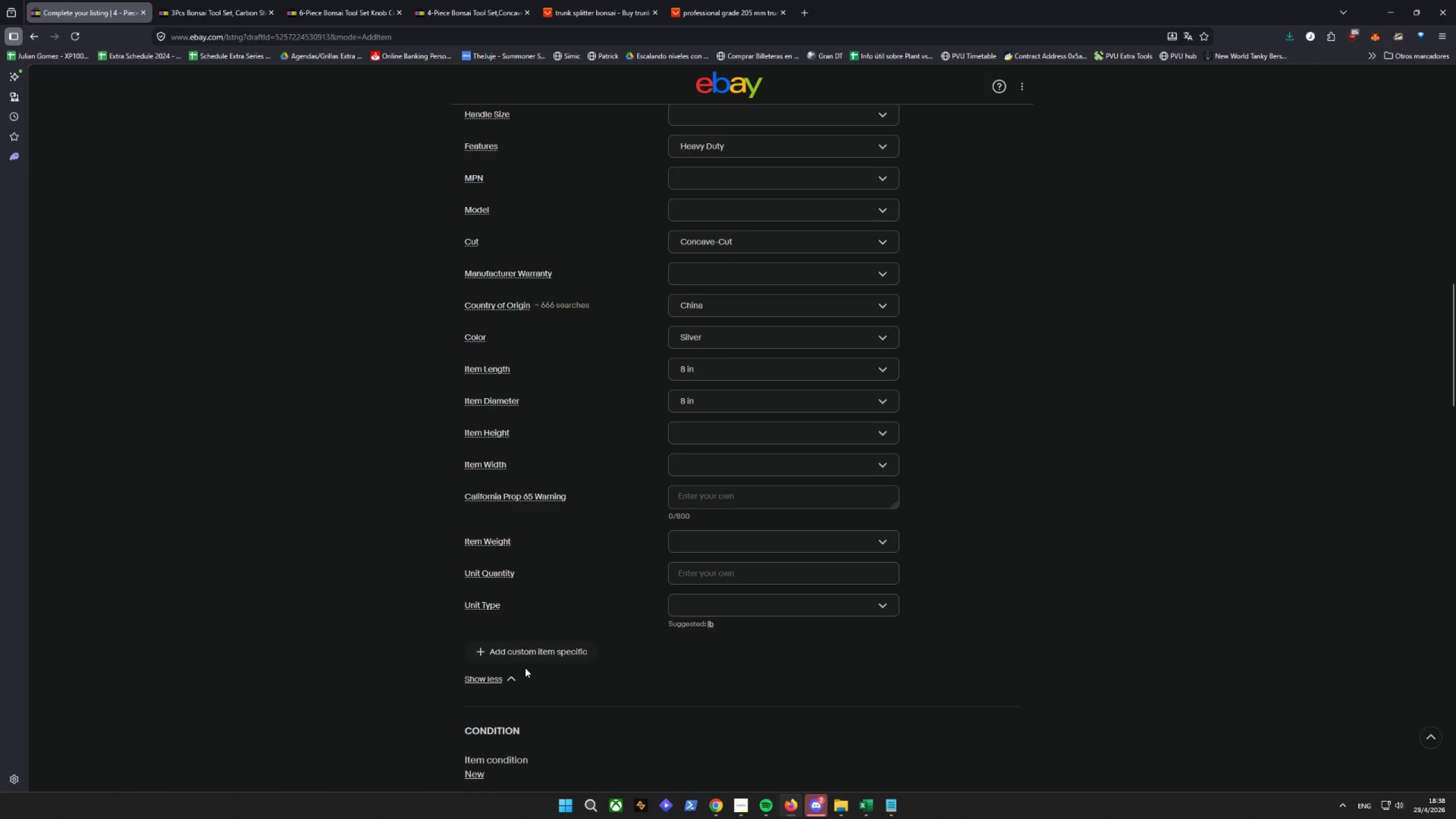 
left_click([525, 657])
 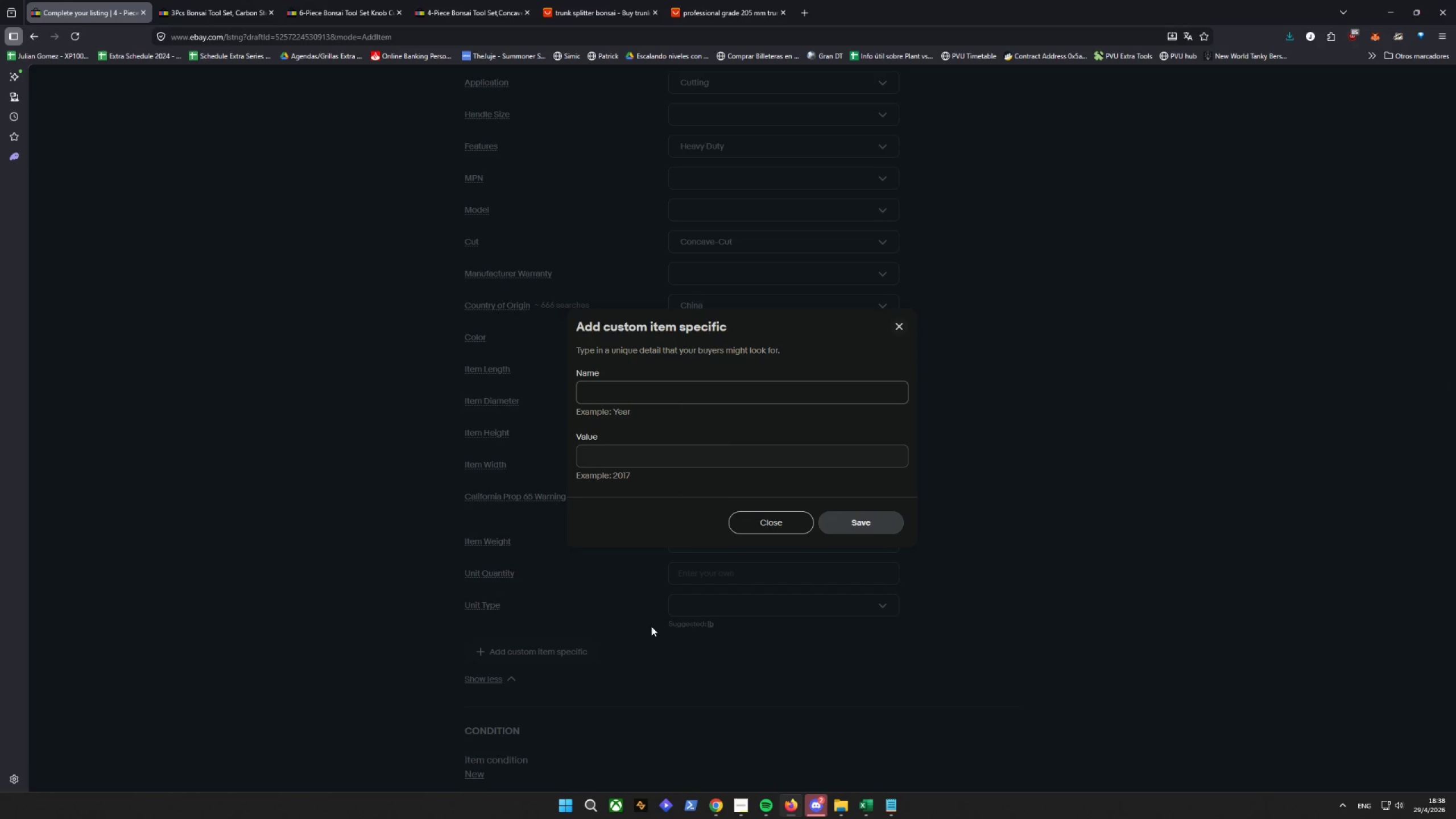 
type(br)
key(Backspace)
key(Backspace)
type(BTA)
key(Backspace)
key(Backspace)
type(RAN)
key(Backspace)
key(Backspace)
key(Backspace)
type(ramd)
key(Backspace)
key(Backspace)
type(nd)
 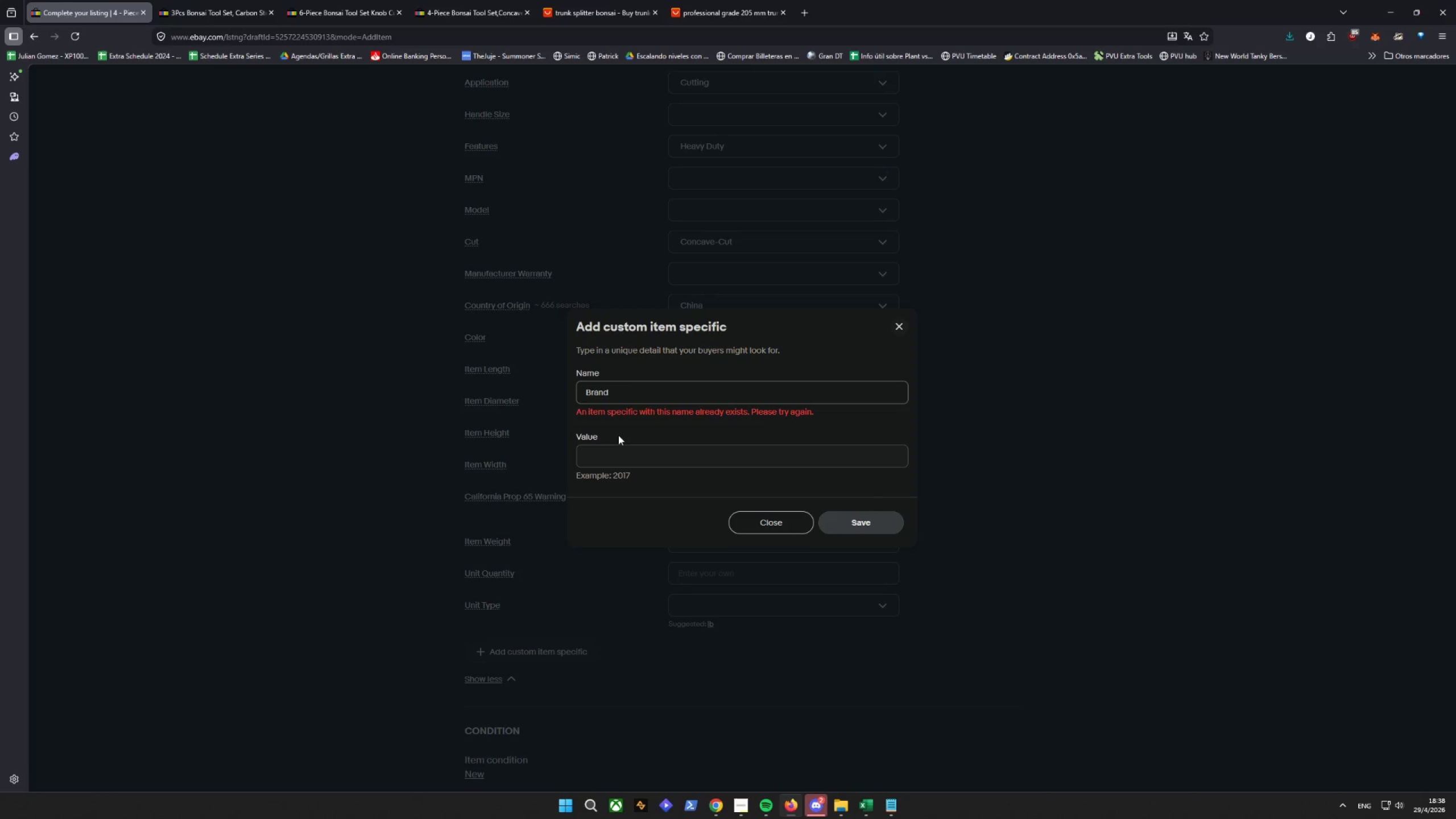 
double_click([627, 395])
 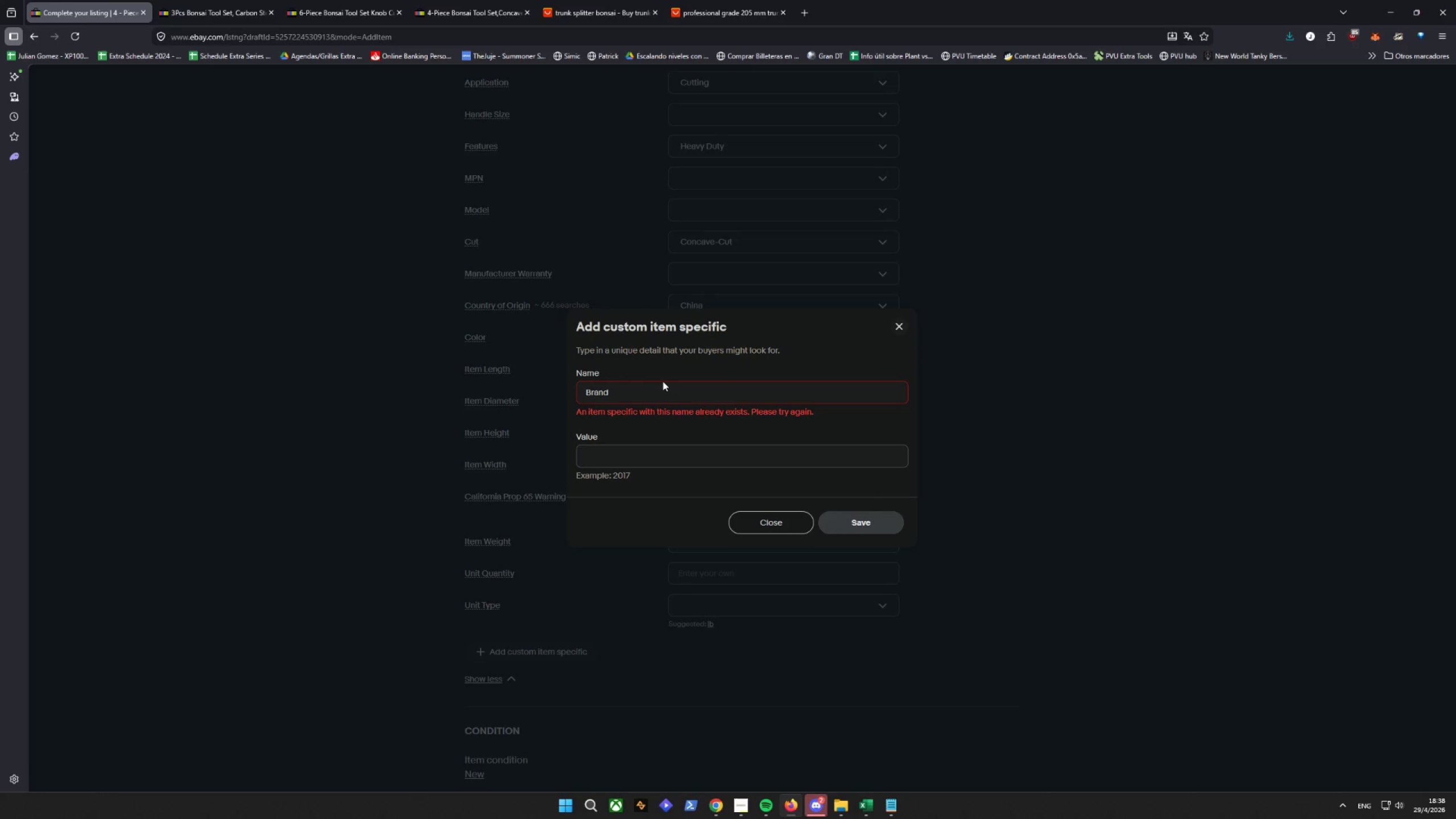 
double_click([661, 397])
 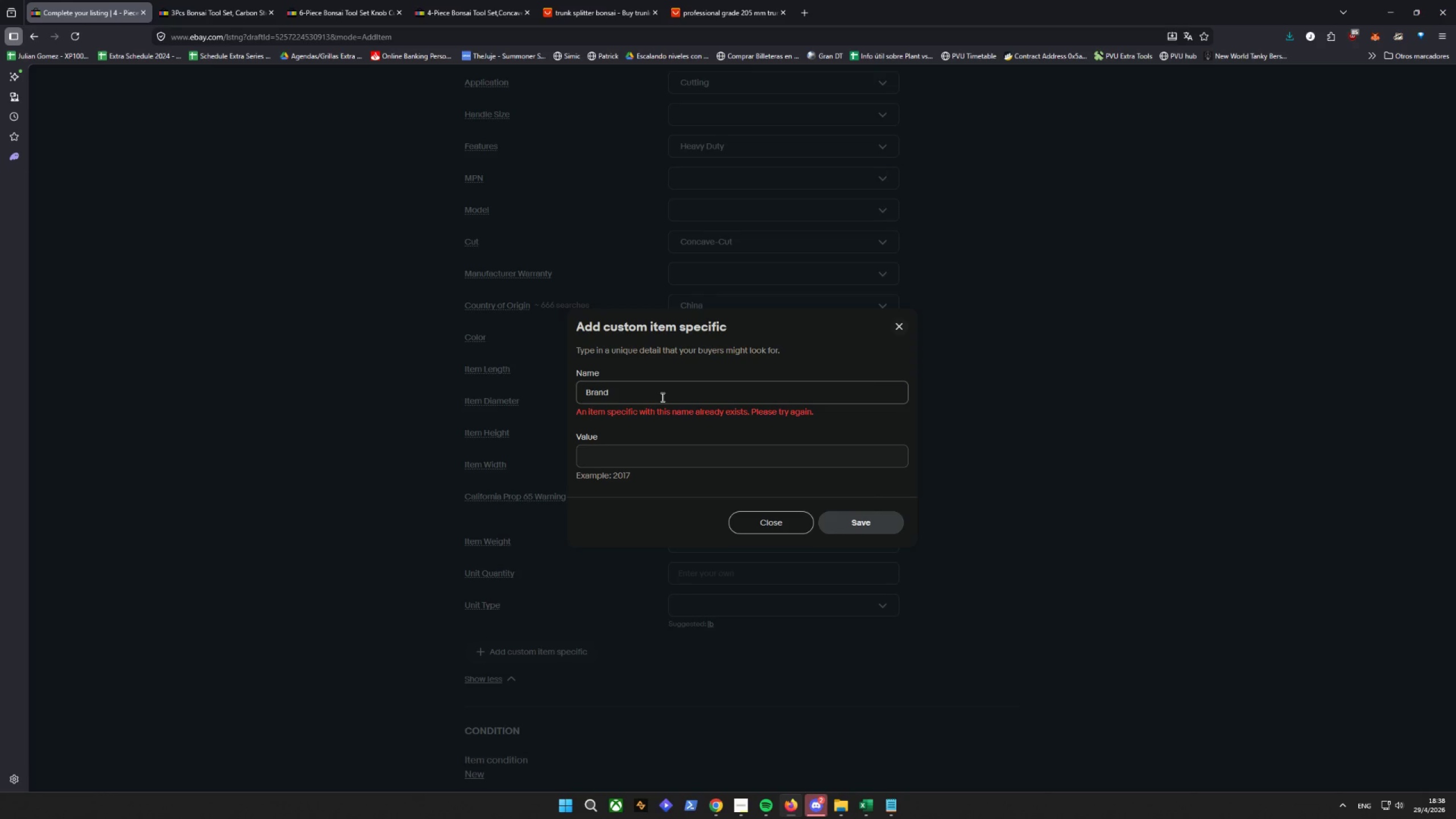 
hold_key(key=Backspace, duration=0.86)
 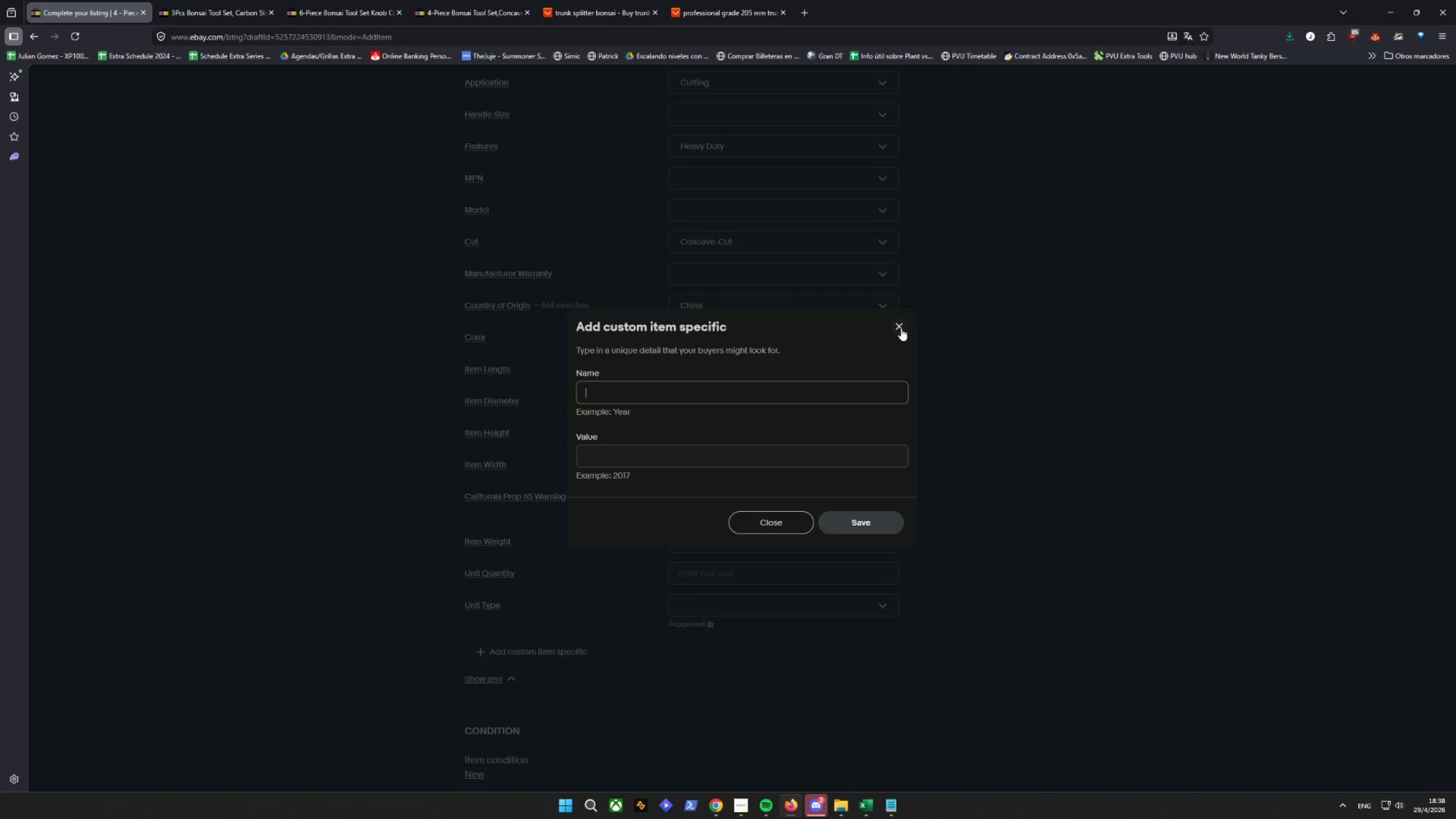 
left_click([900, 329])
 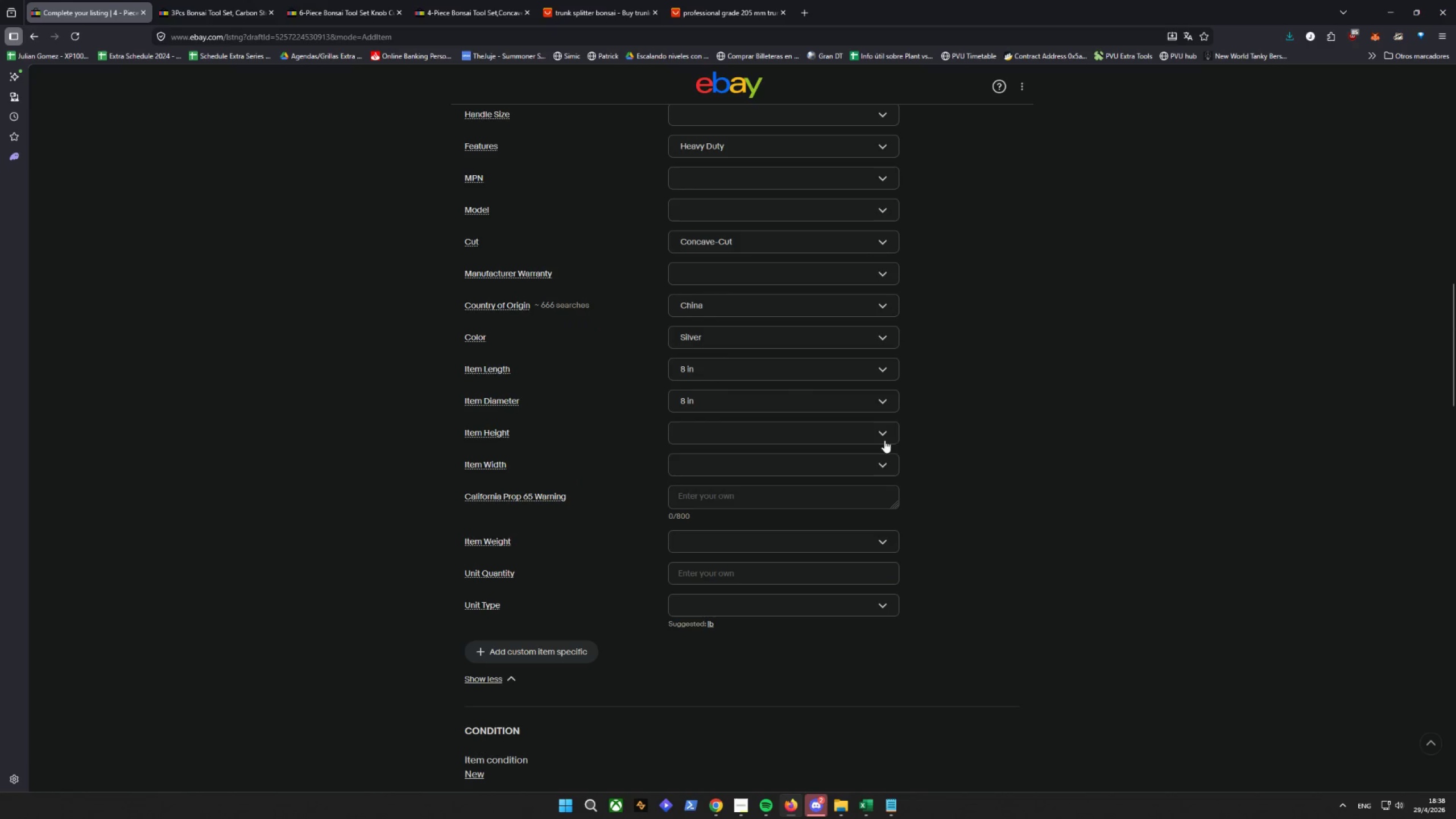 
scroll: coordinate [559, 463], scroll_direction: up, amount: 7.0
 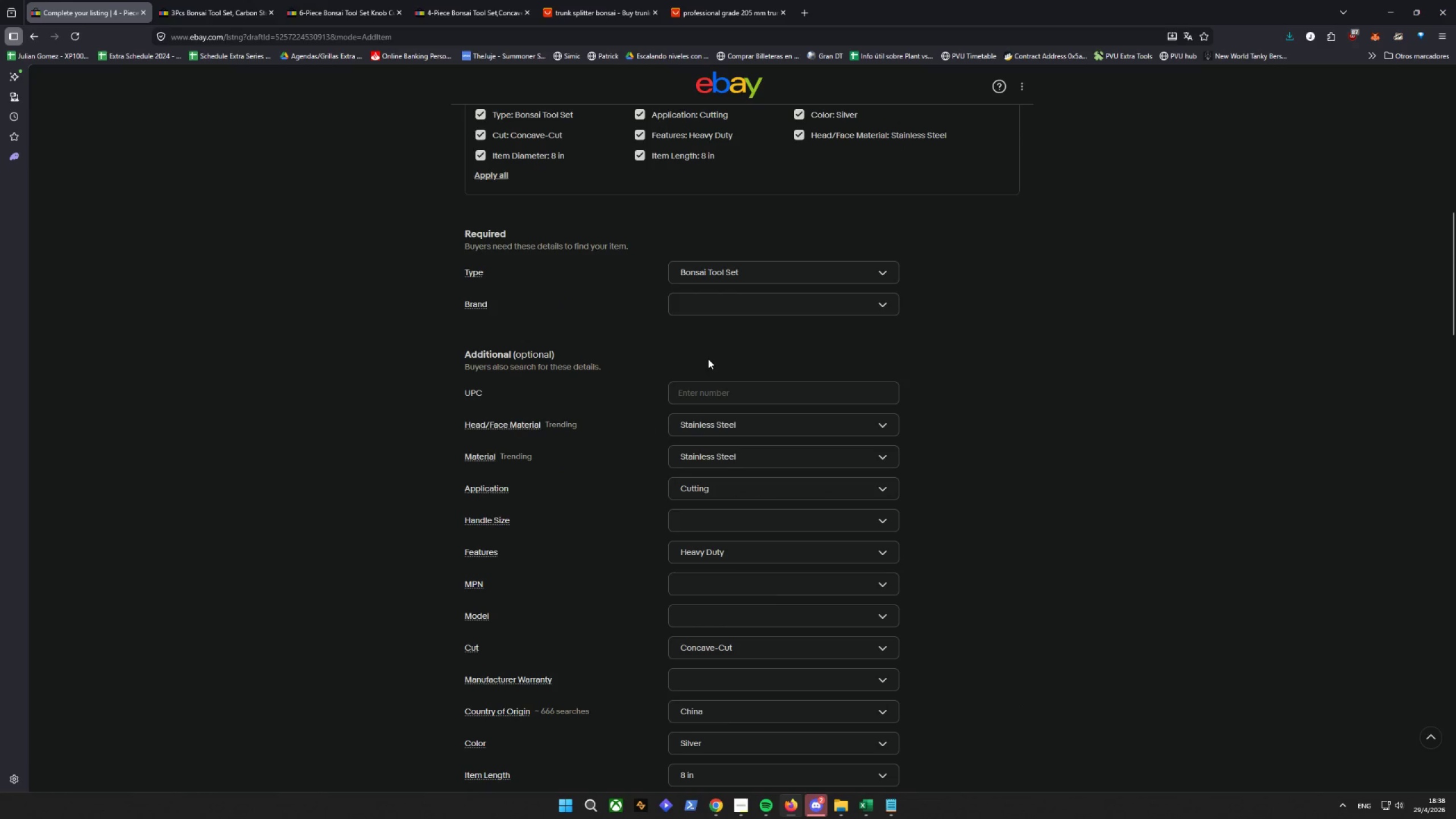 
left_click([729, 301])
 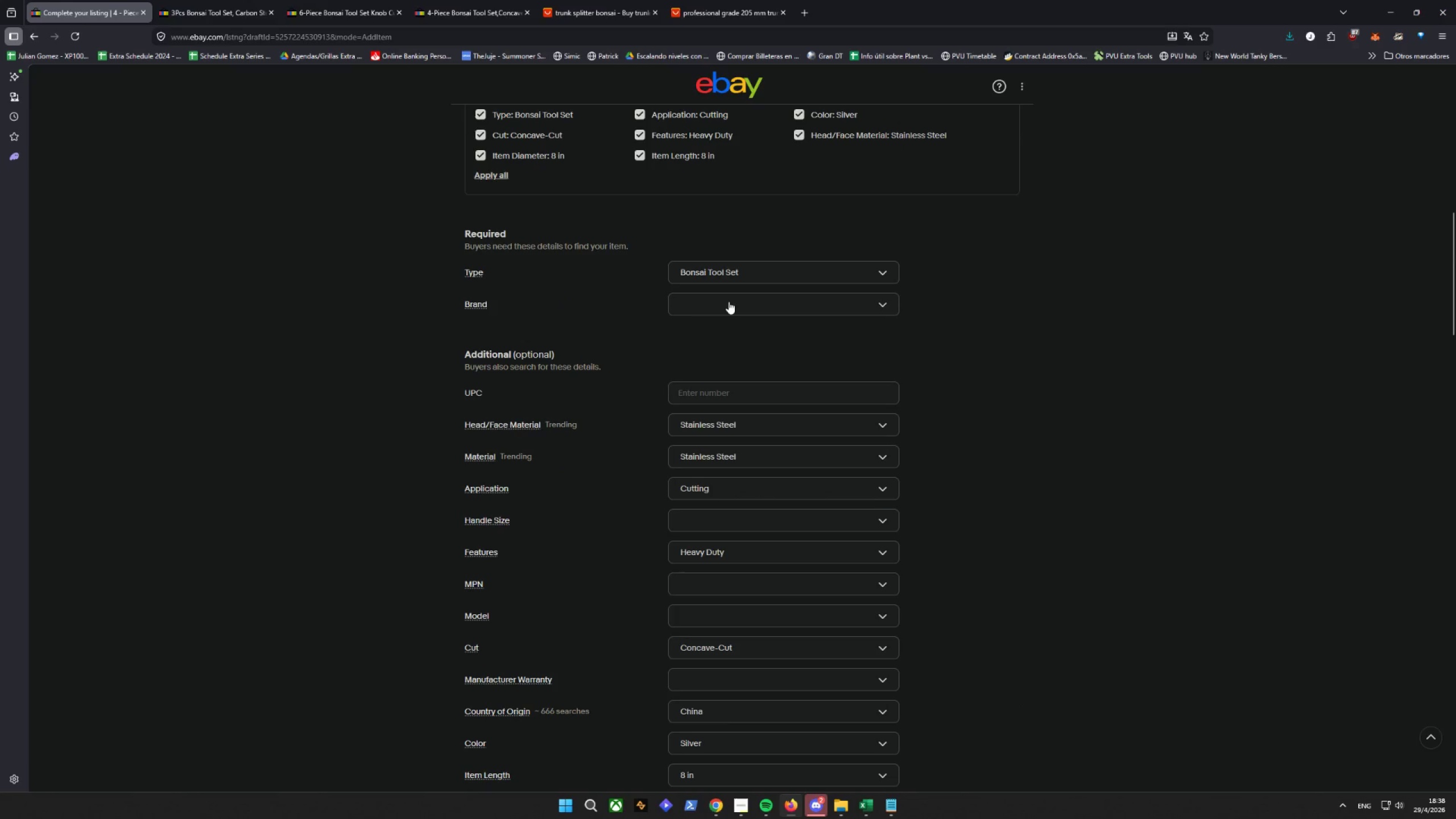 
mouse_move([716, 297])
 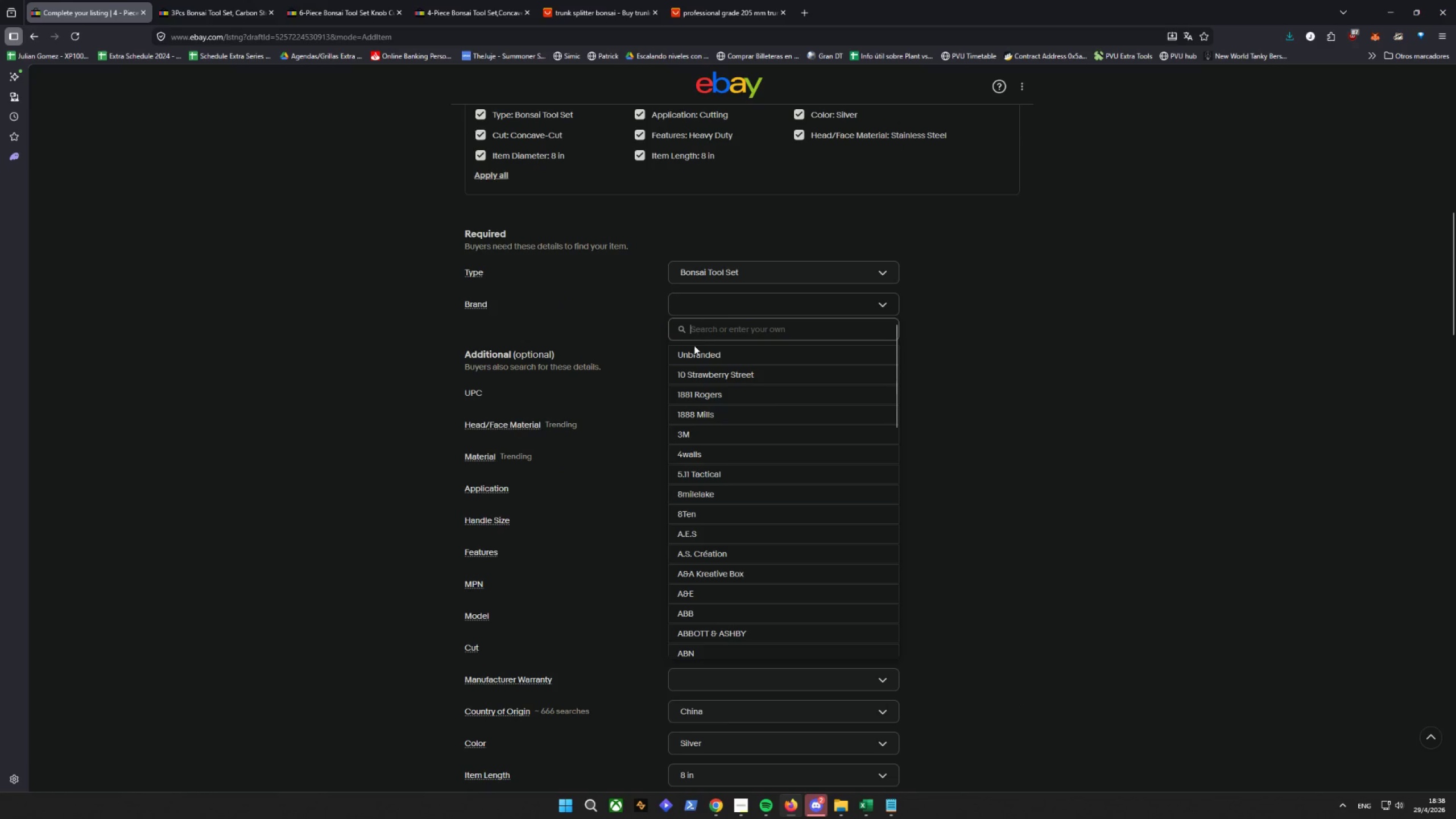 
left_click([692, 358])
 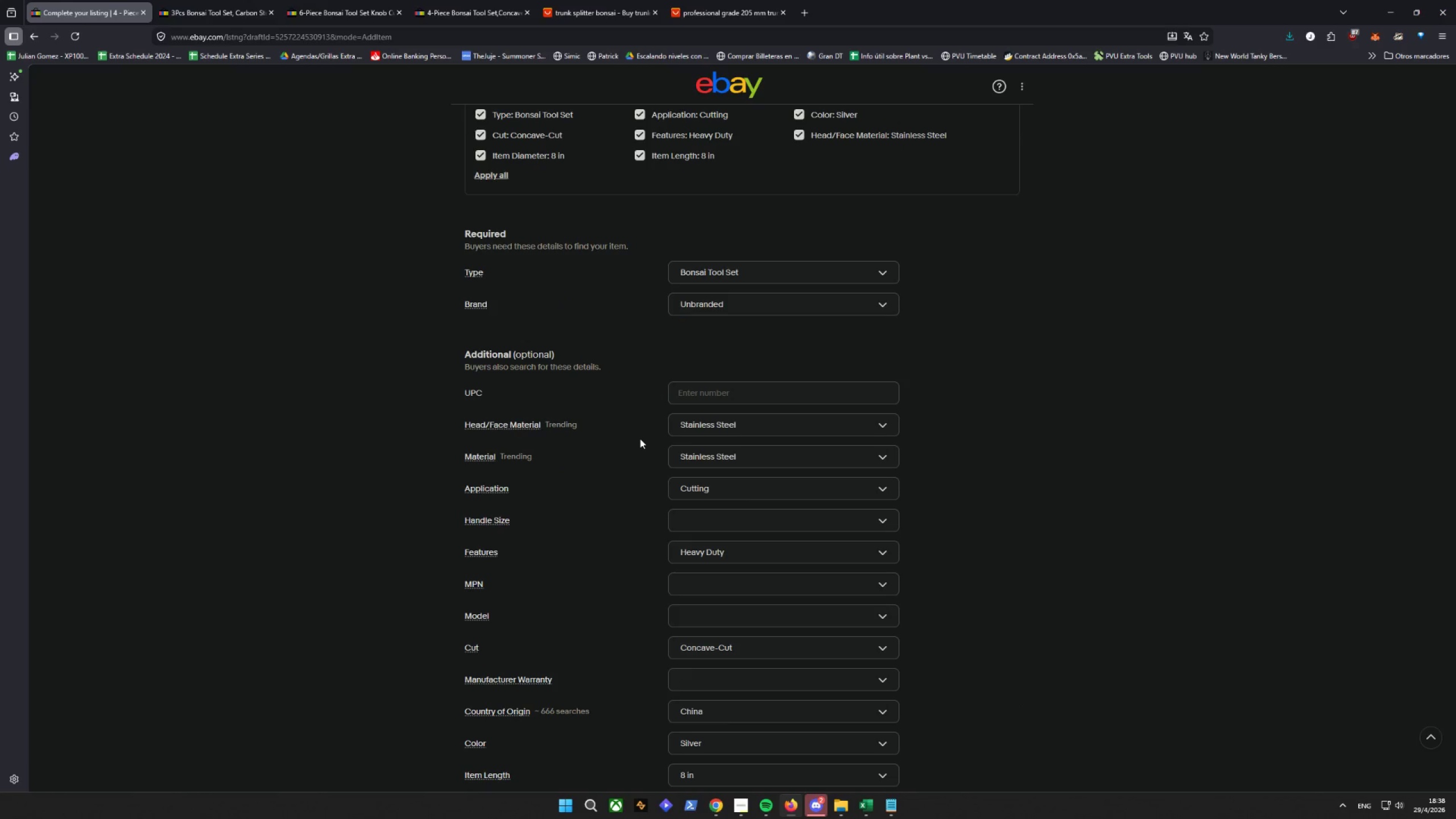 
wait(7.58)
 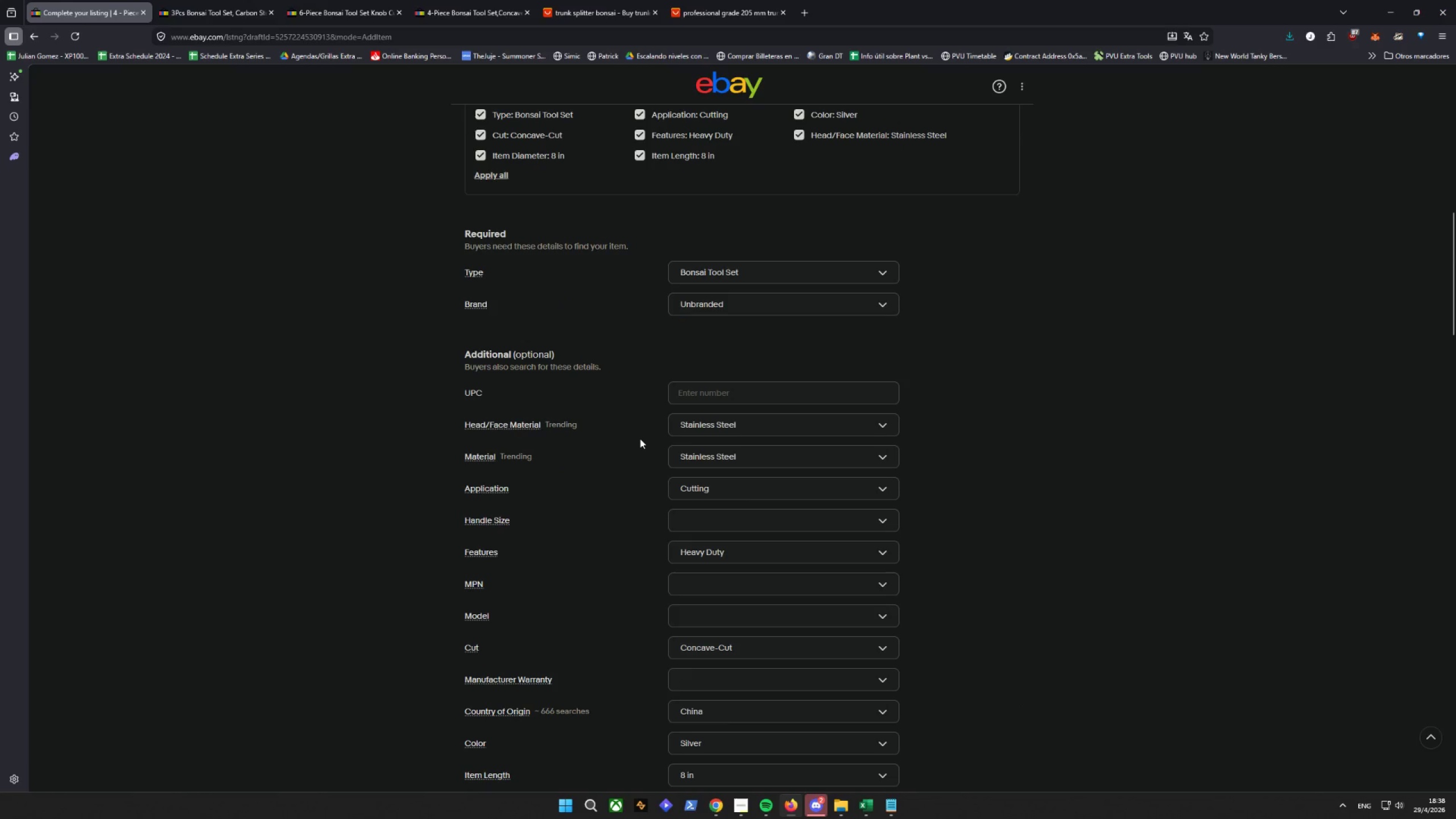 
scroll: coordinate [551, 617], scroll_direction: down, amount: 7.0
 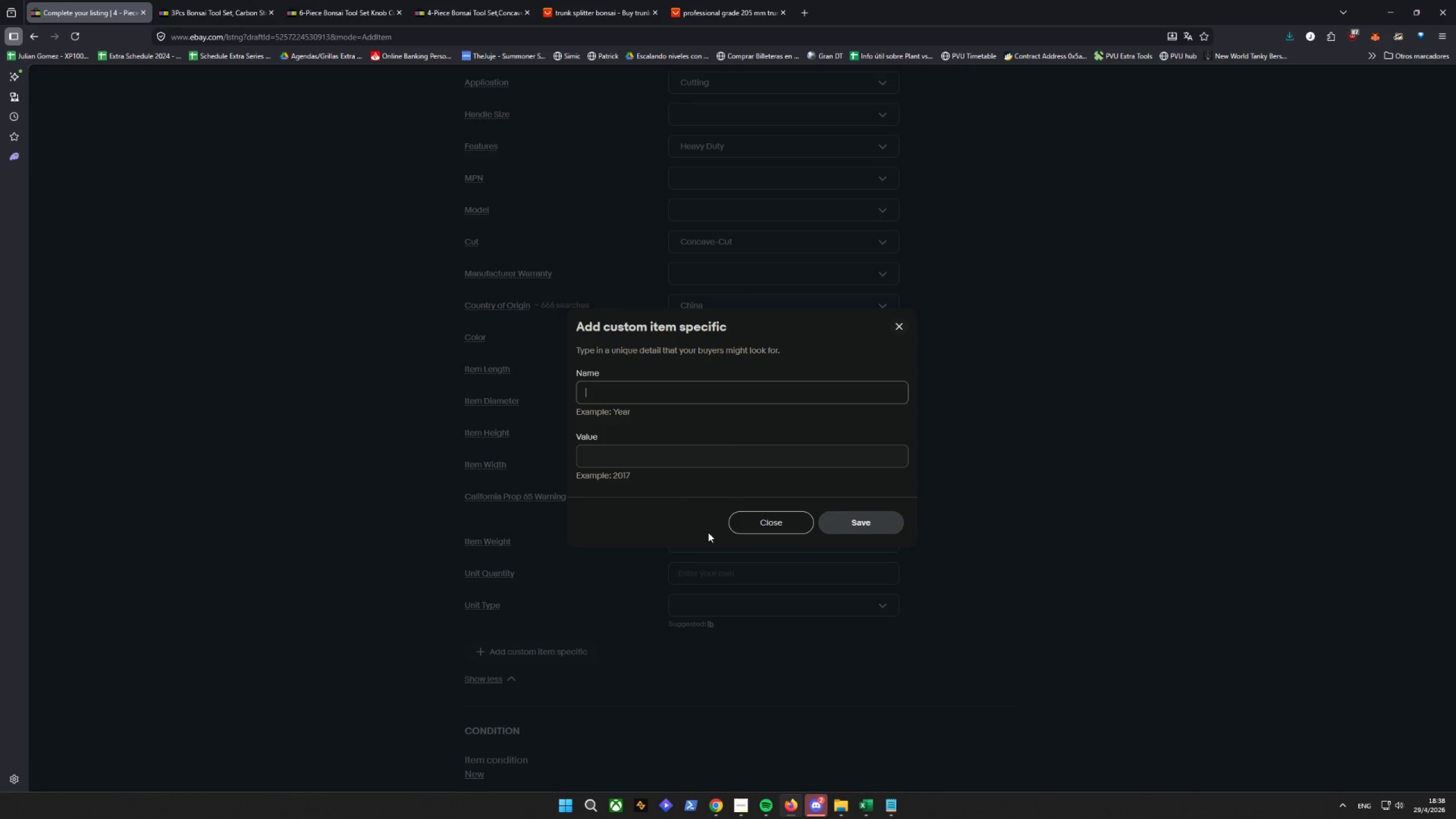 
type(item package quantity)
 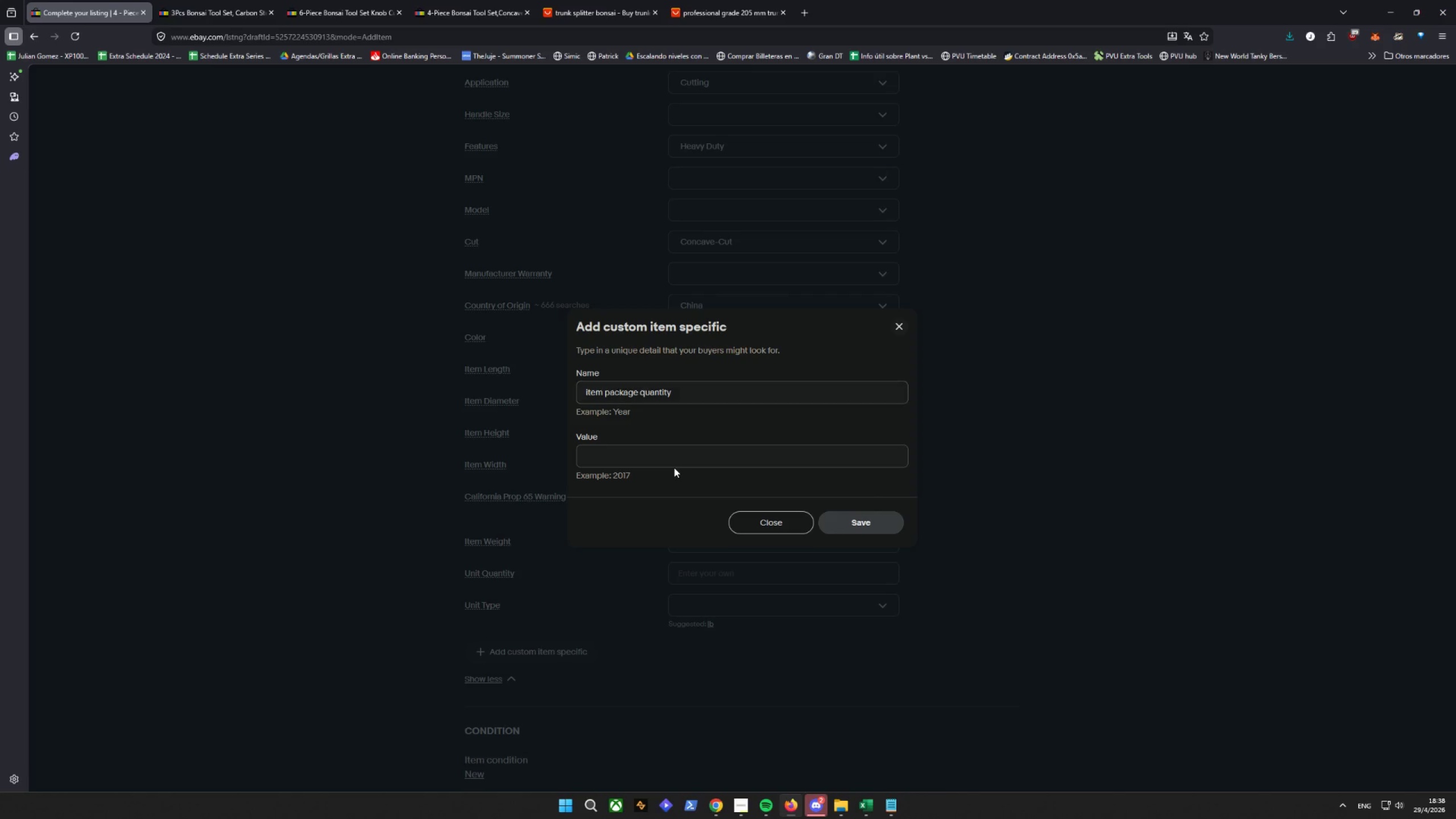 
double_click([679, 457])
 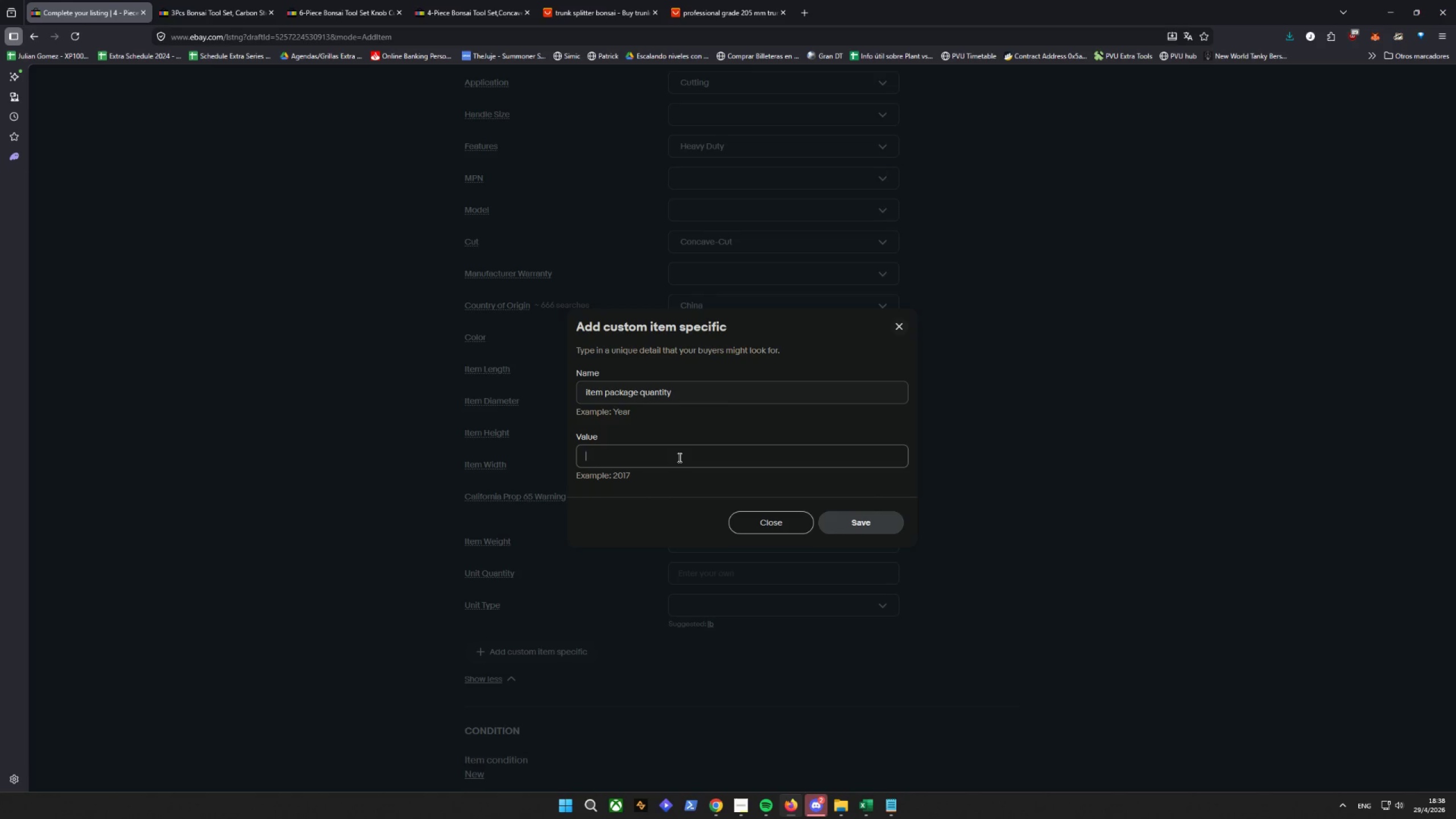 
key(1)
 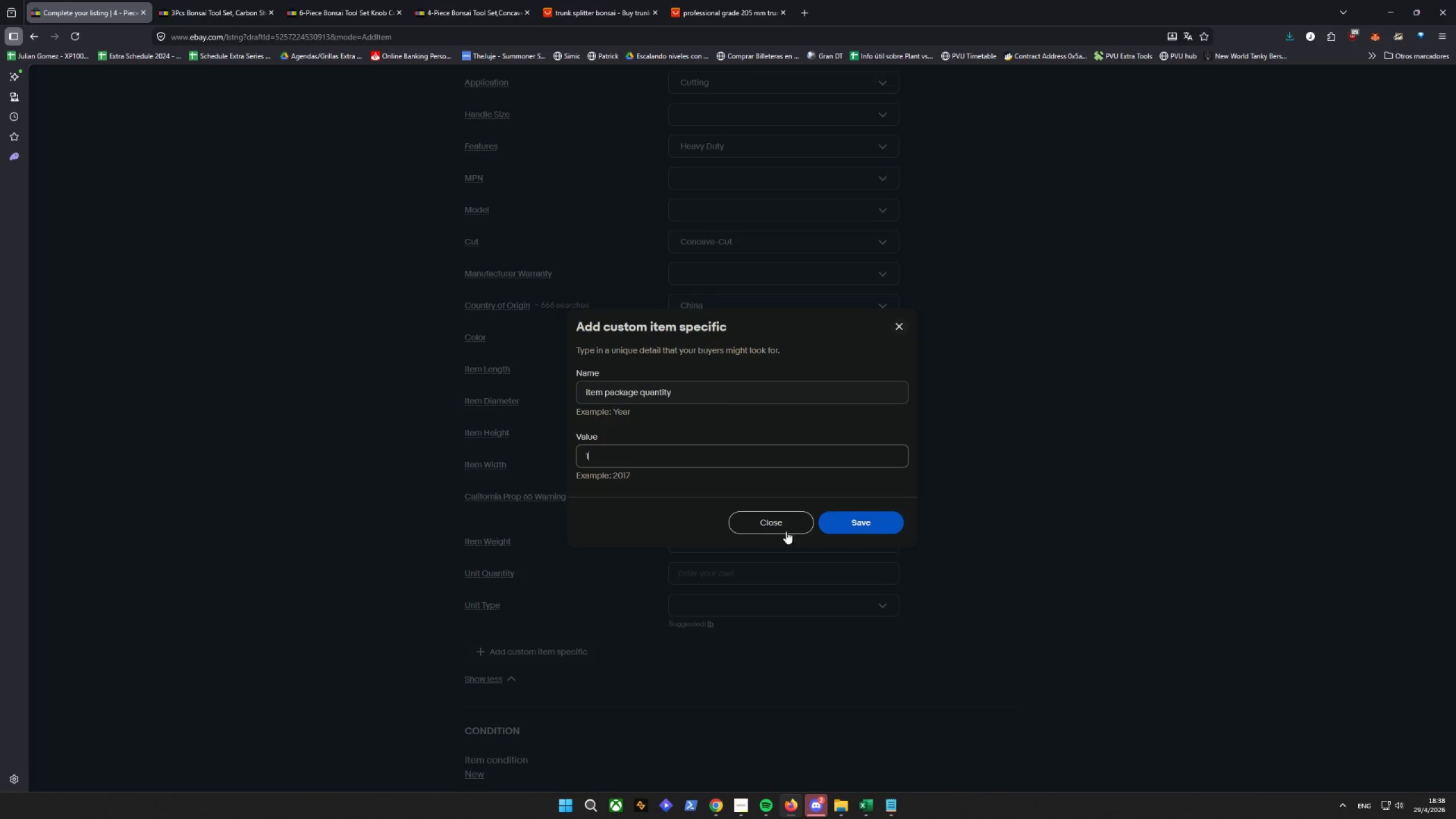 
left_click([859, 531])
 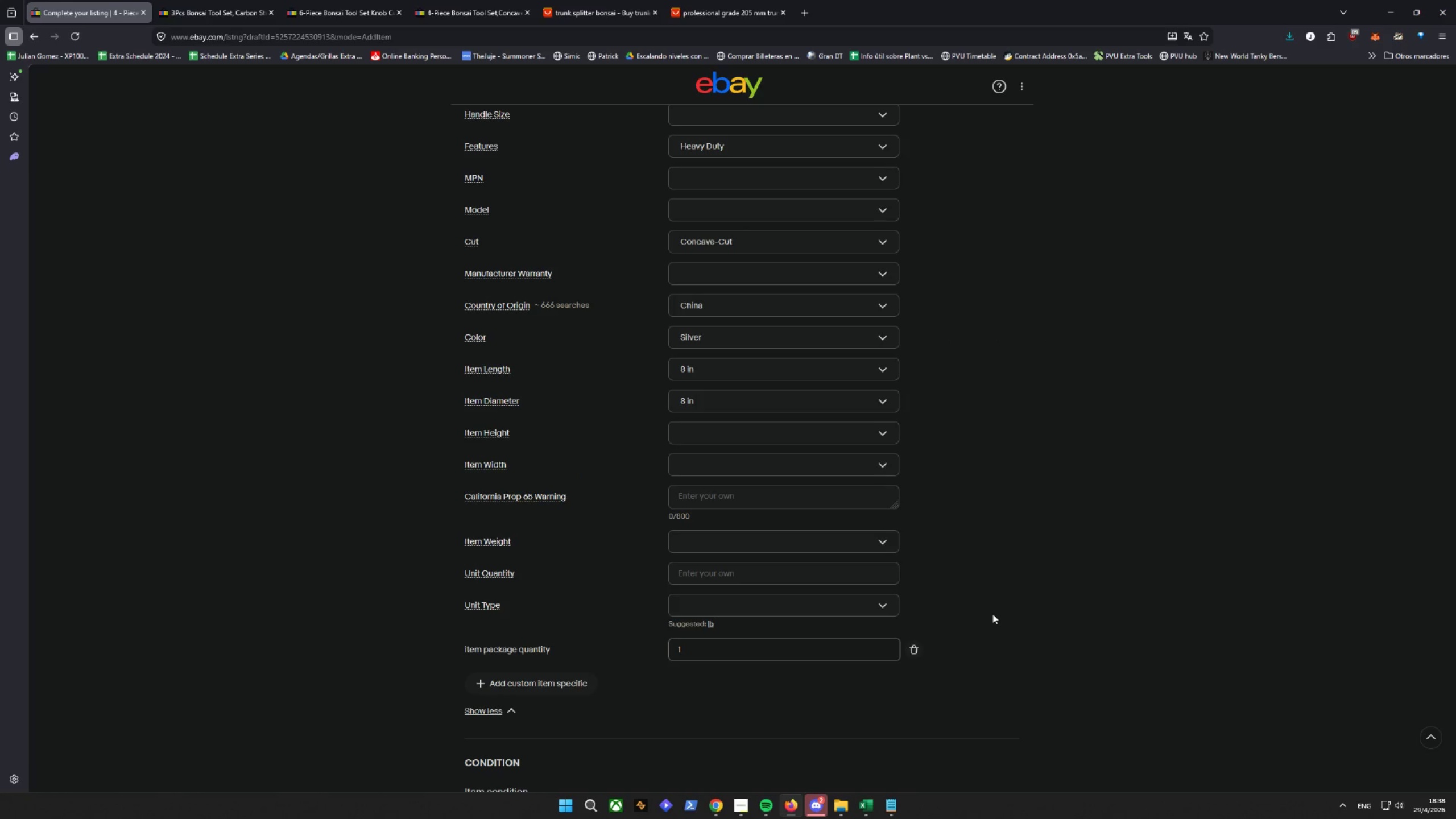 
wait(5.14)
 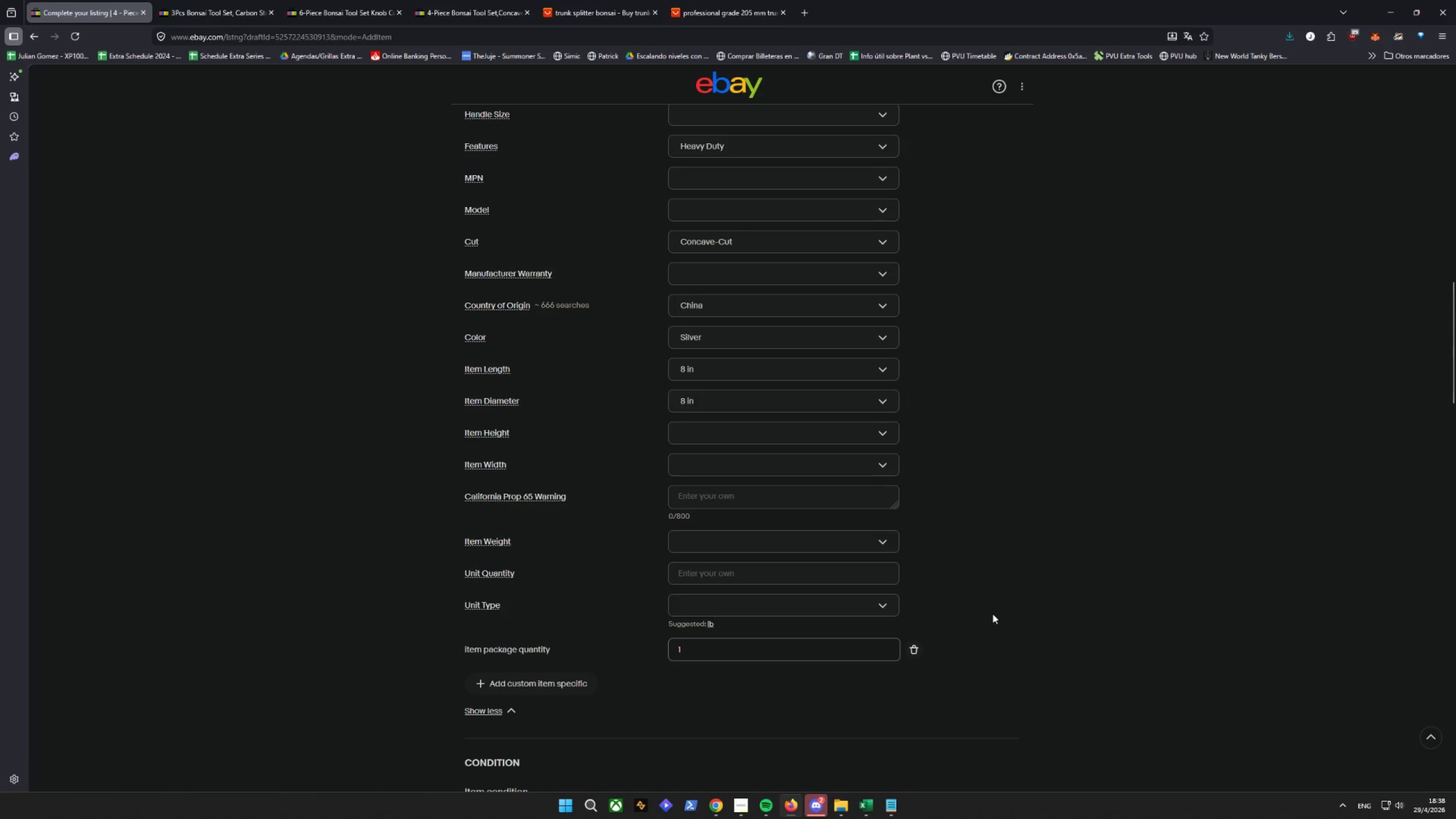 
left_click([576, 686])
 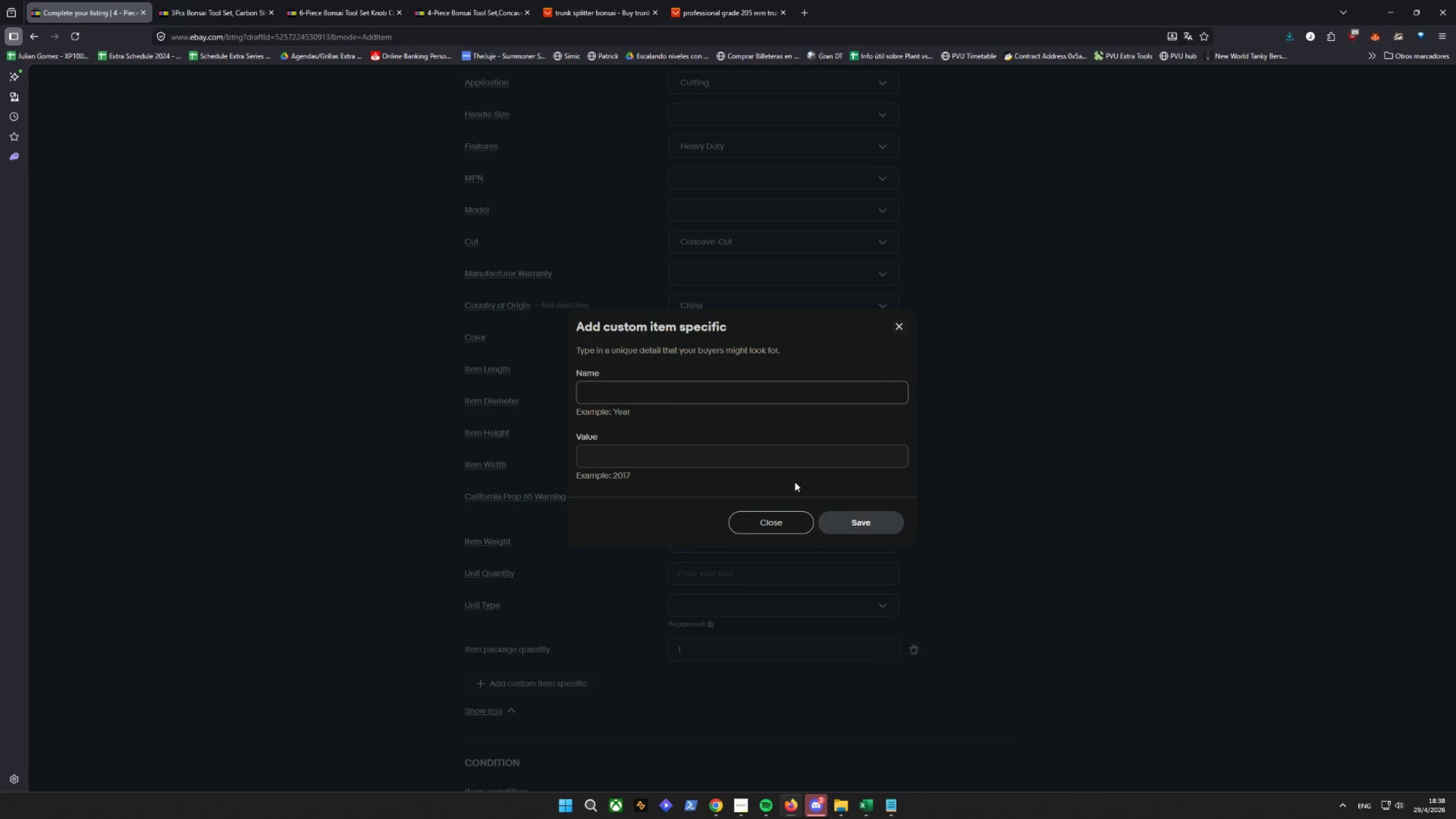 
type(Hand Orientation)
 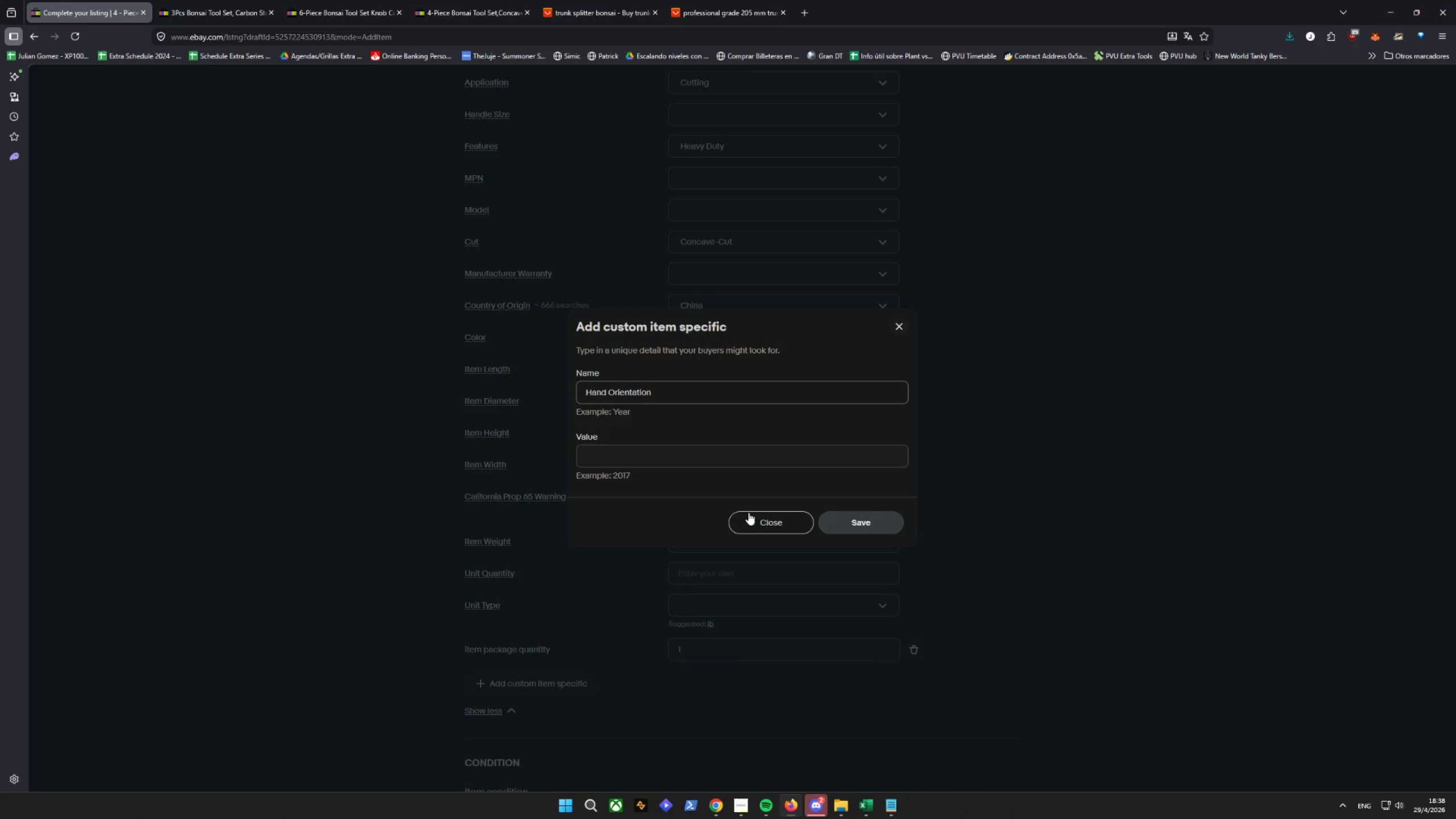 
left_click([687, 458])
 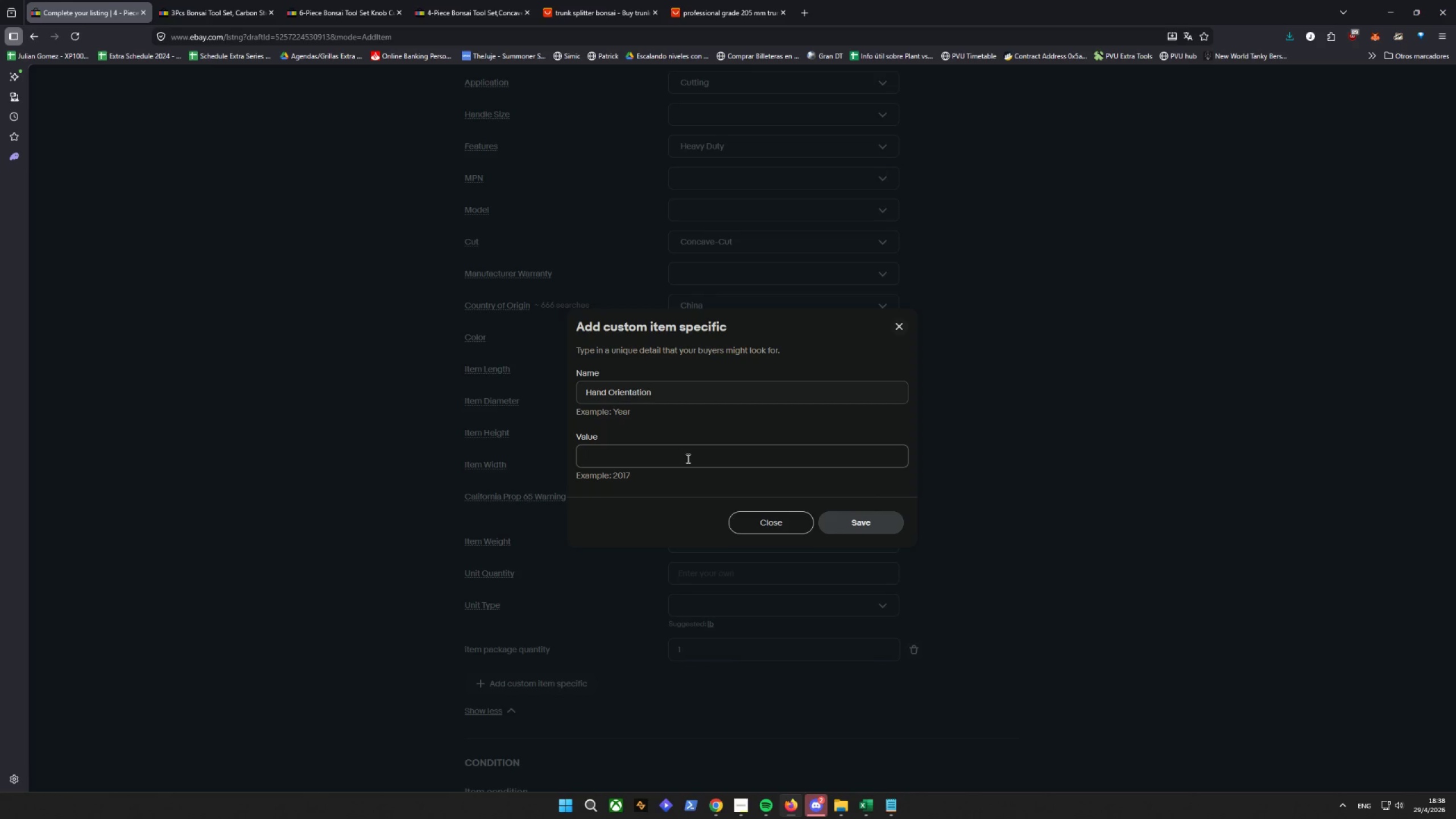 
type(Ambidextrous)
 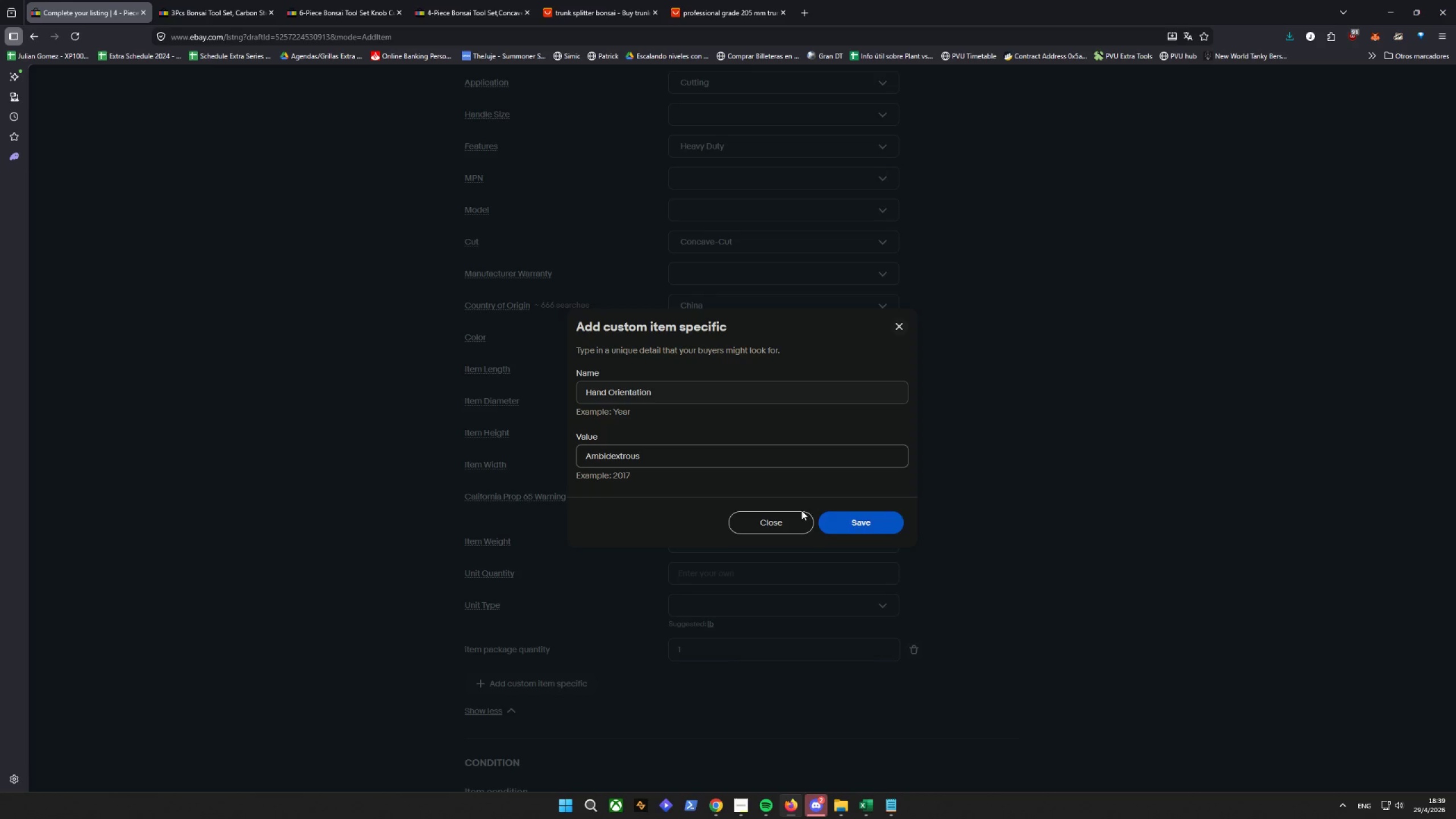 
left_click([874, 523])
 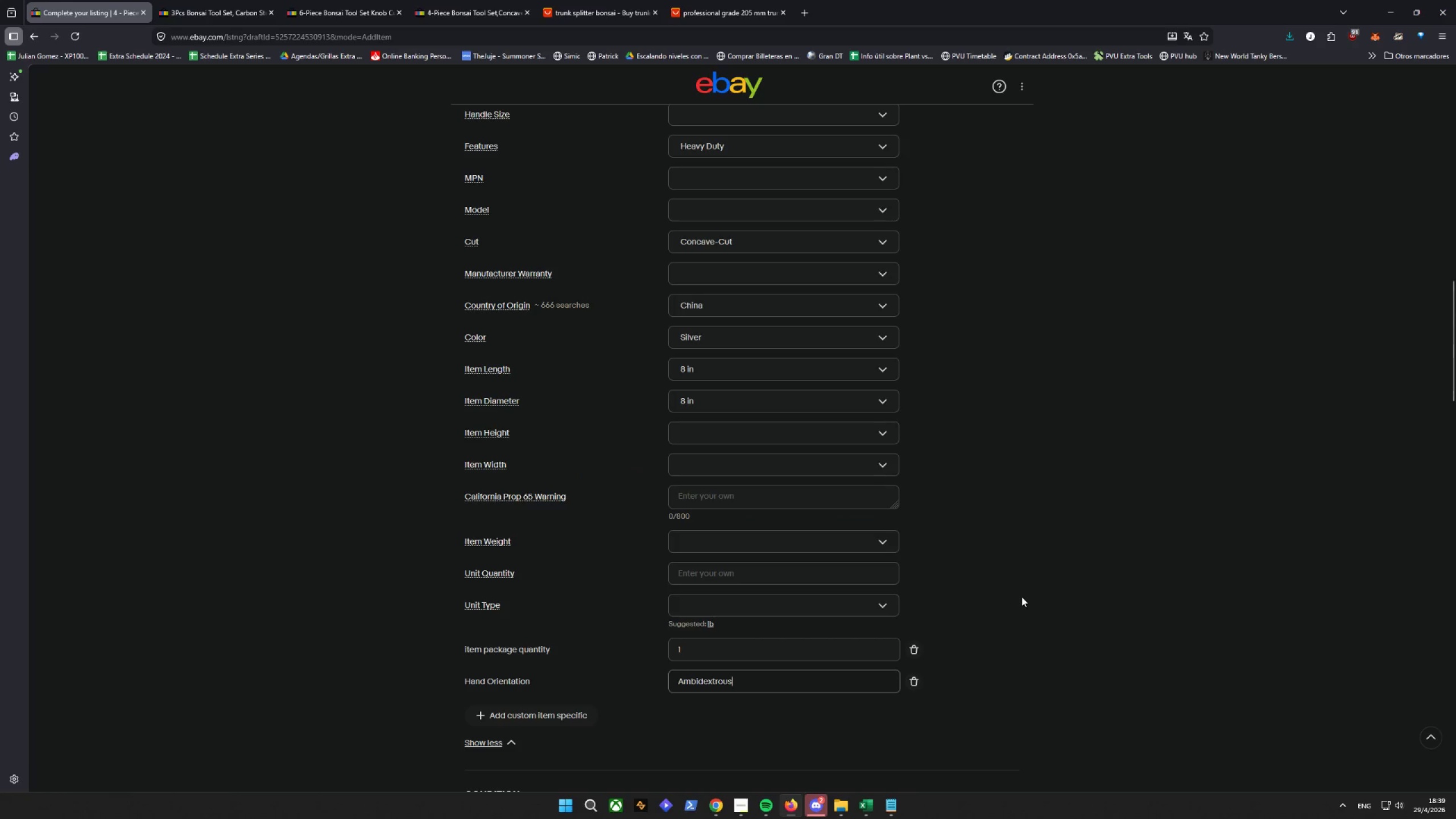 
scroll: coordinate [1139, 590], scroll_direction: down, amount: 15.0
 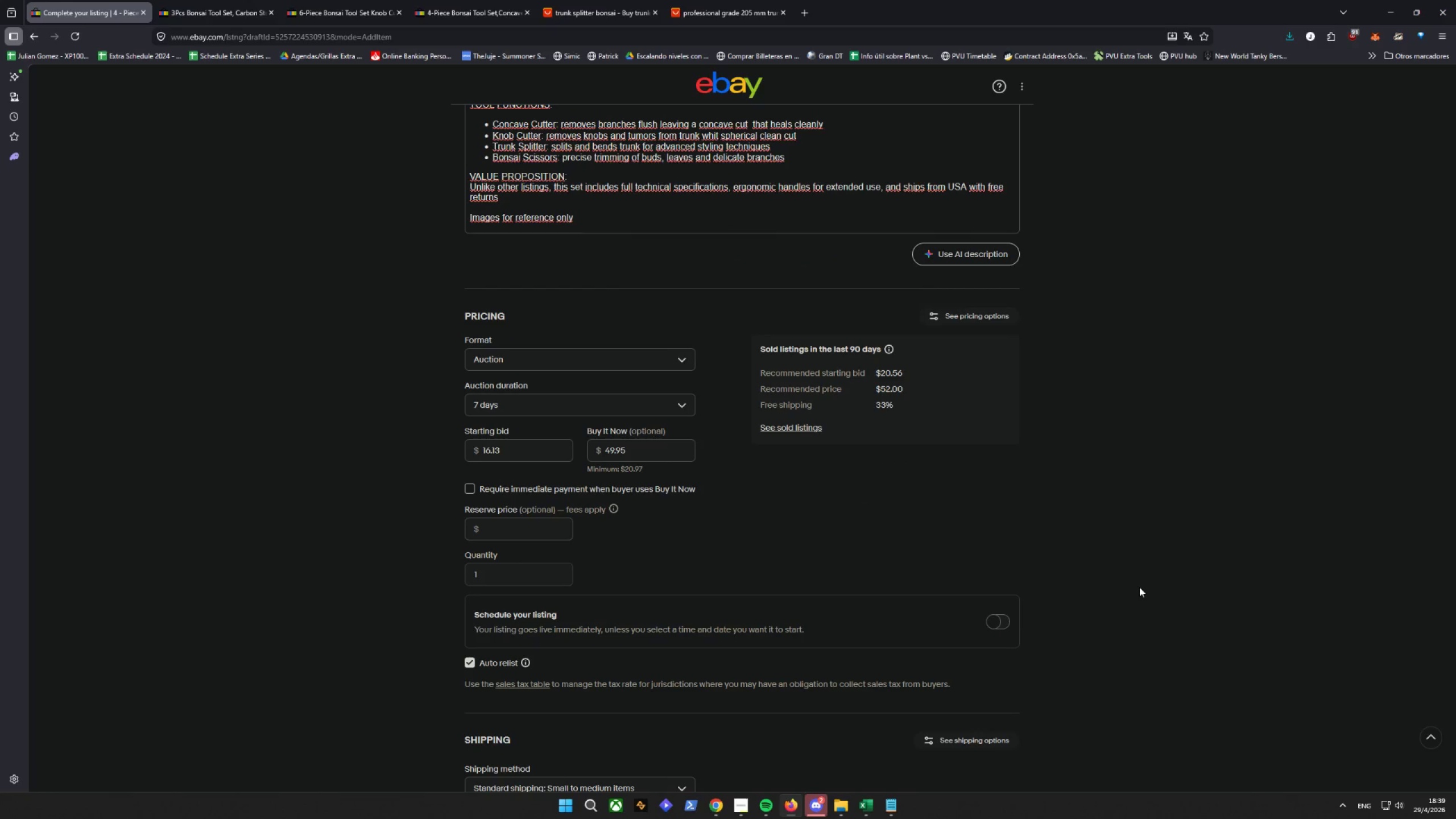 
wait(5.6)
 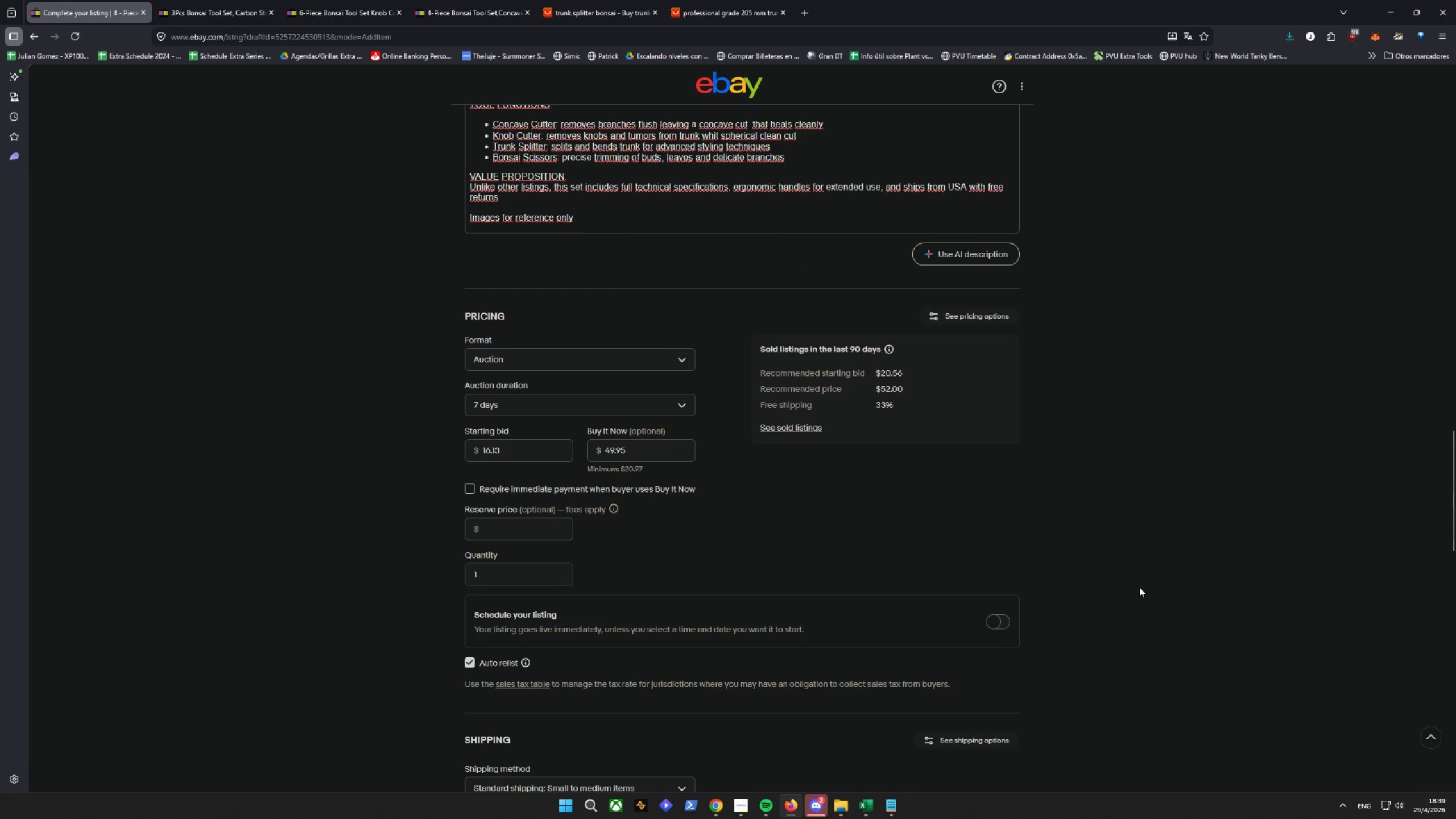 
left_click([627, 365])
 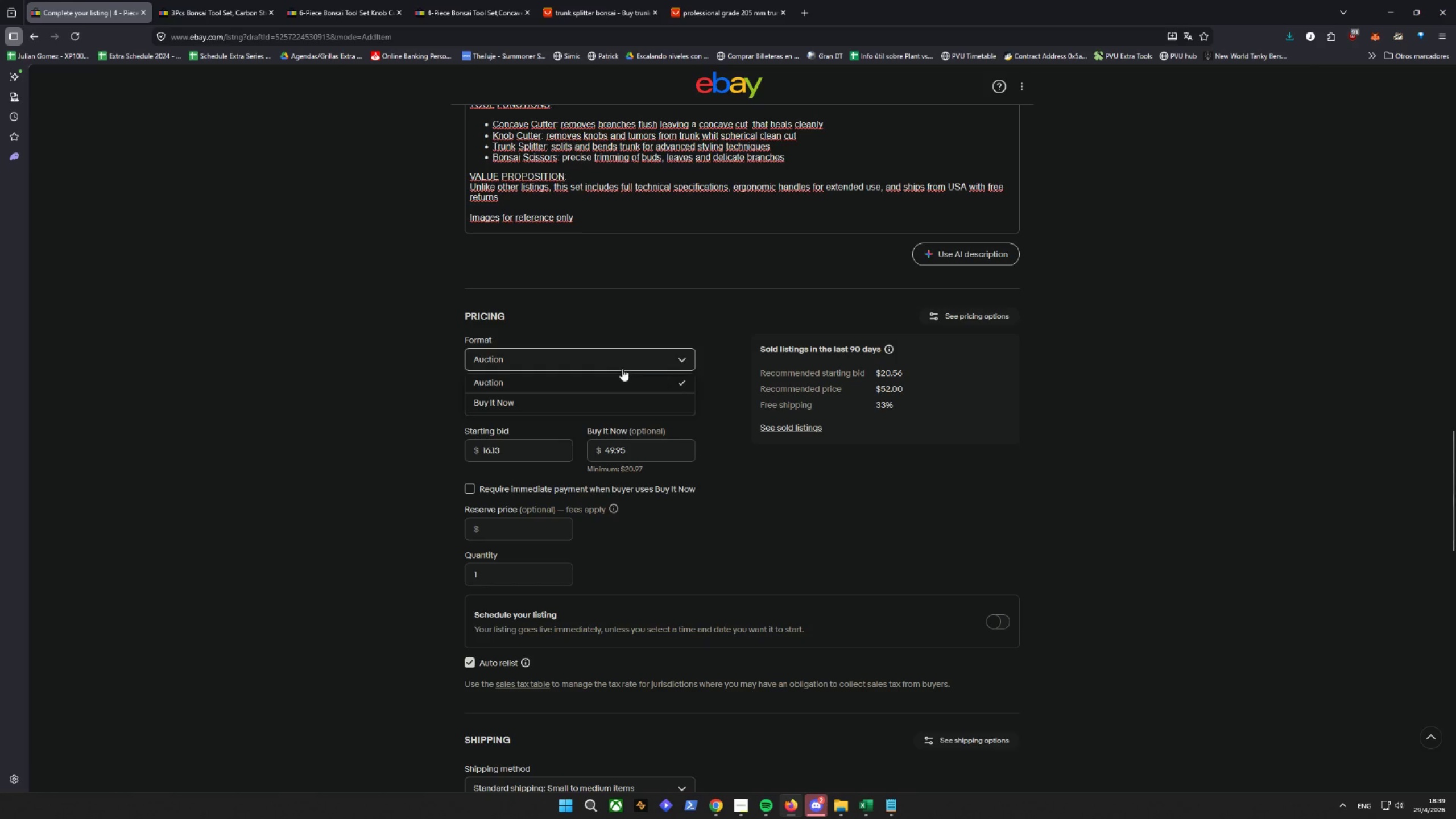 
left_click([598, 398])
 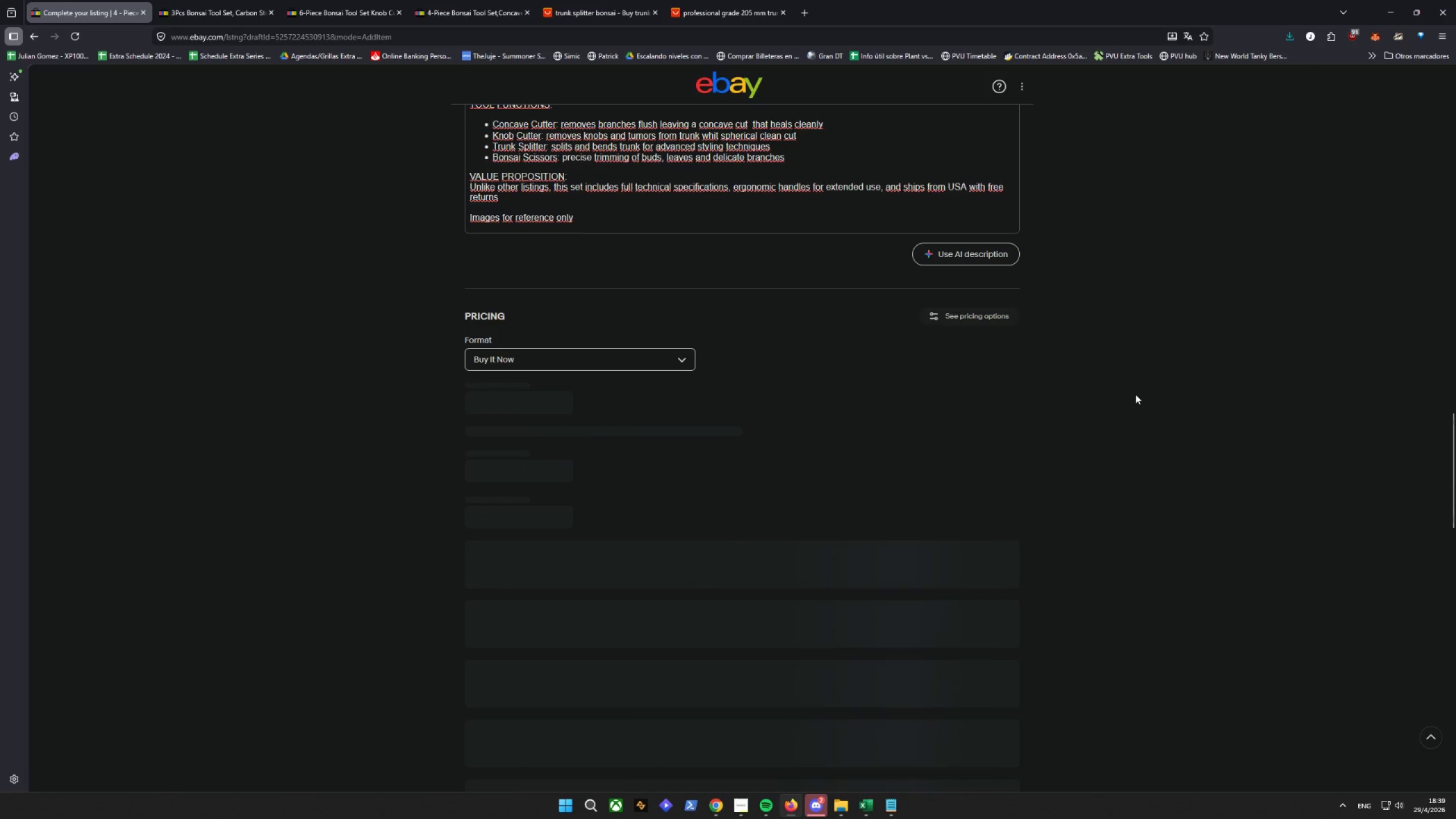 
wait(8.11)
 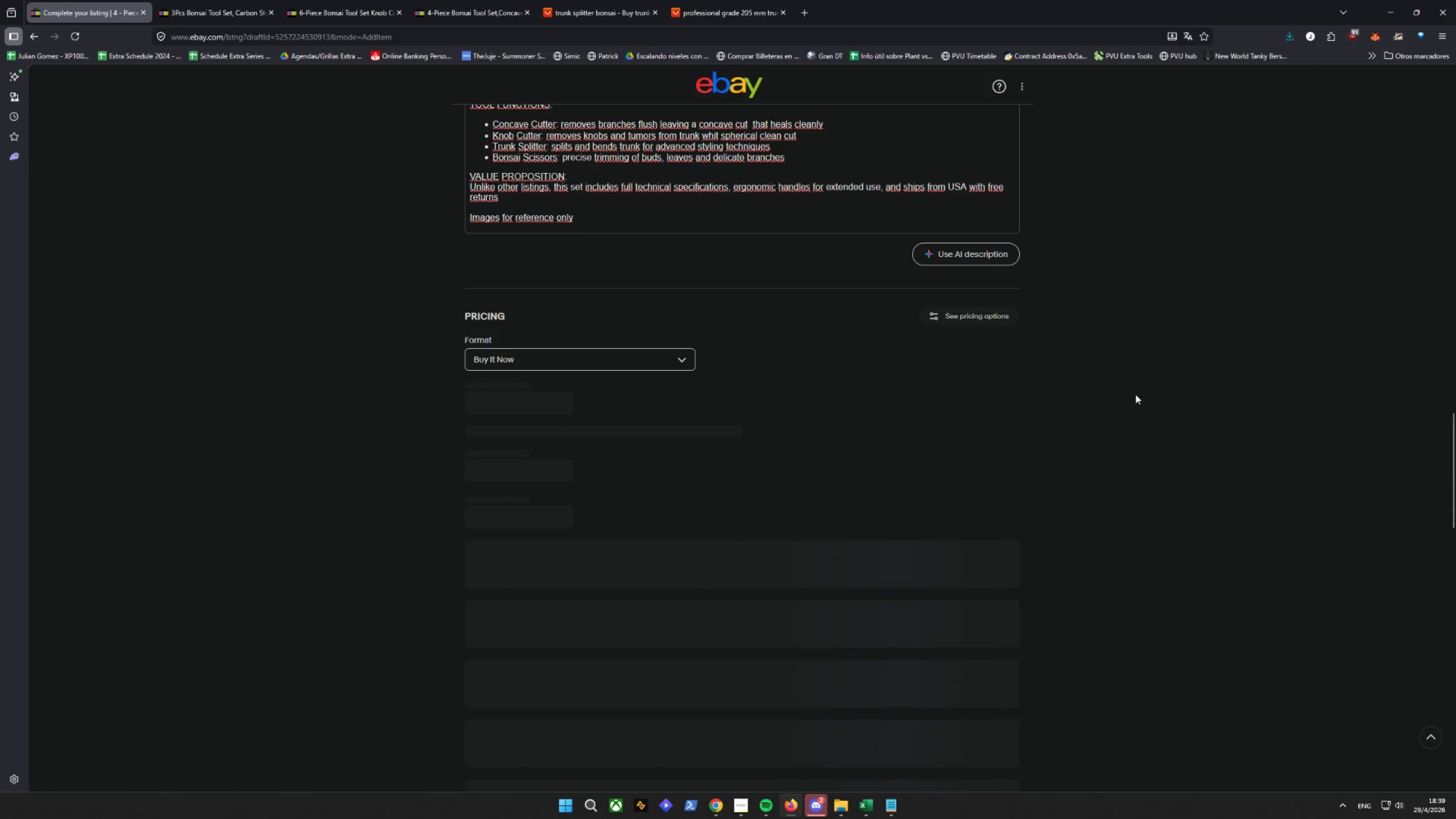 
left_click_drag(start_coordinate=[529, 411], to_coordinate=[357, 415])
 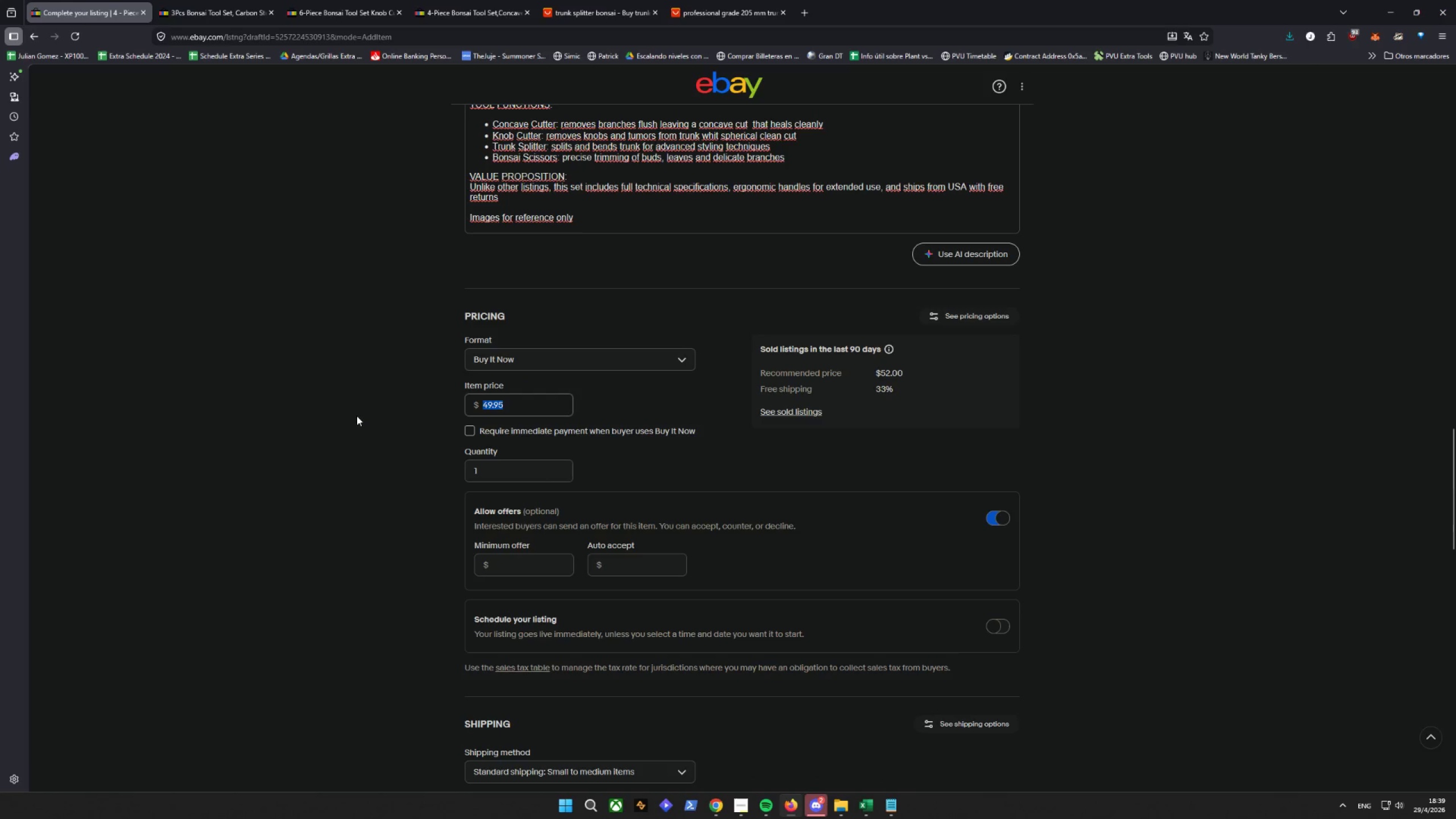 
type(74.99)
 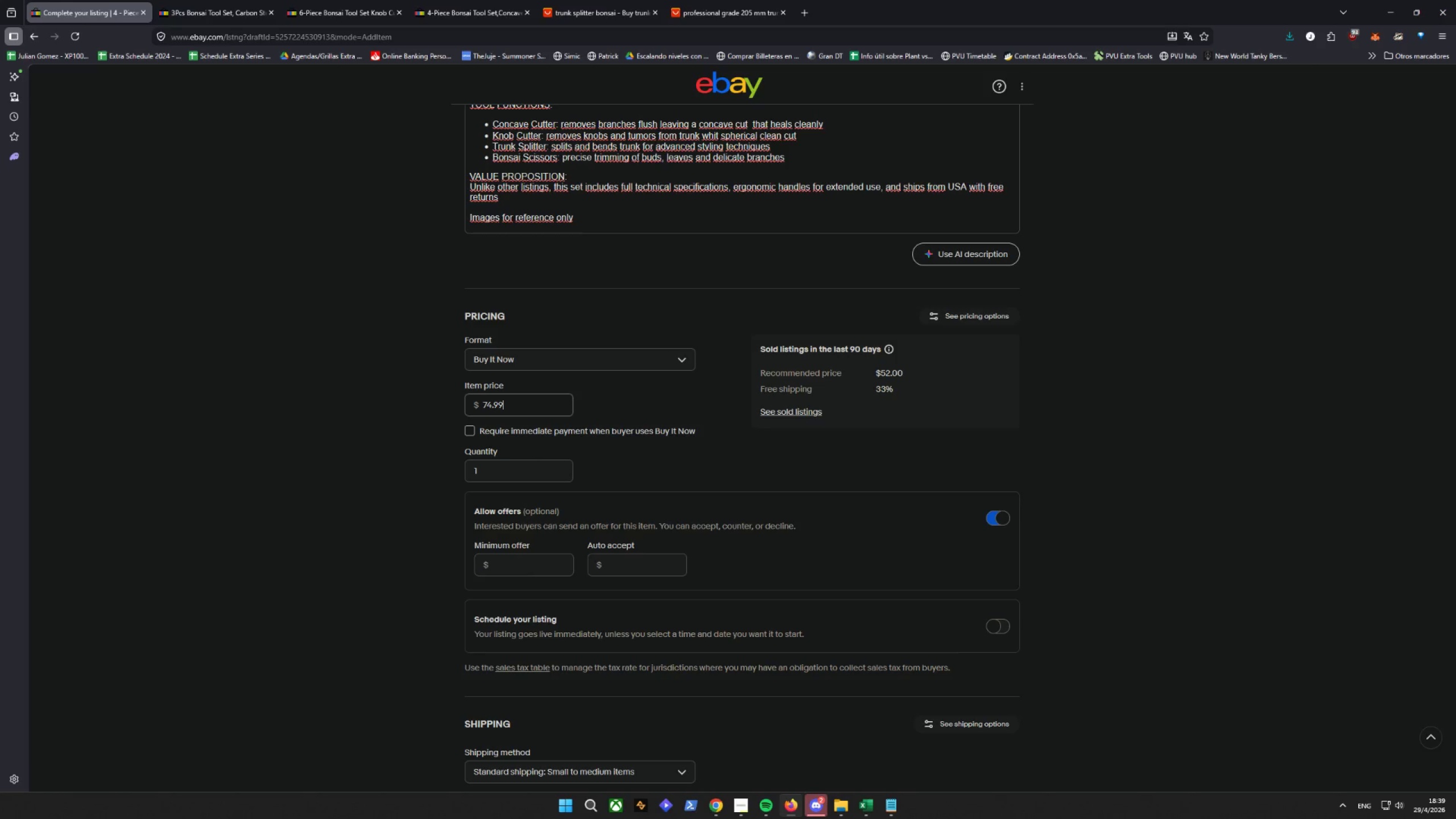 
key(ArrowUp)
 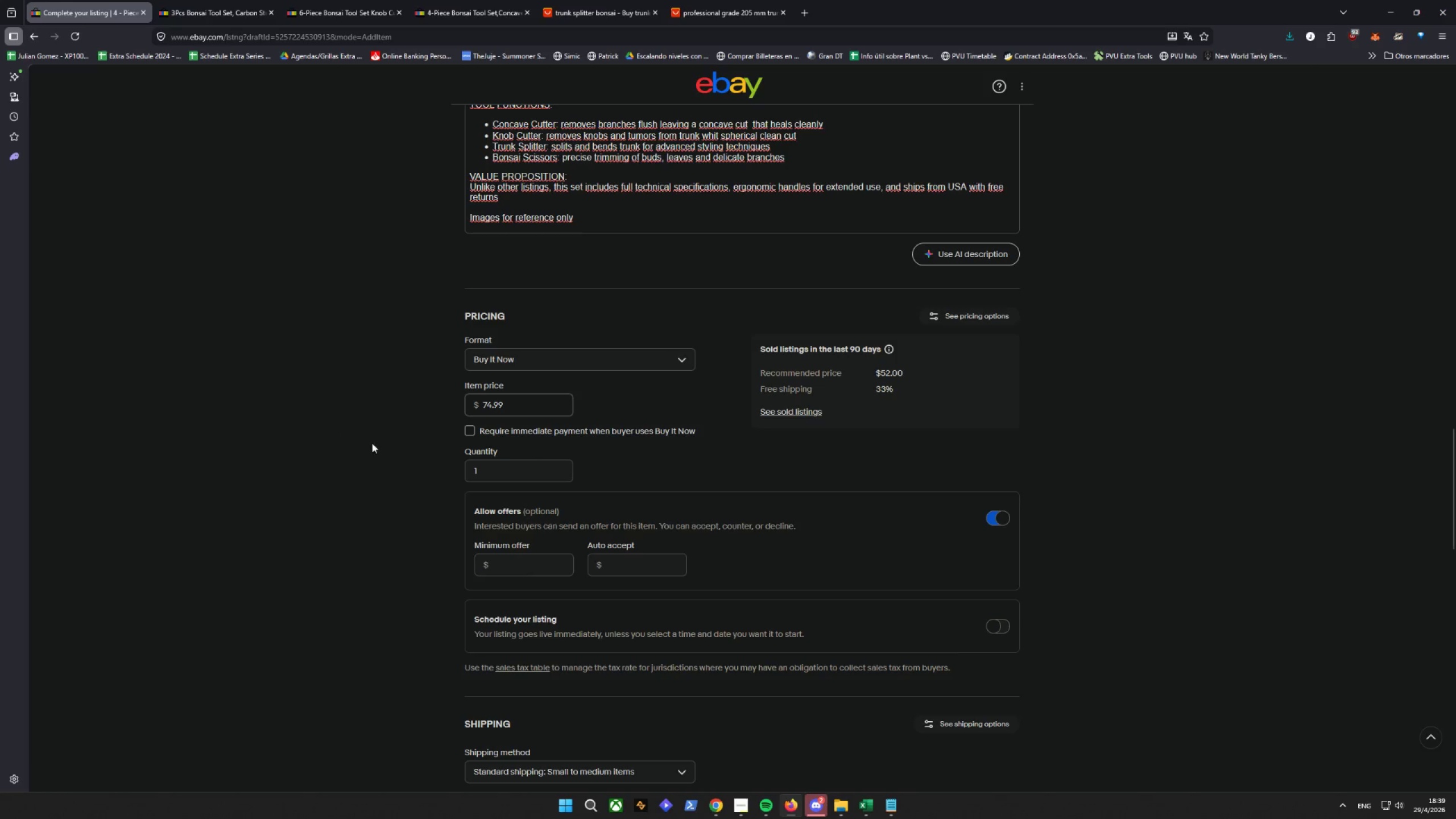 
left_click([646, 459])
 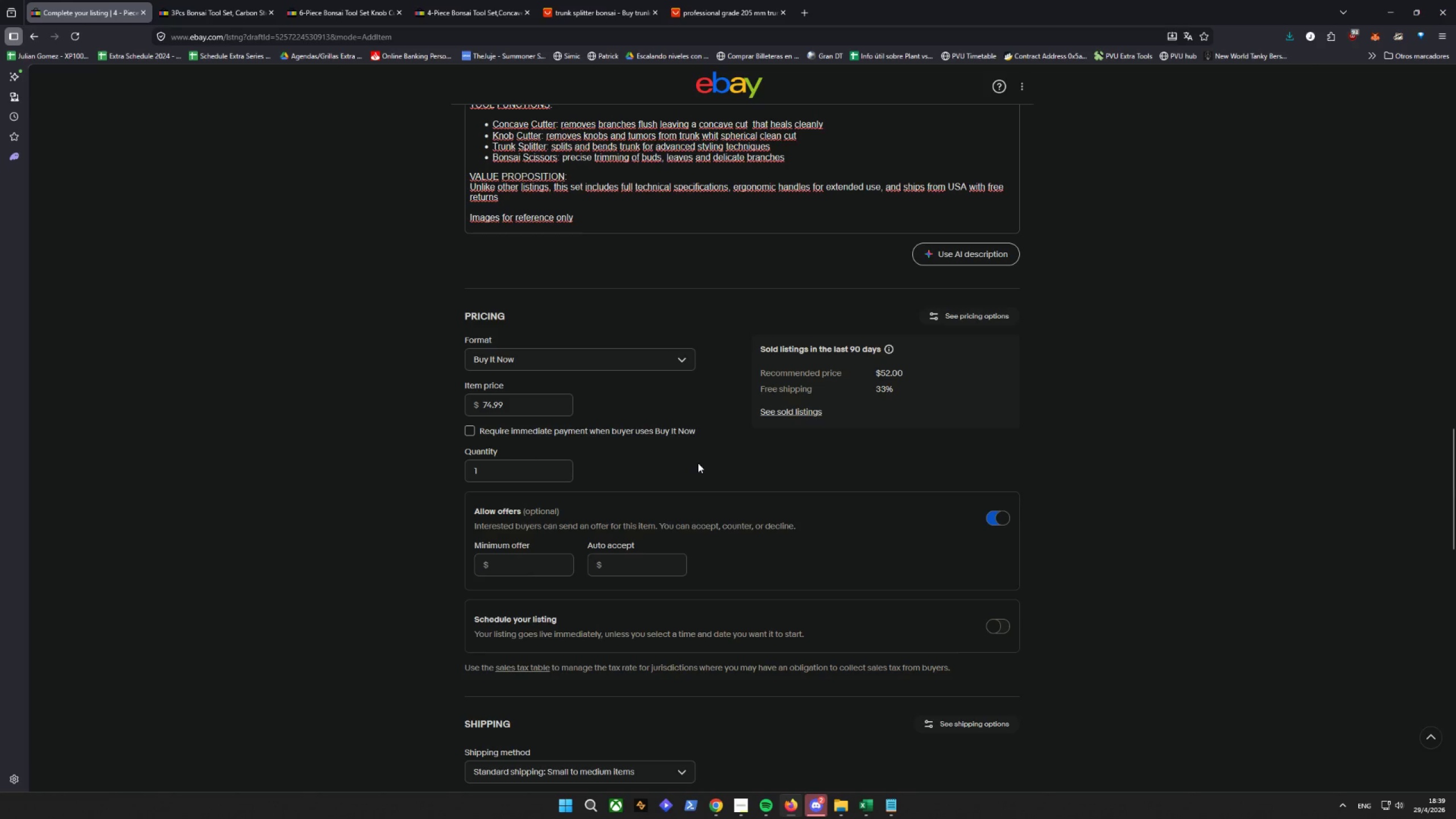 
wait(9.12)
 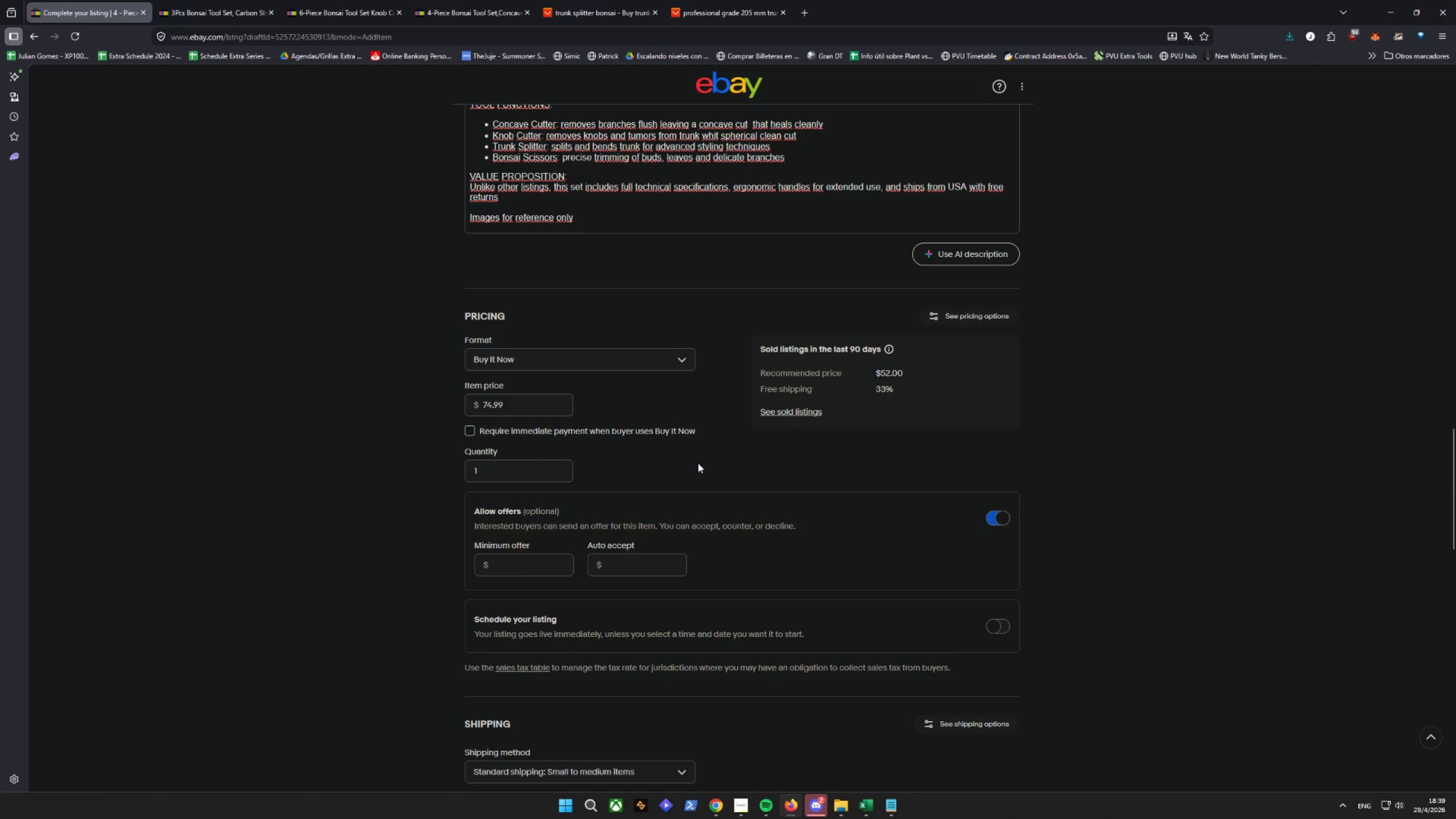 
scroll: coordinate [605, 487], scroll_direction: down, amount: 5.0
 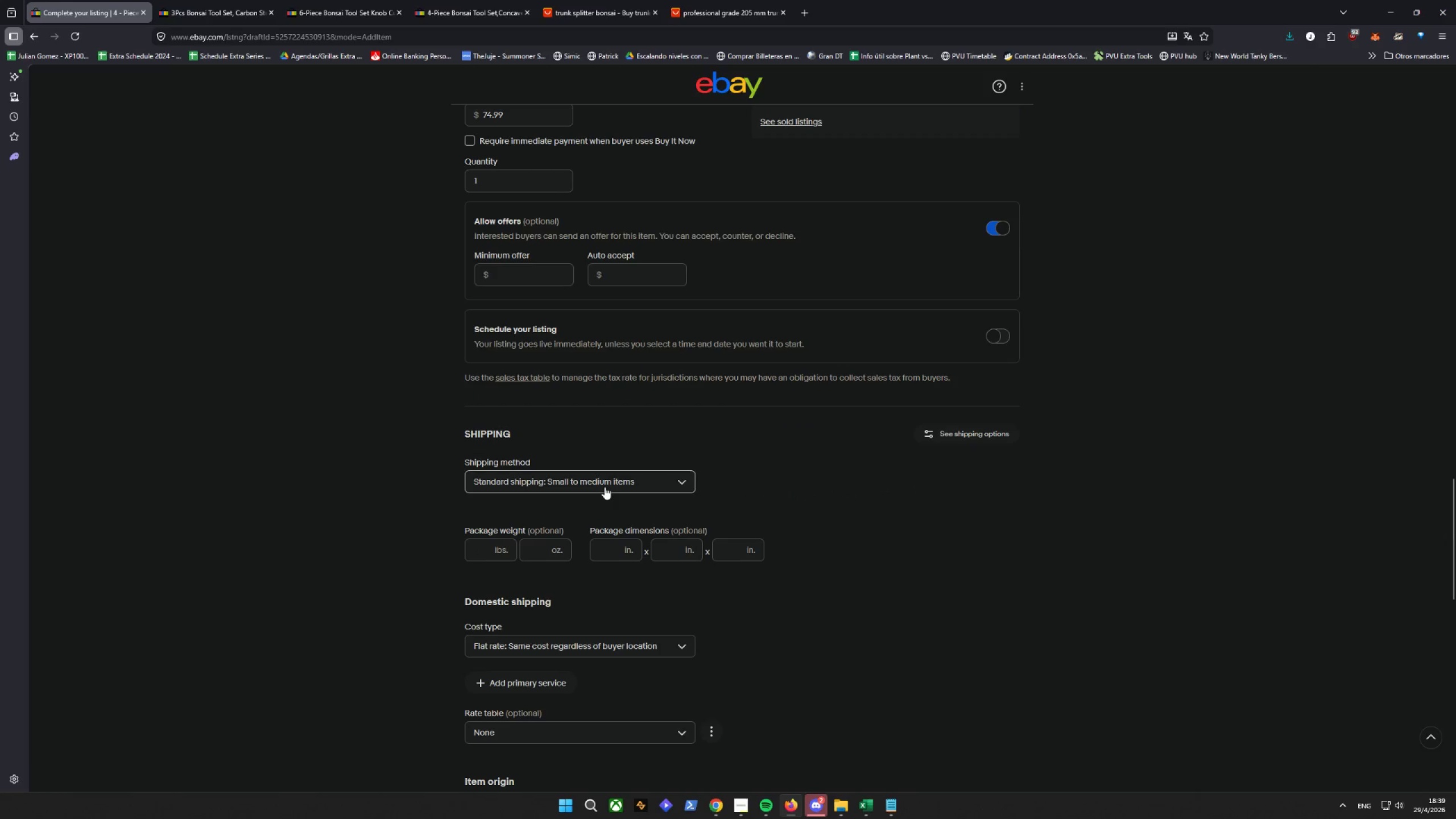 
left_click([605, 487])
 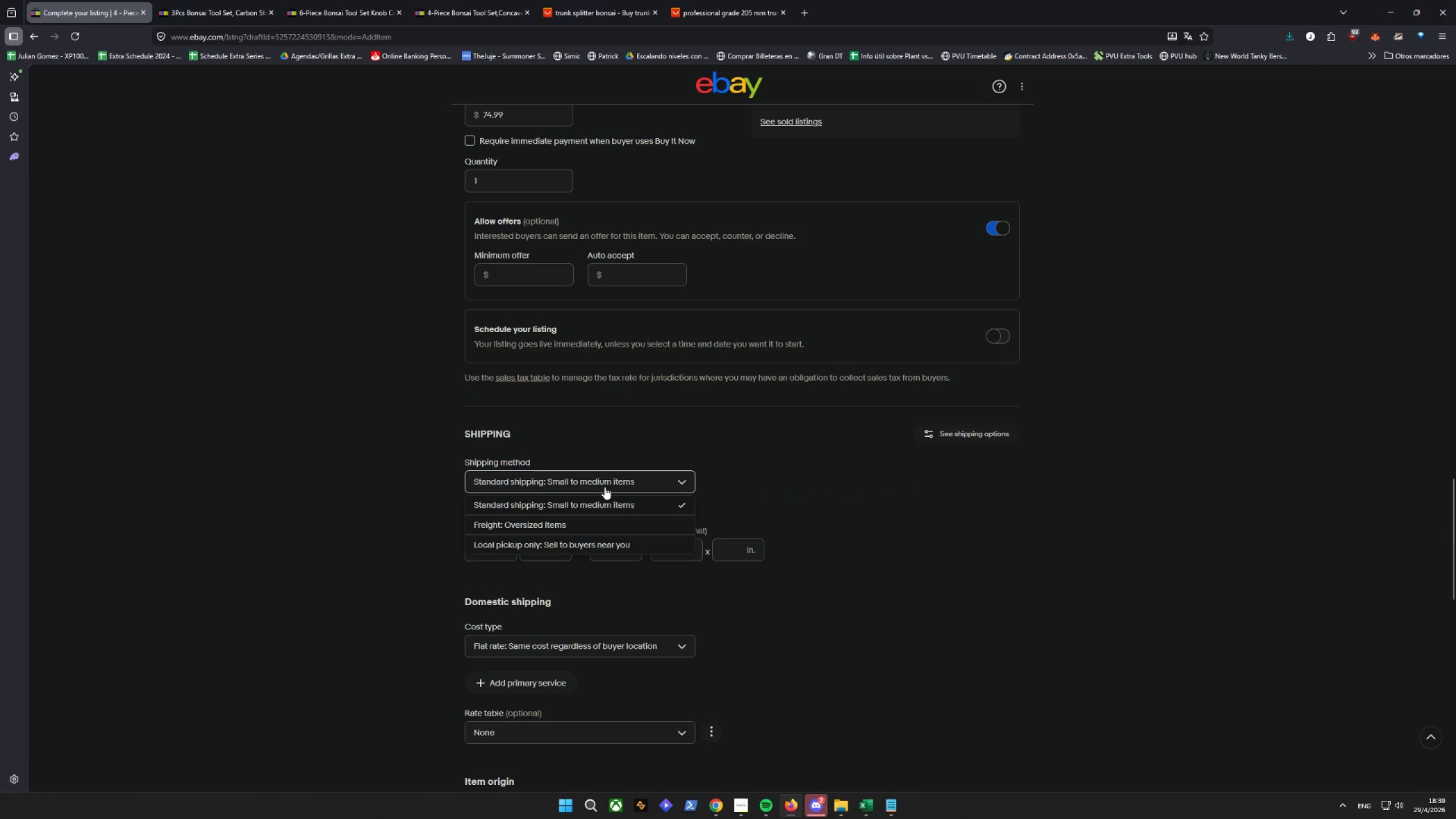 
left_click([605, 487])
 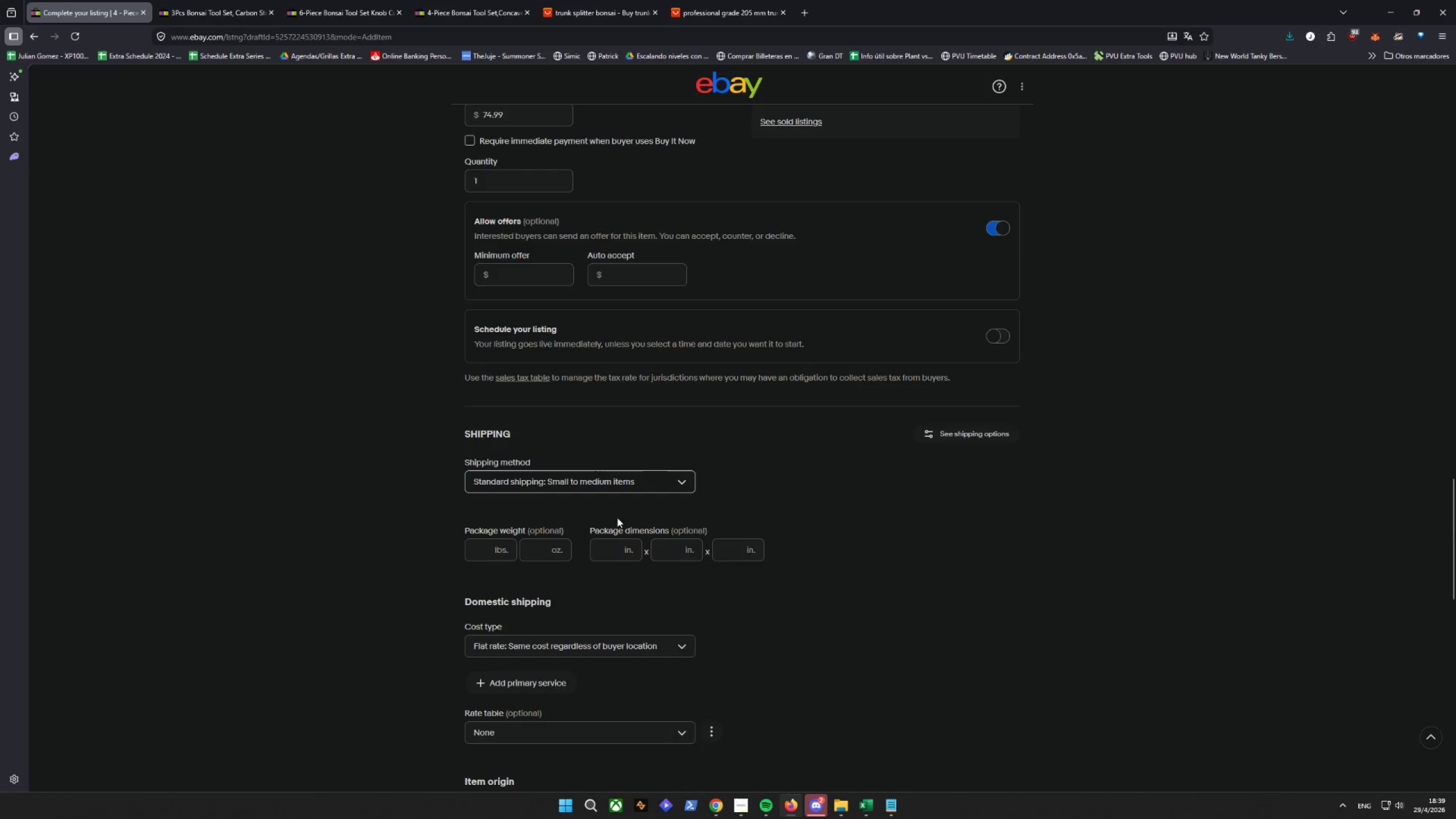 
scroll: coordinate [651, 555], scroll_direction: down, amount: 2.0
 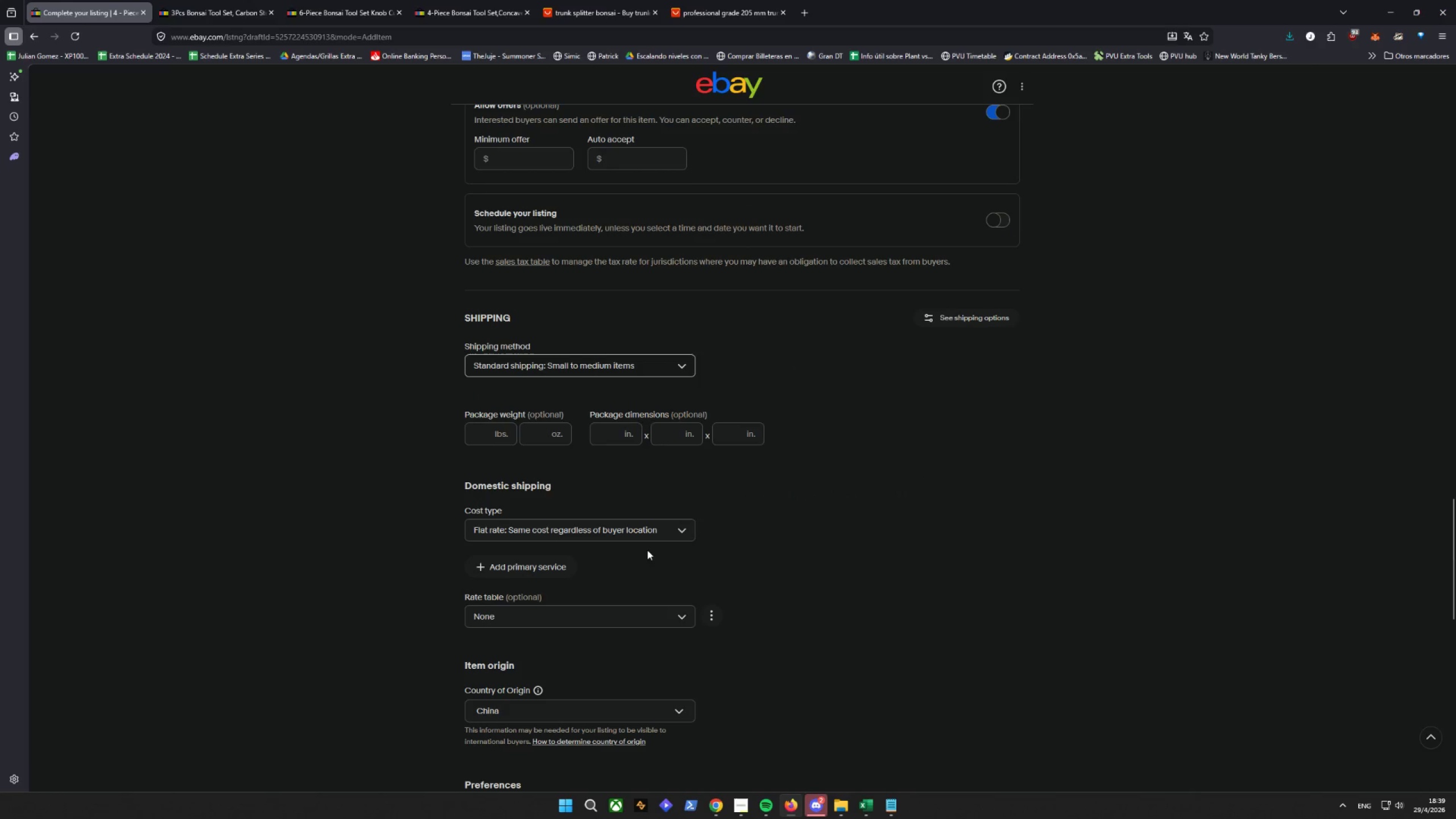 
left_click([603, 528])
 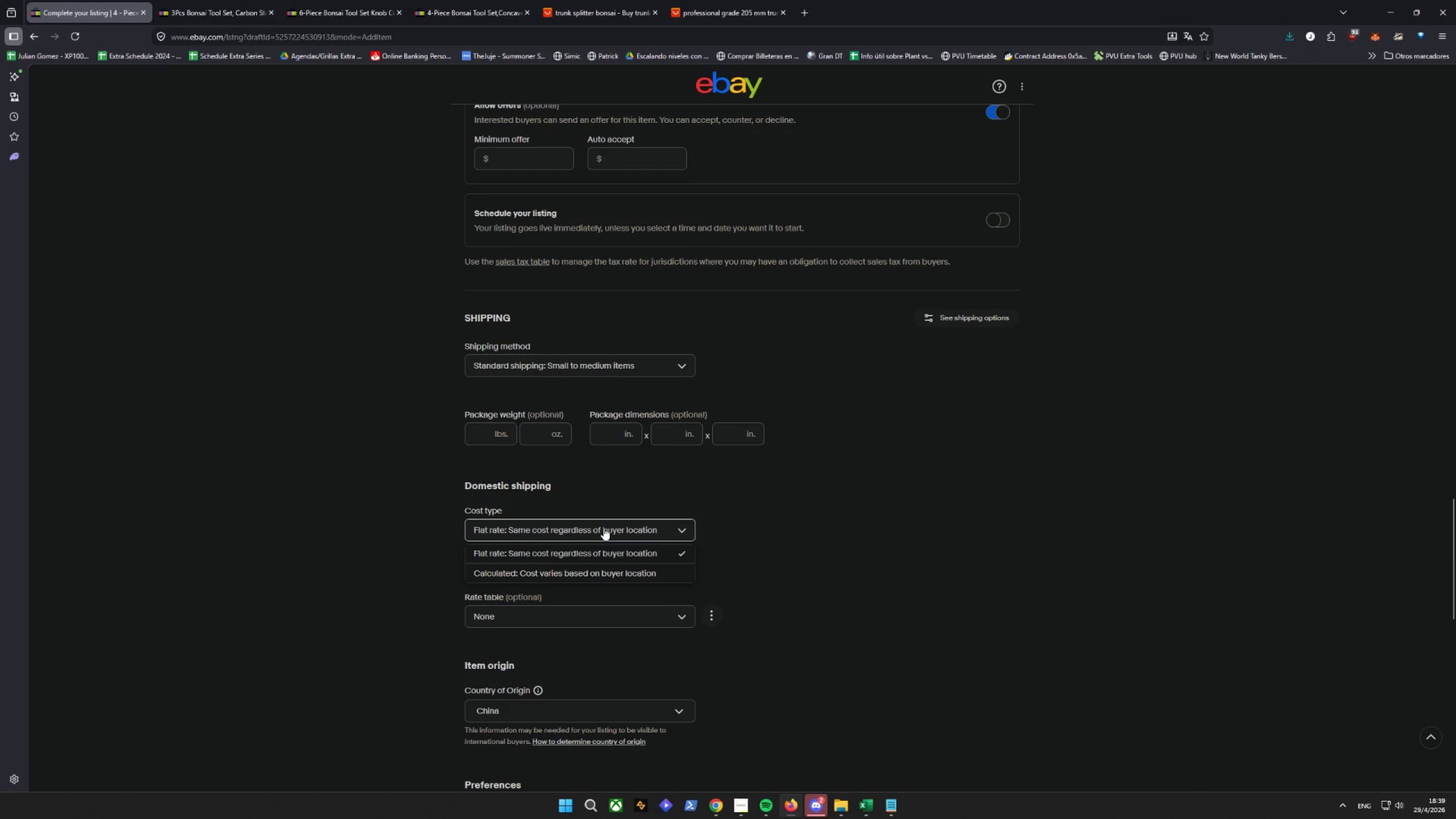 
left_click([603, 528])
 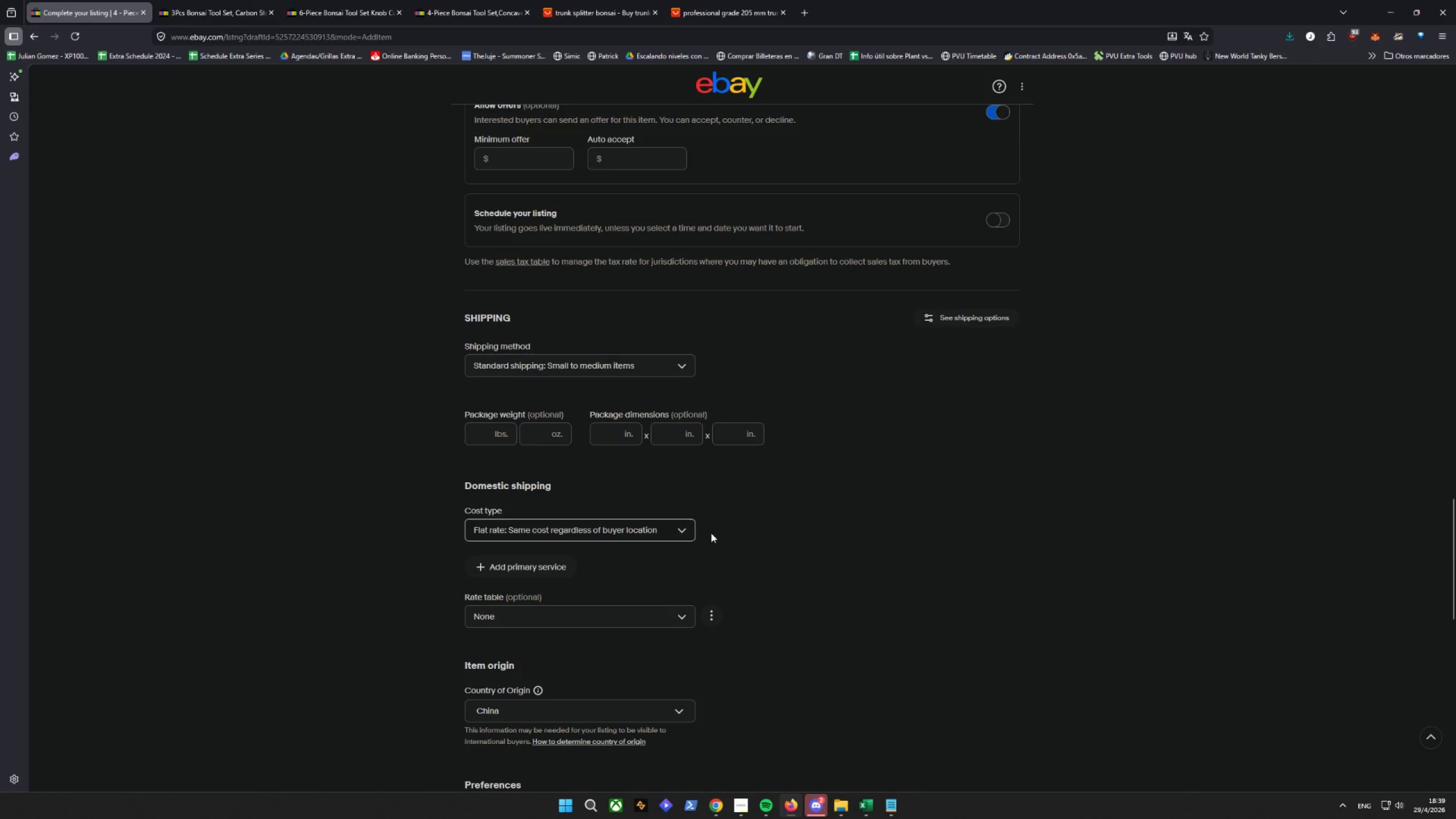 
scroll: coordinate [708, 529], scroll_direction: down, amount: 1.0
 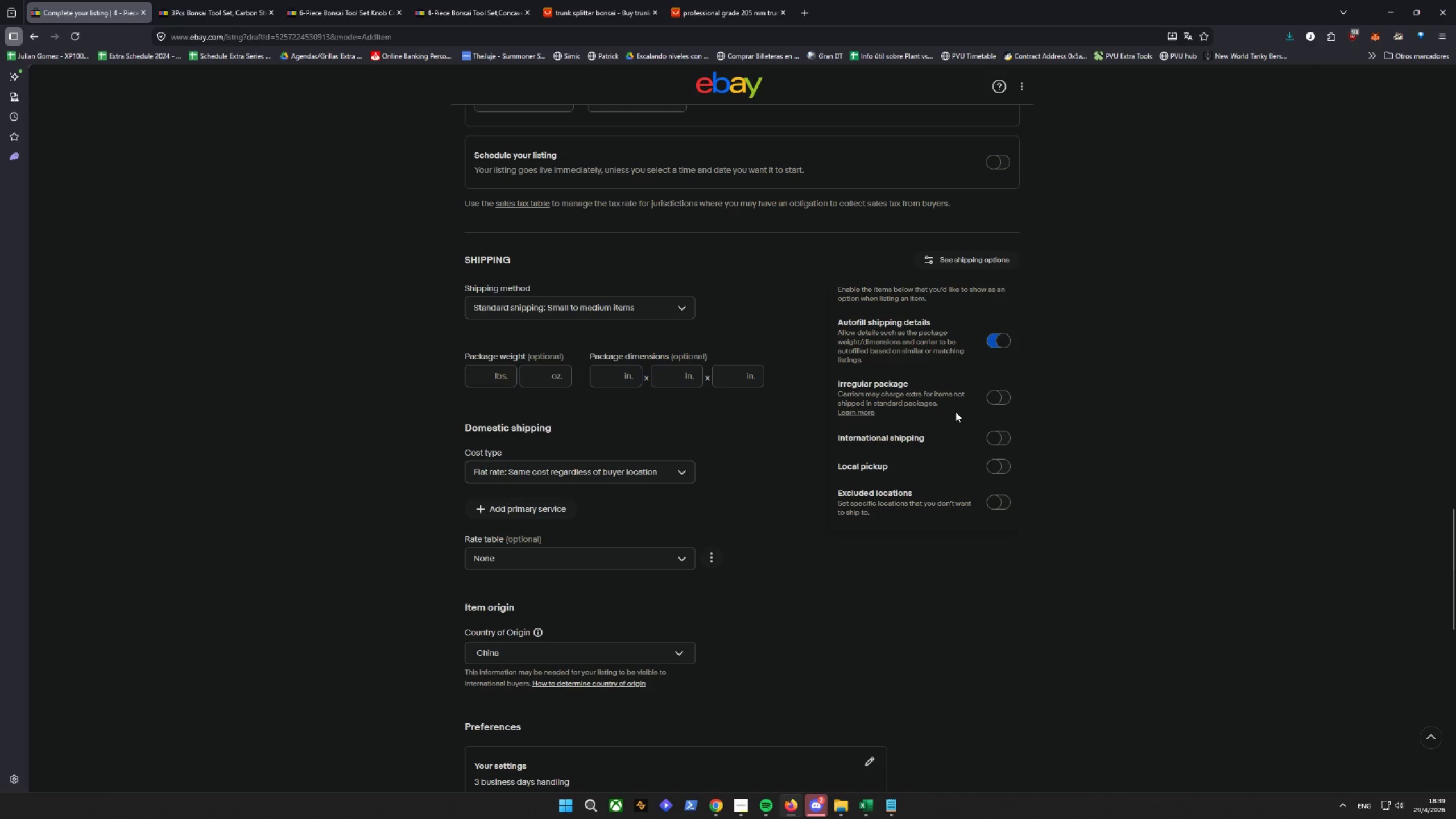 
left_click([788, 517])
 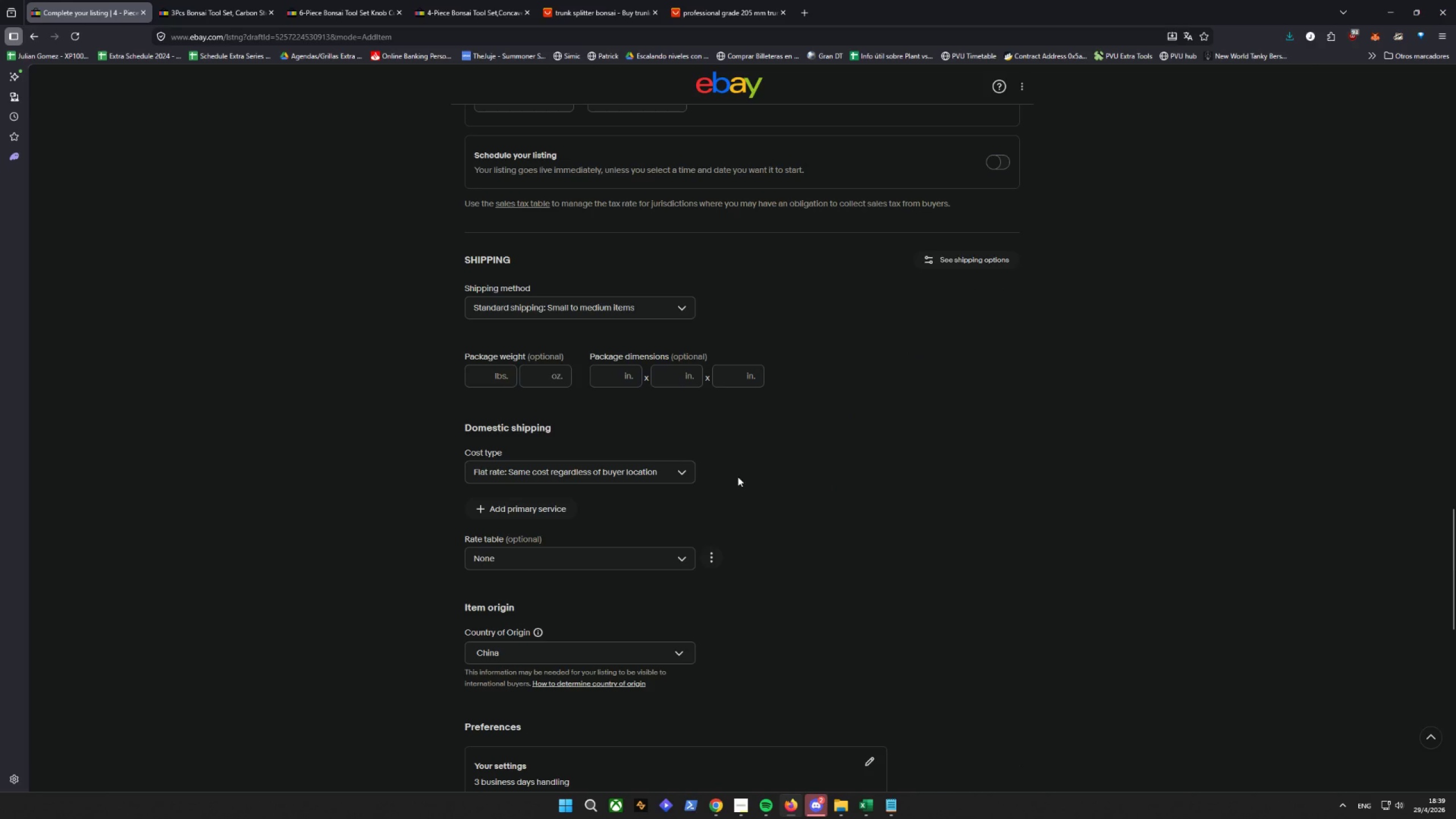 
left_click([601, 277])
 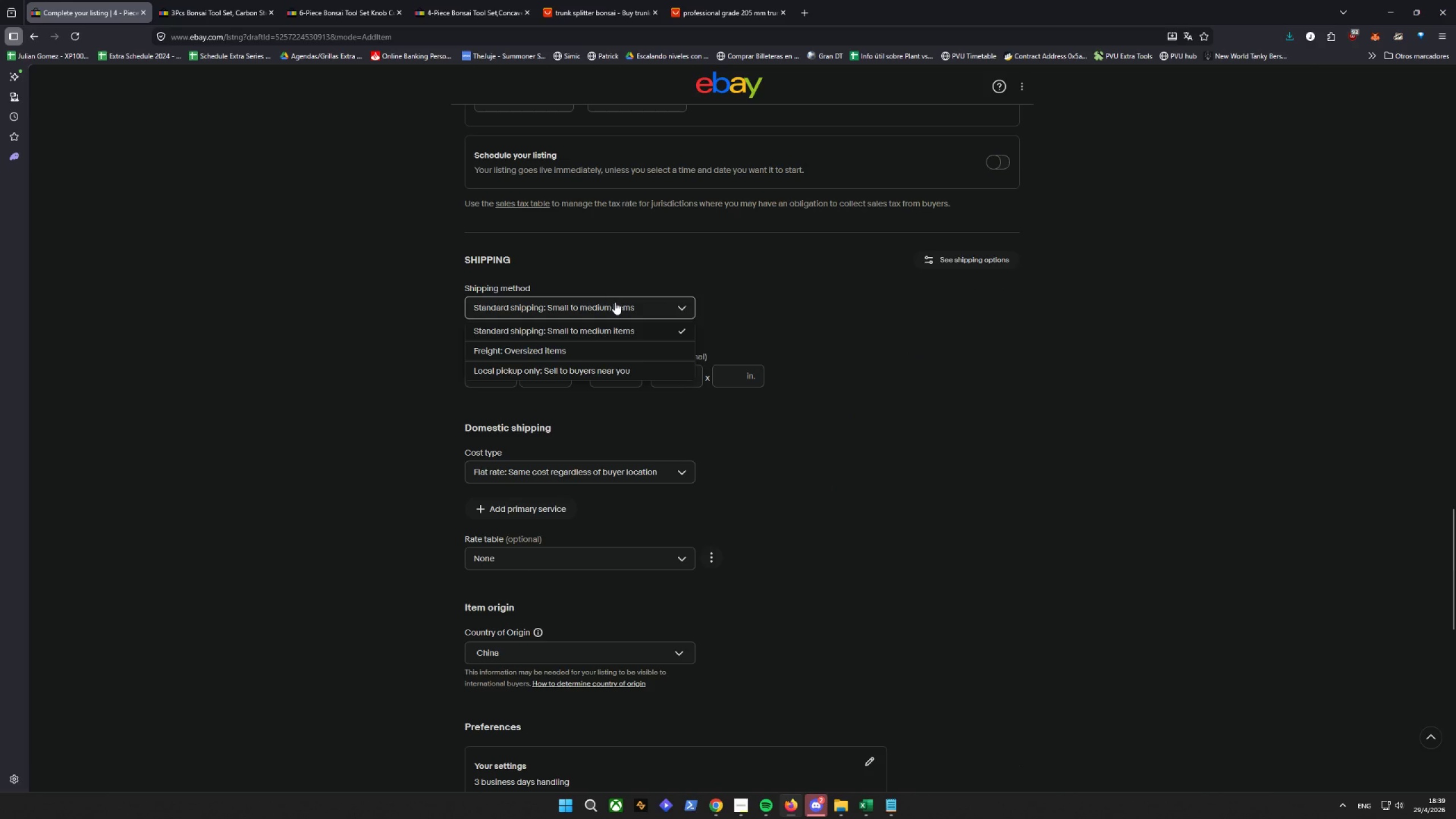 
left_click([615, 302])
 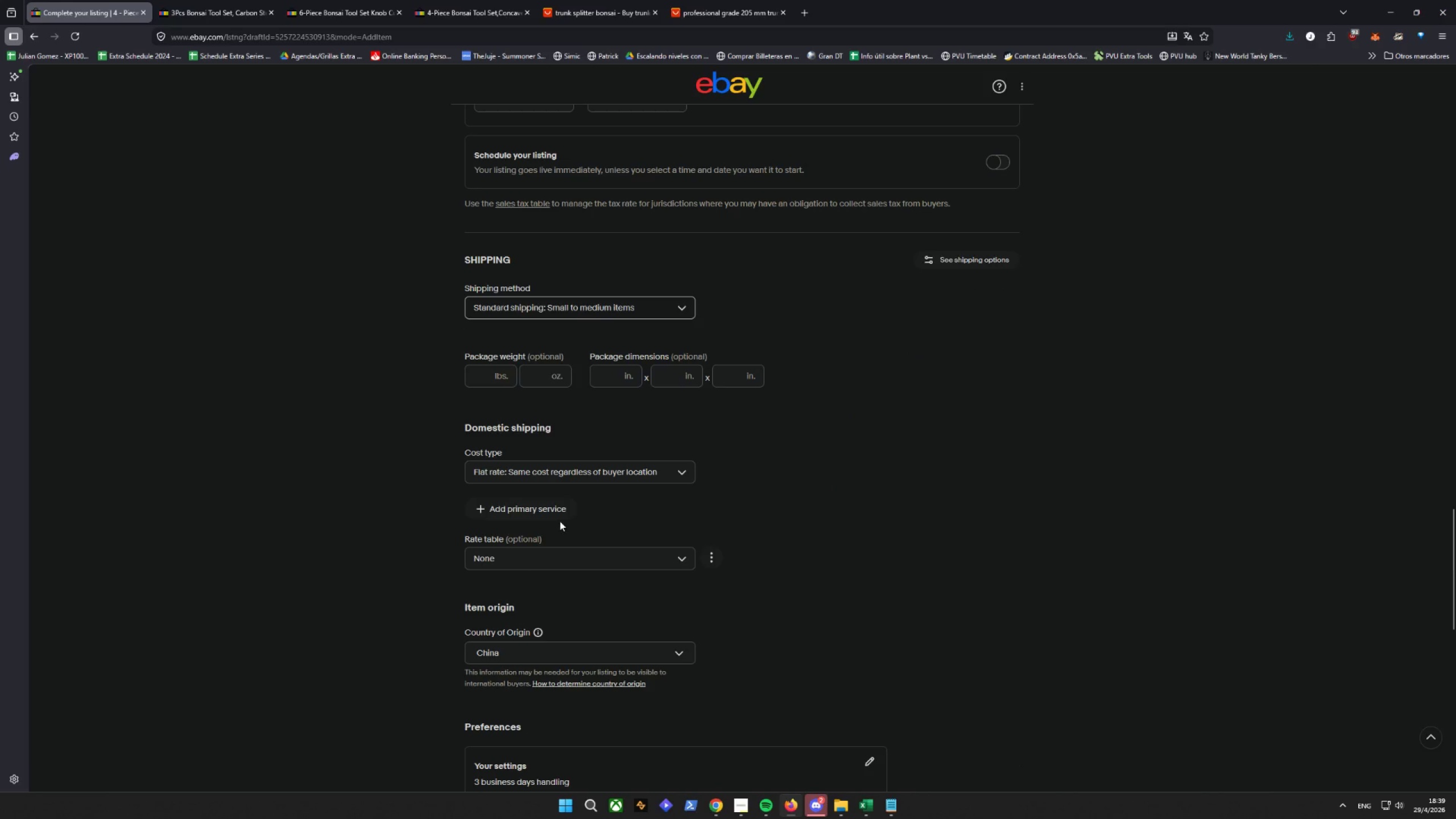 
left_click([615, 466])
 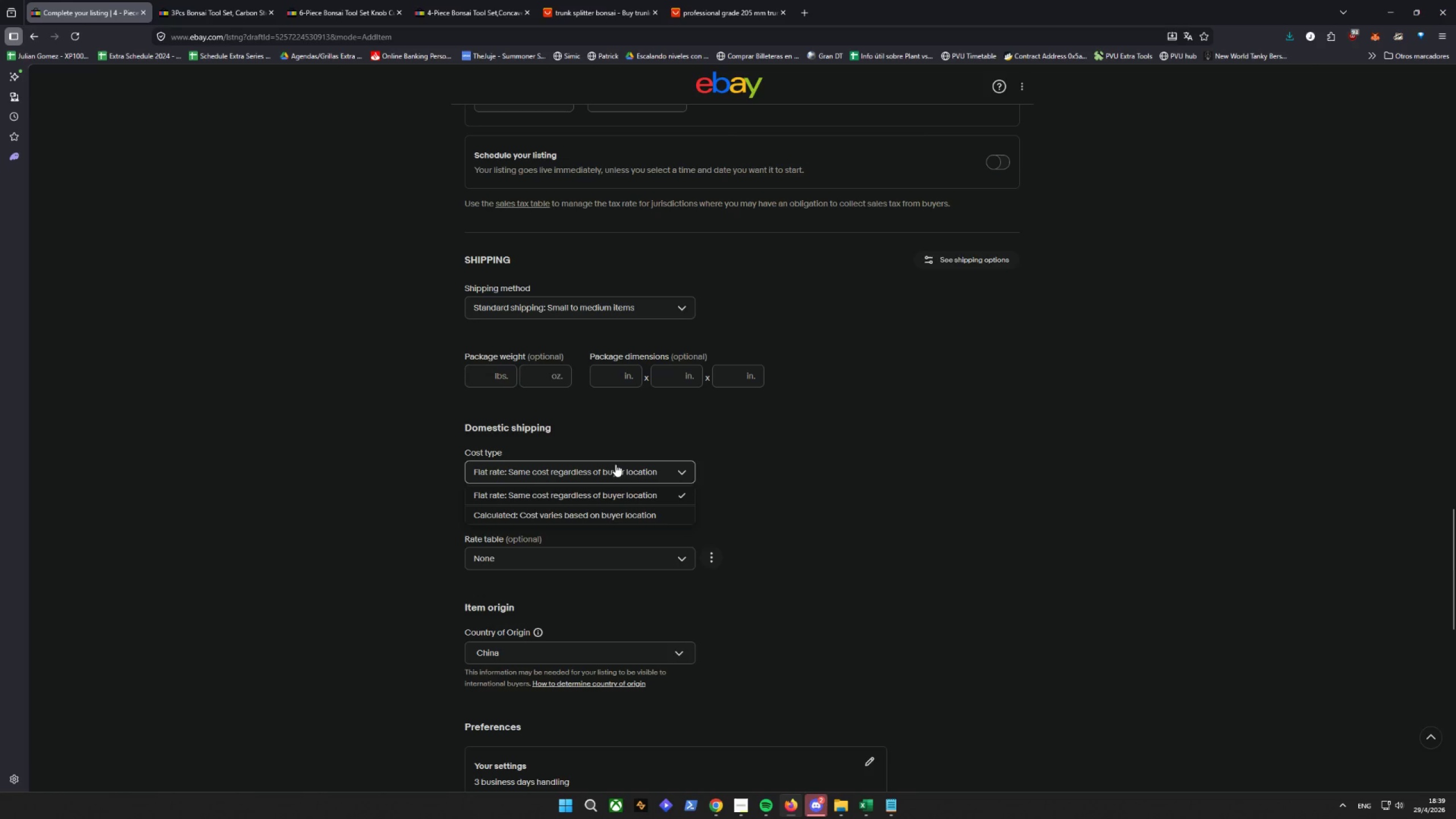 
left_click([615, 464])
 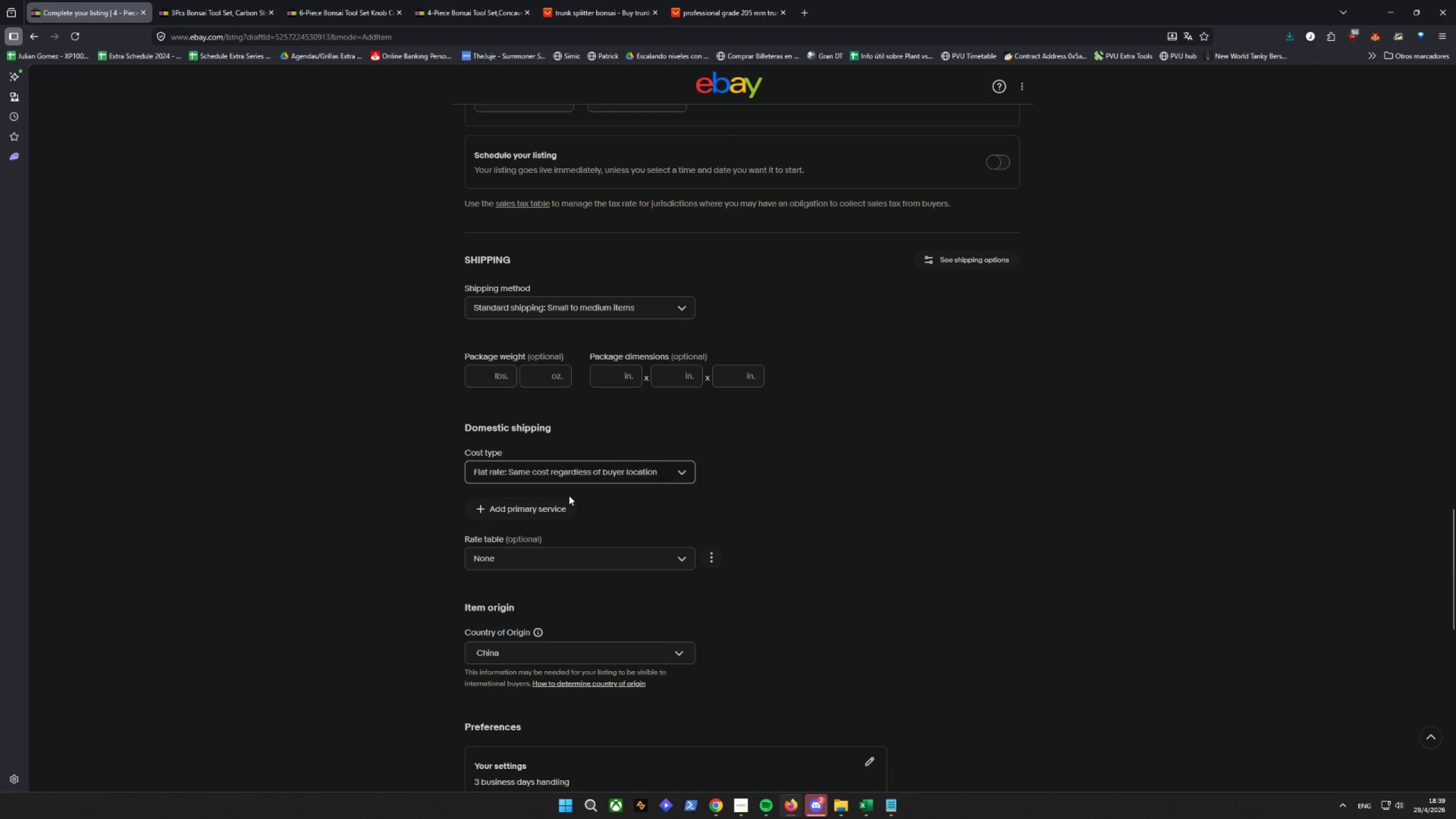 
left_click_drag(start_coordinate=[527, 504], to_coordinate=[508, 510])
 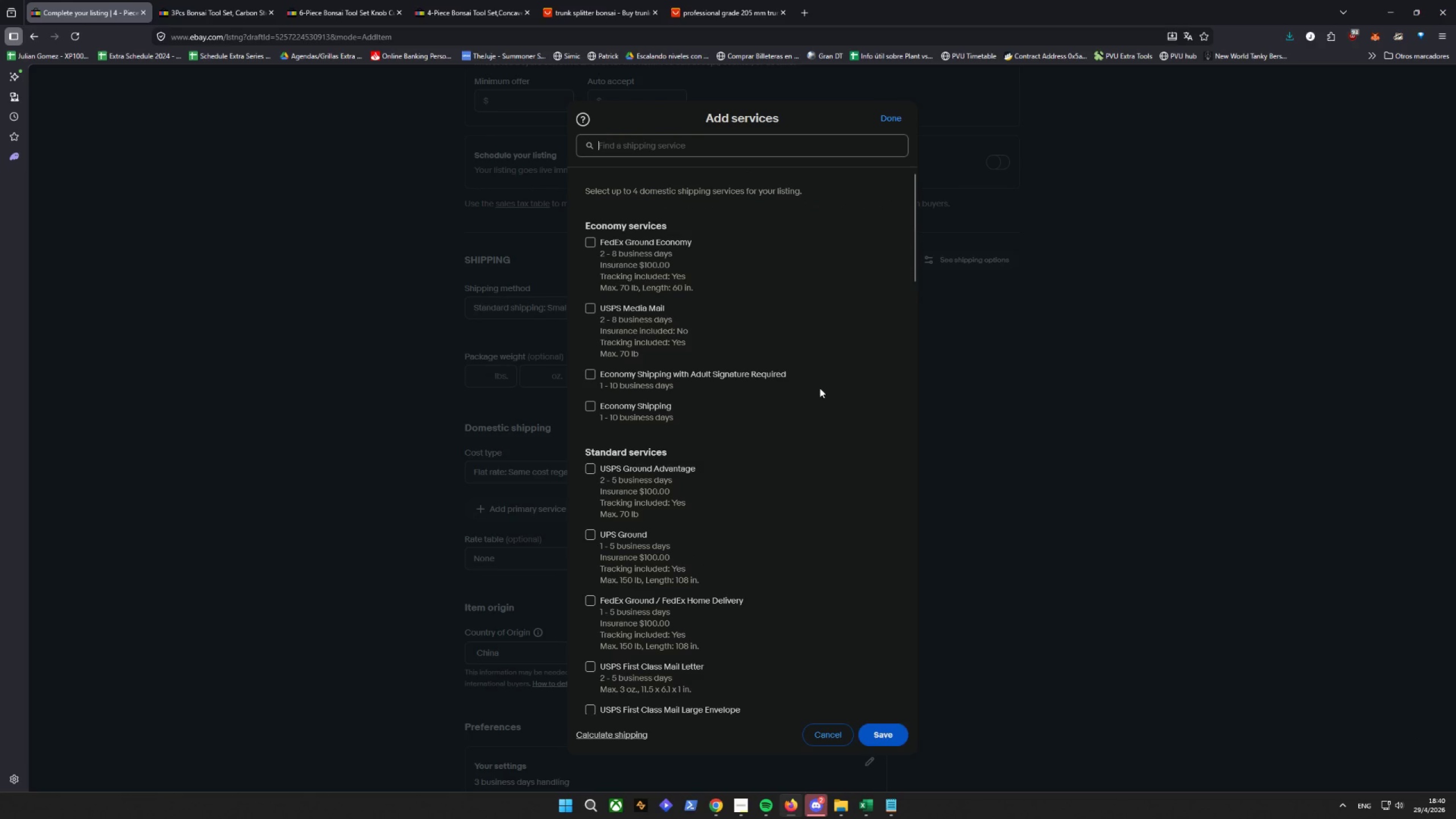 
wait(8.52)
 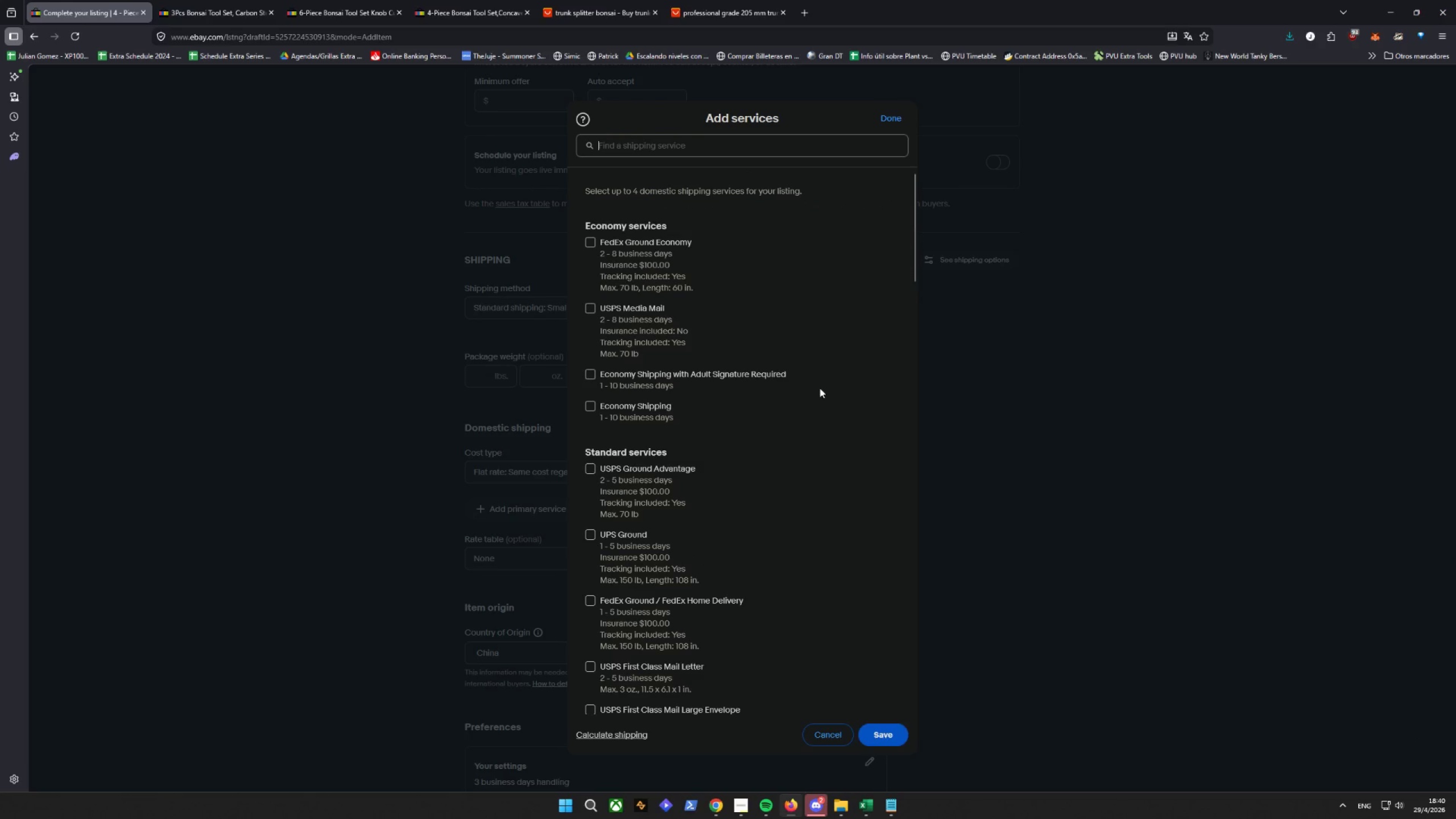 
scroll: coordinate [826, 376], scroll_direction: down, amount: 24.0
 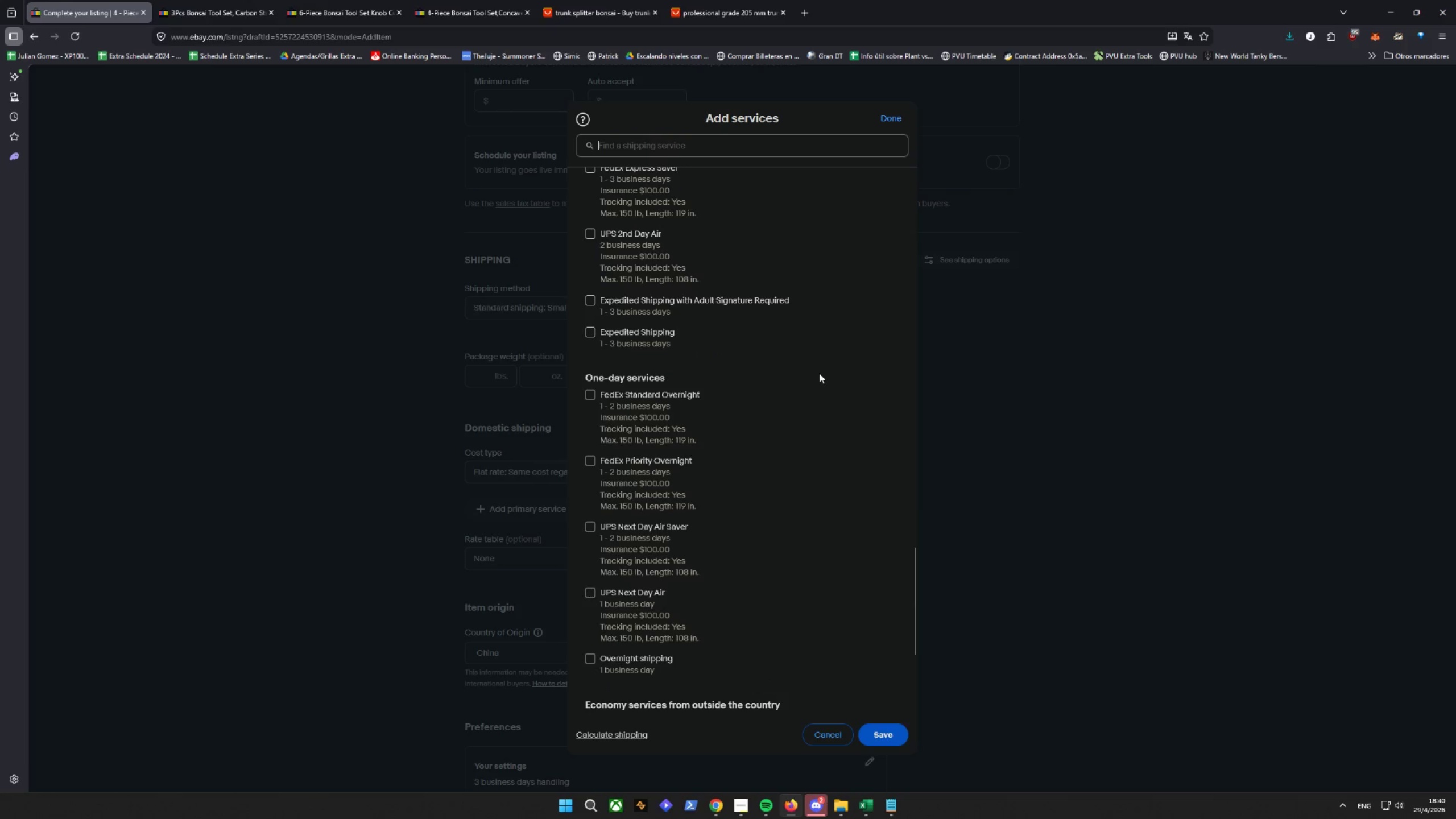 
type(free )
key(Backspace)
key(Backspace)
key(Backspace)
key(Backspace)
key(Backspace)
key(Backspace)
key(Backspace)
 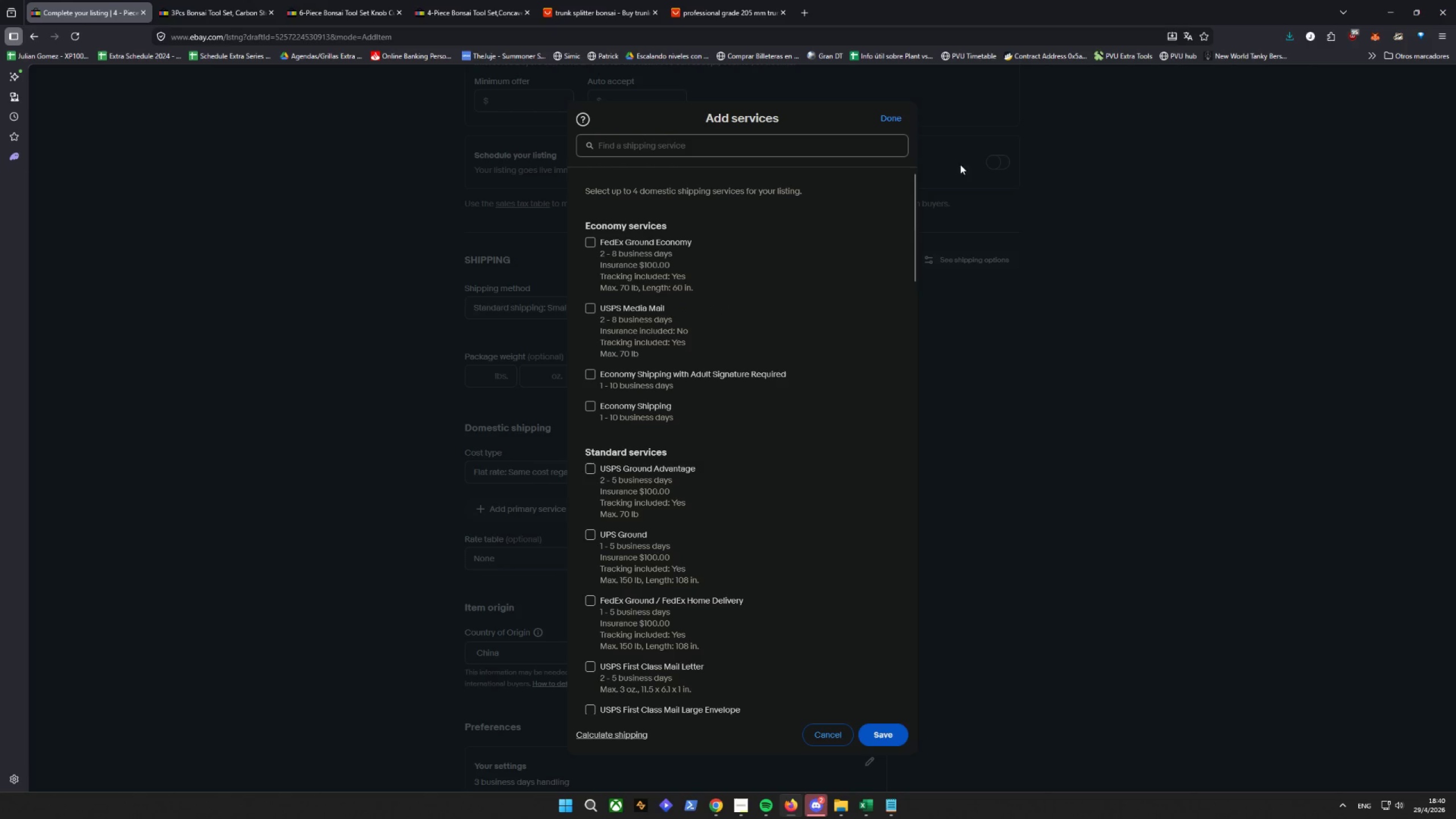 
hold_key(key=Backslash, duration=0.45)
 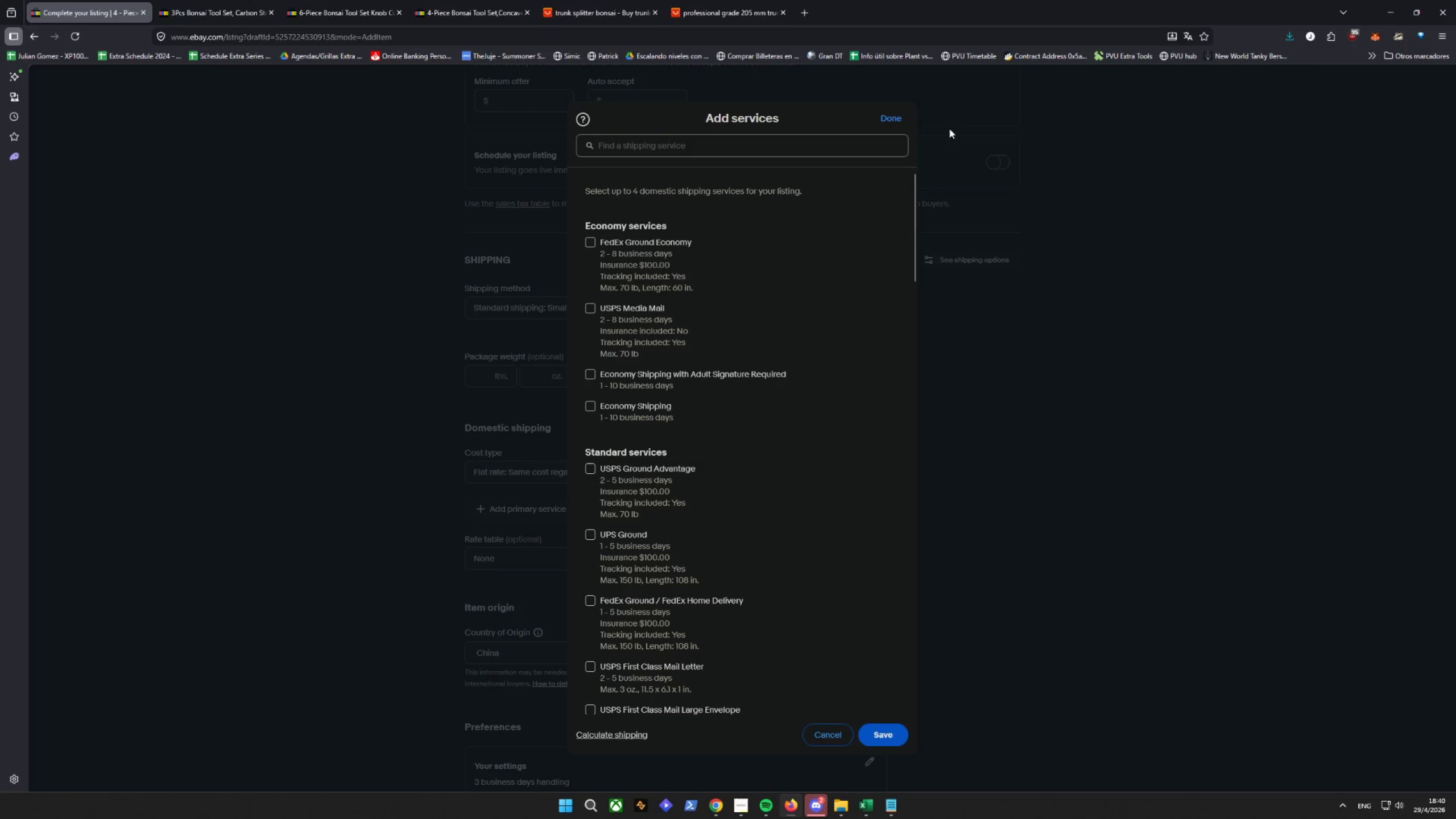 
scroll: coordinate [803, 354], scroll_direction: up, amount: 4.0
 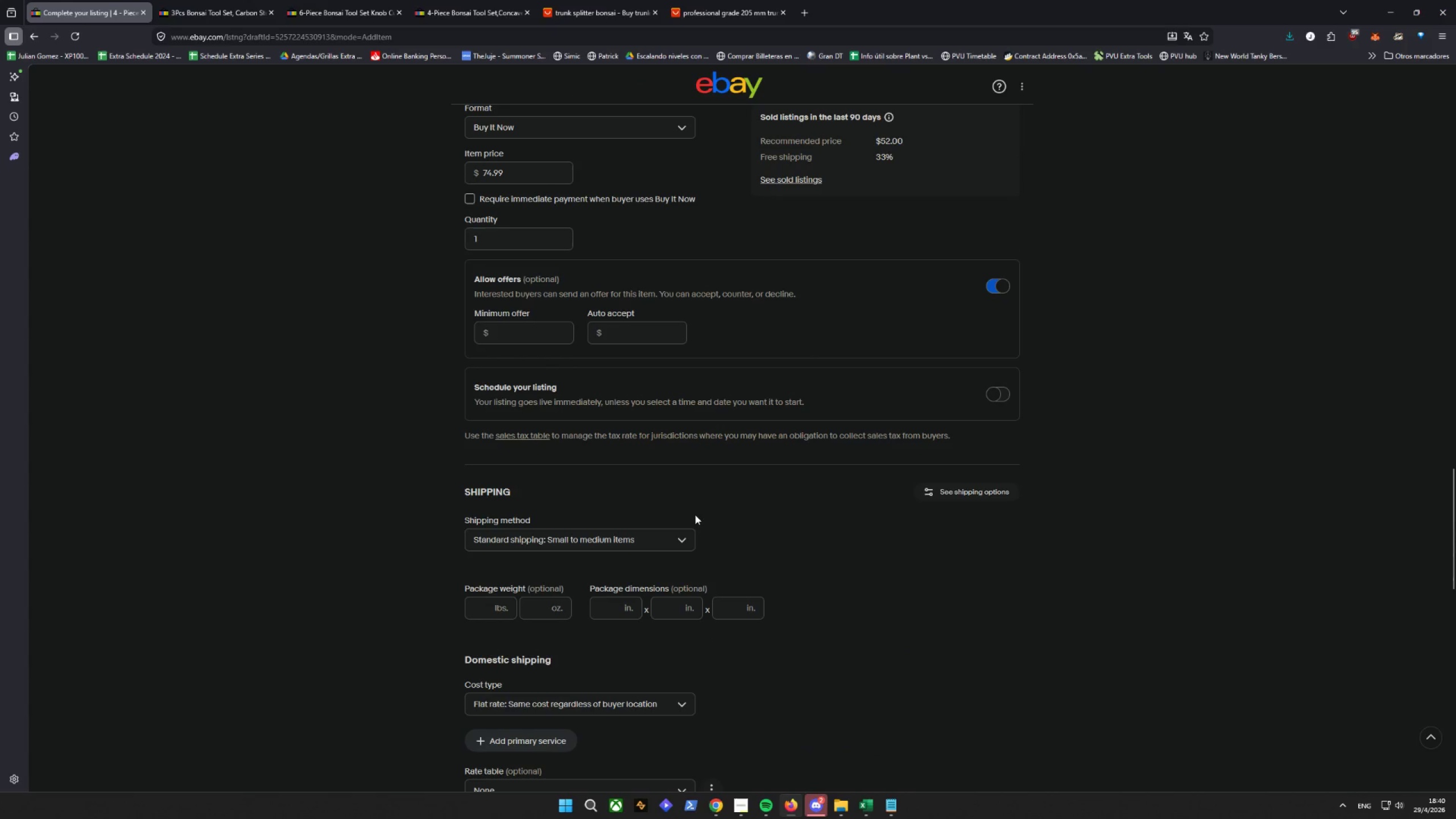 
left_click([650, 548])
 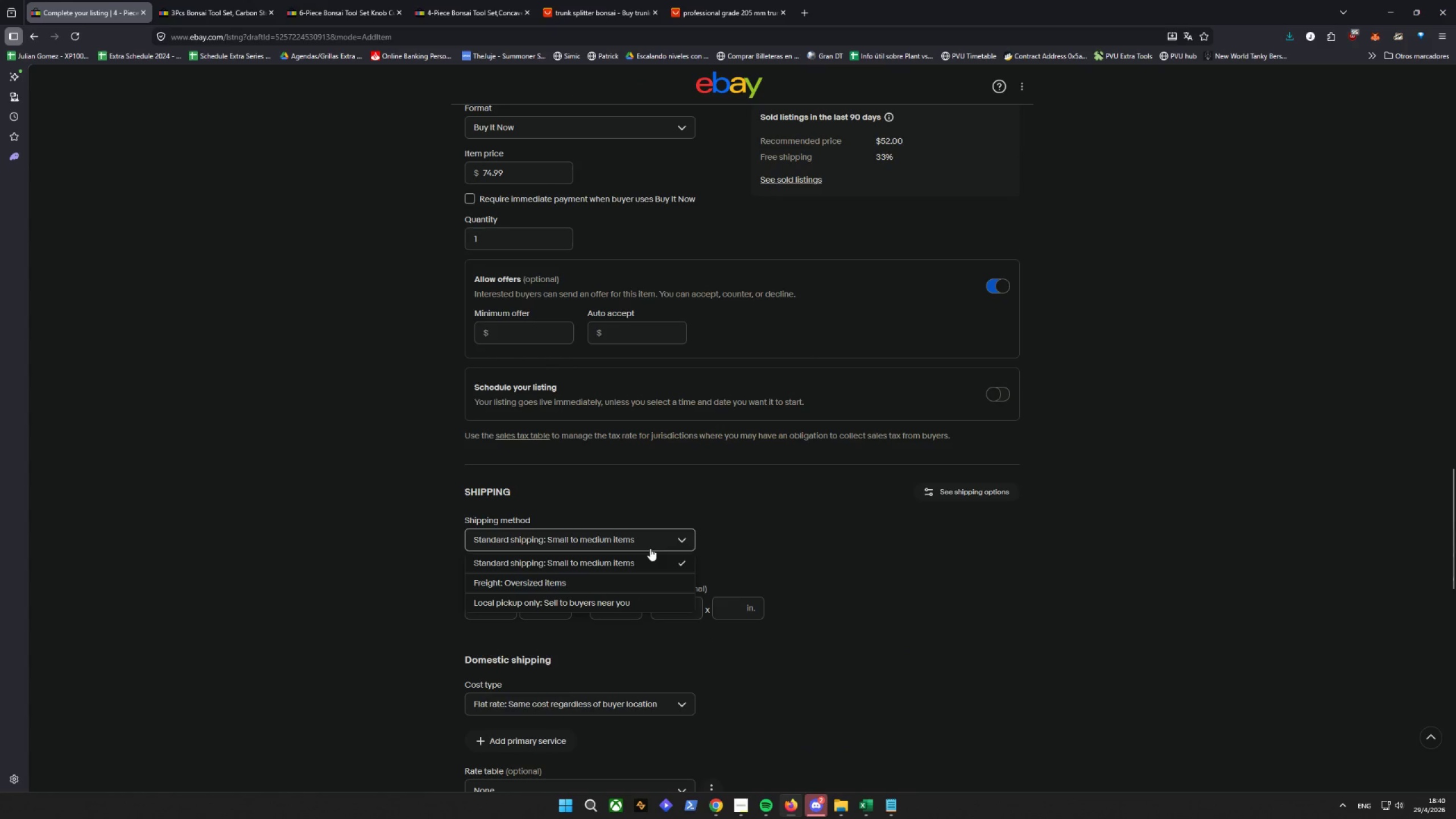 
left_click([650, 548])
 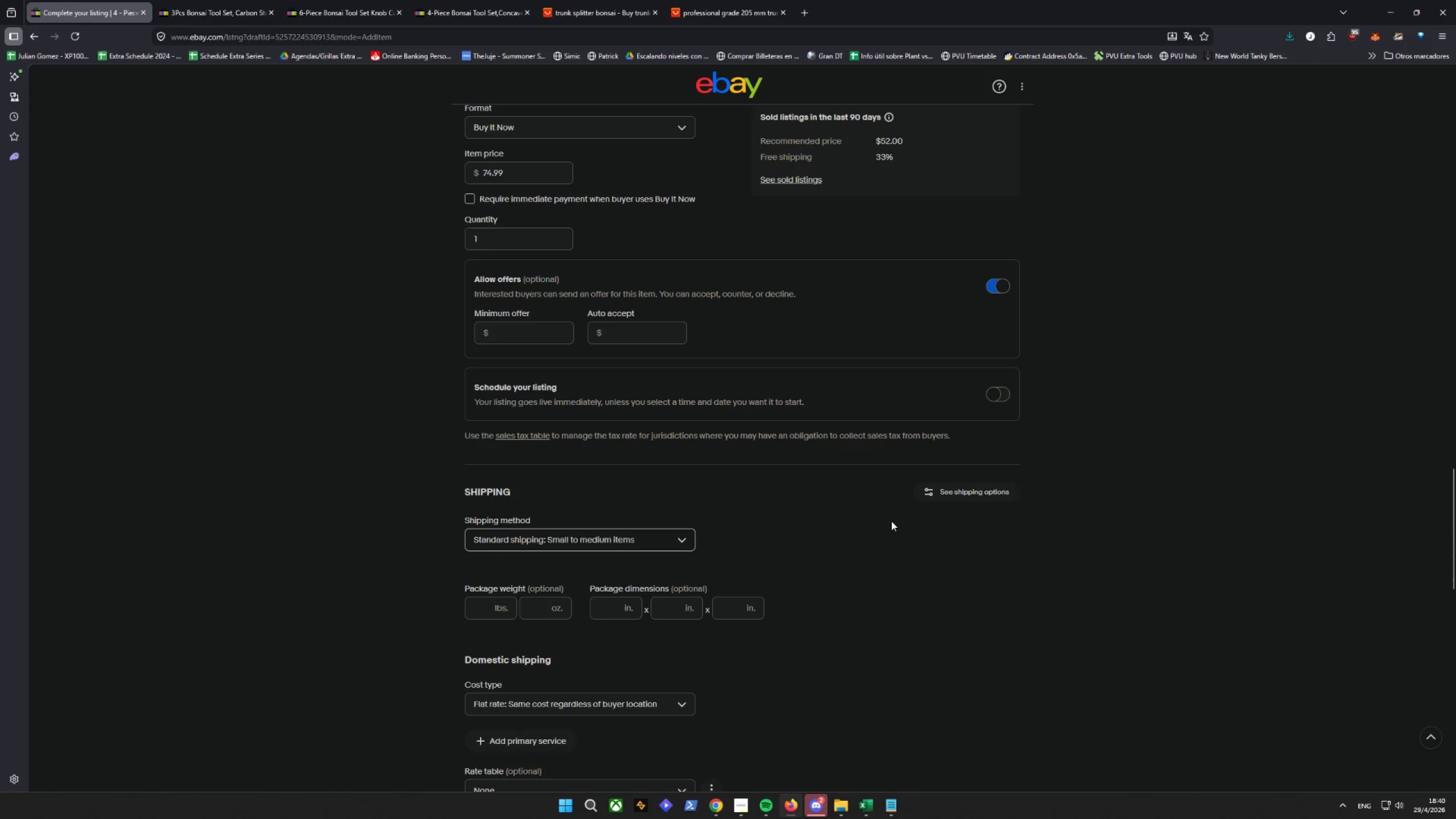 
scroll: coordinate [891, 521], scroll_direction: up, amount: 2.0
 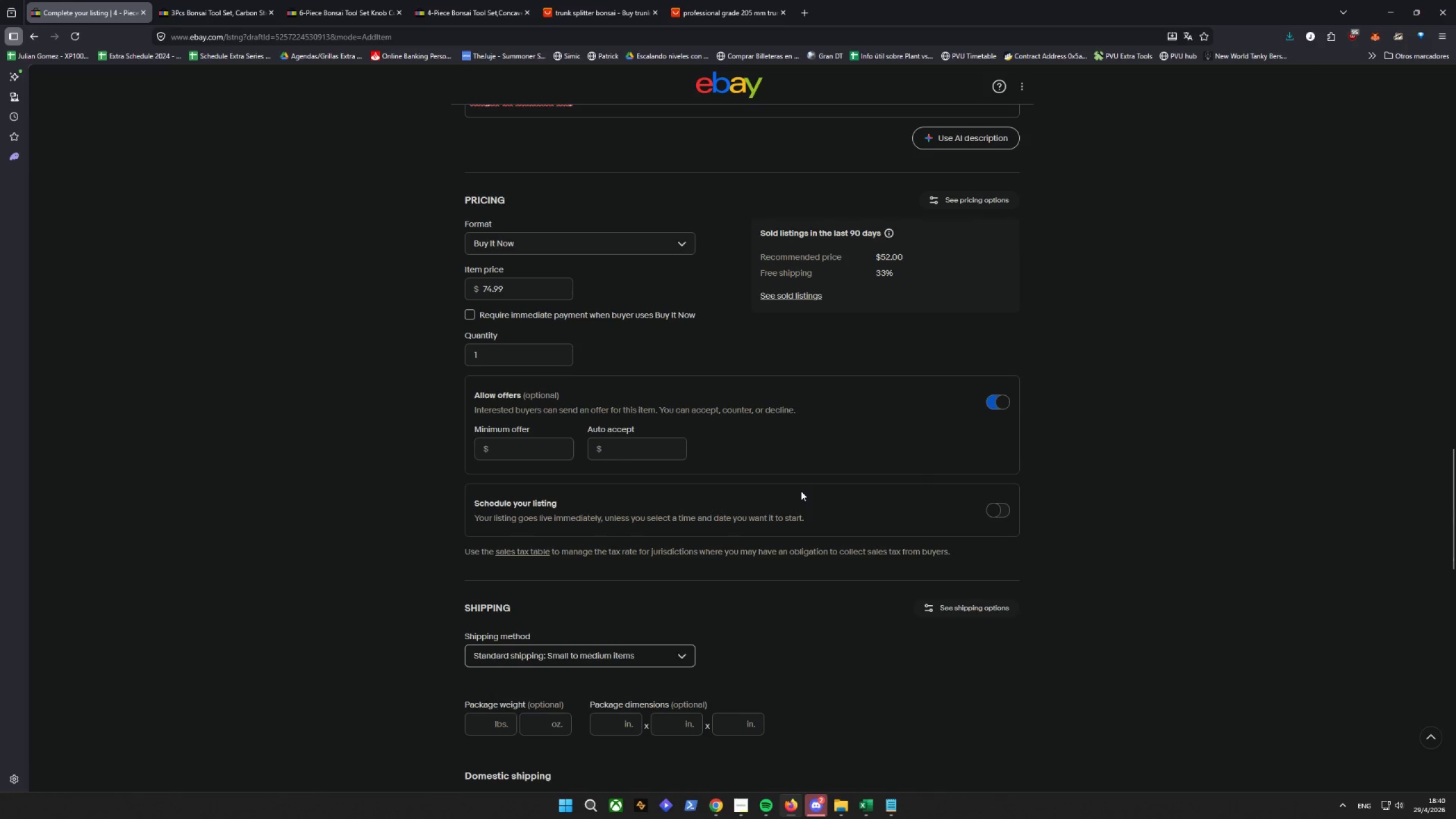 
wait(9.47)
 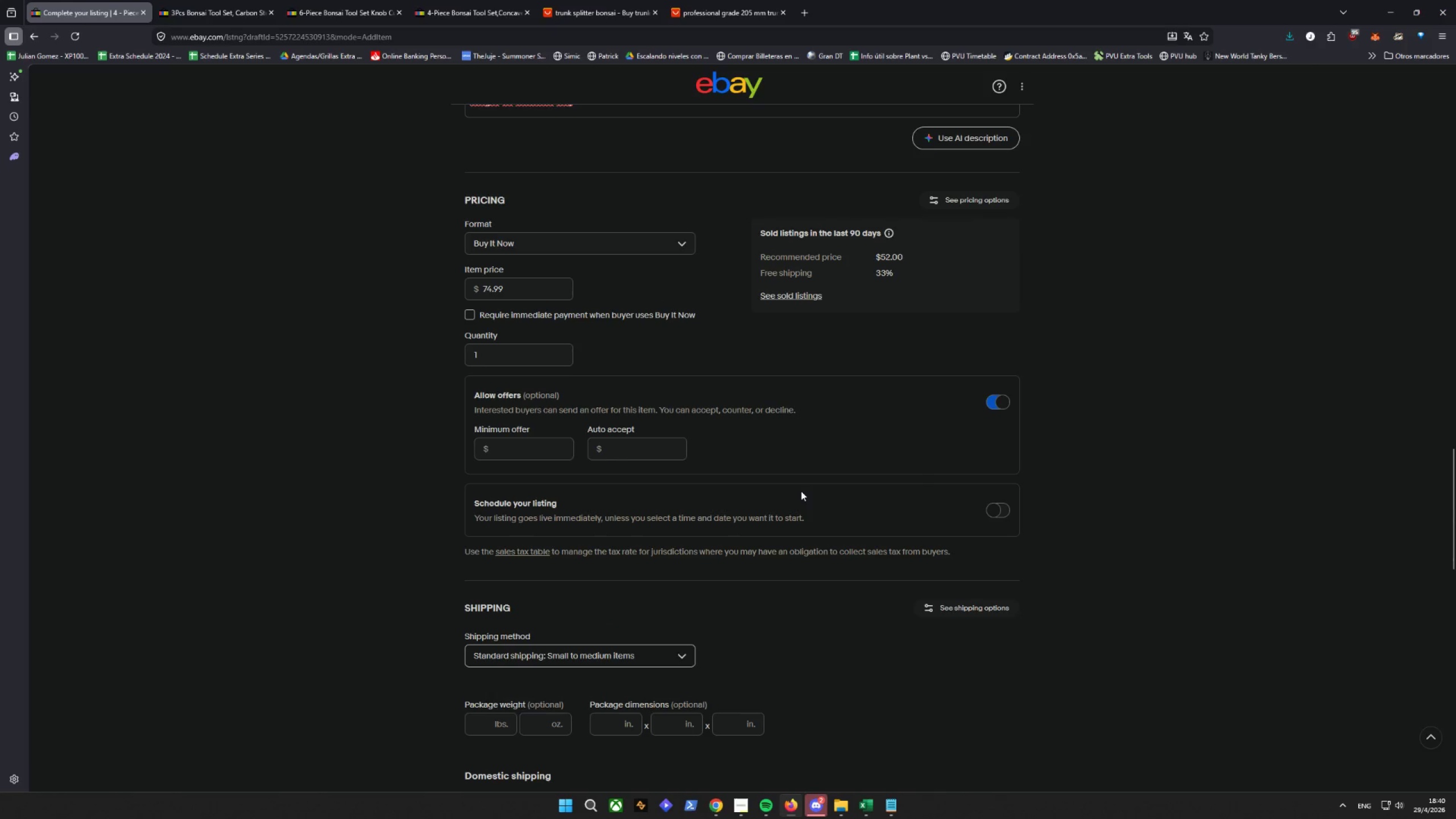 
scroll: coordinate [790, 442], scroll_direction: down, amount: 7.0
 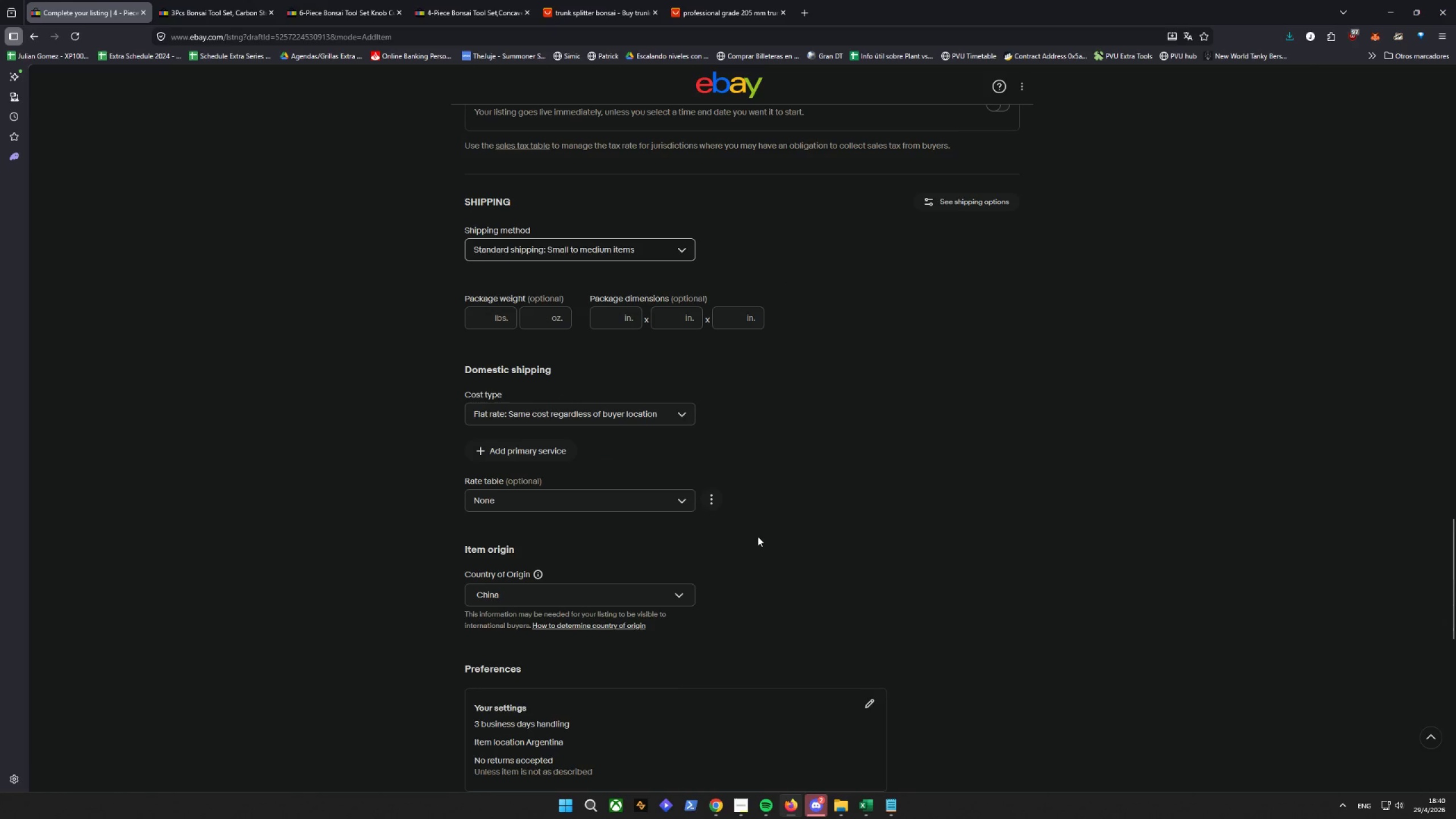 
left_click([670, 601])
 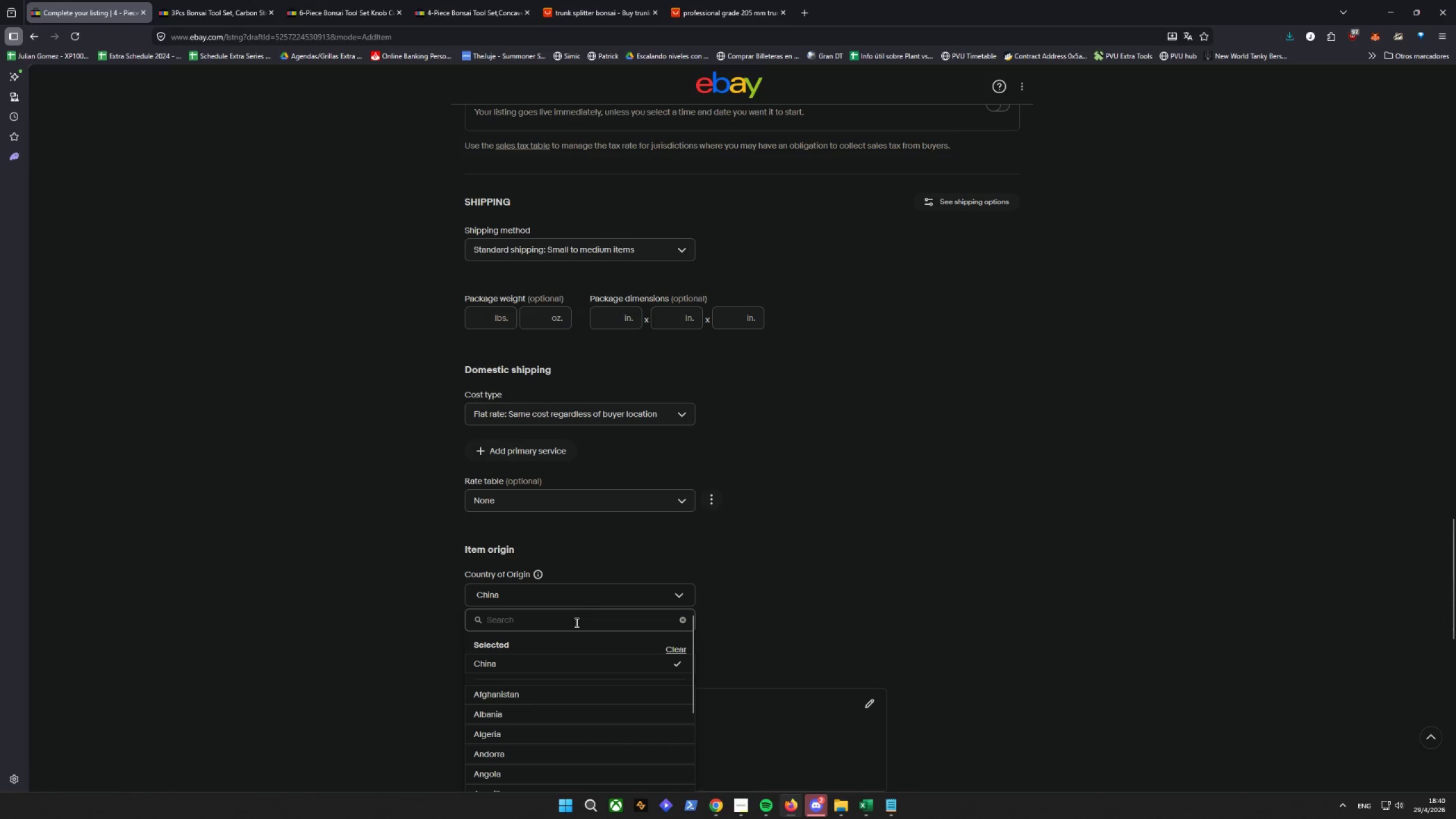 
type(usa)
key(Backspace)
key(Backspace)
key(Backspace)
key(Backspace)
type(USA)
key(Backspace)
key(Backspace)
key(Backspace)
type(UNITE)
 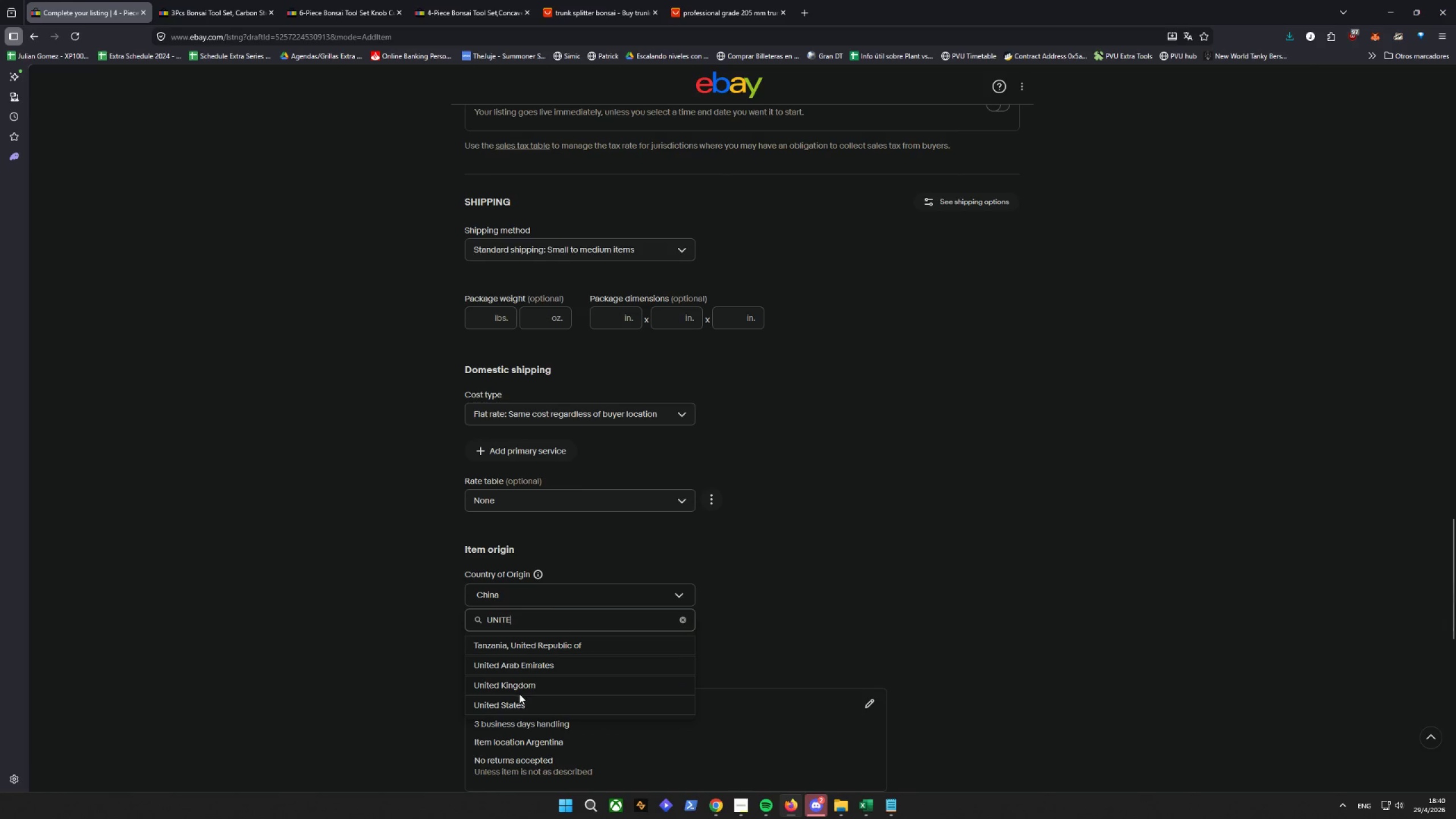 
left_click([516, 704])
 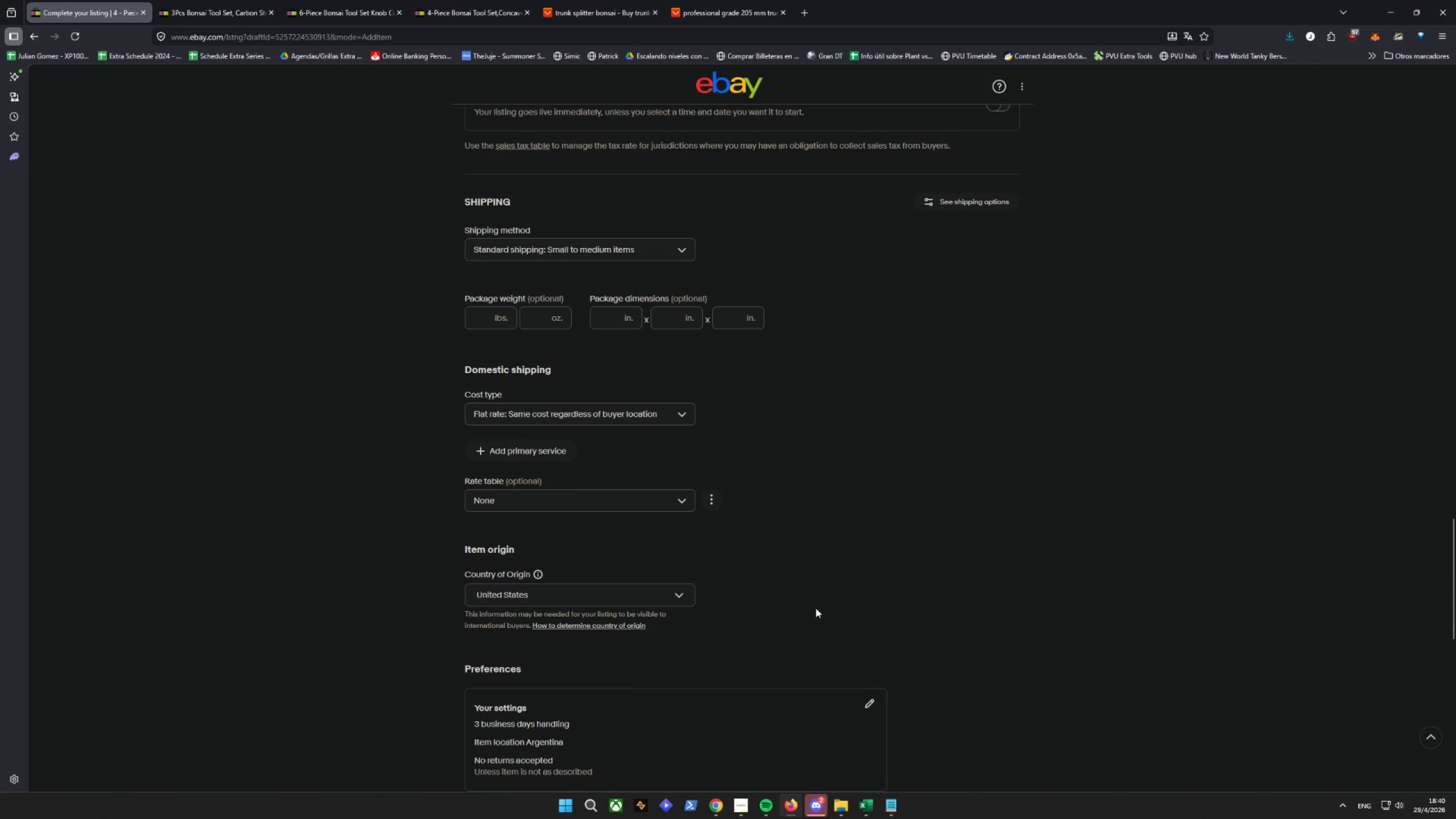 
left_click_drag(start_coordinate=[821, 606], to_coordinate=[824, 601])
 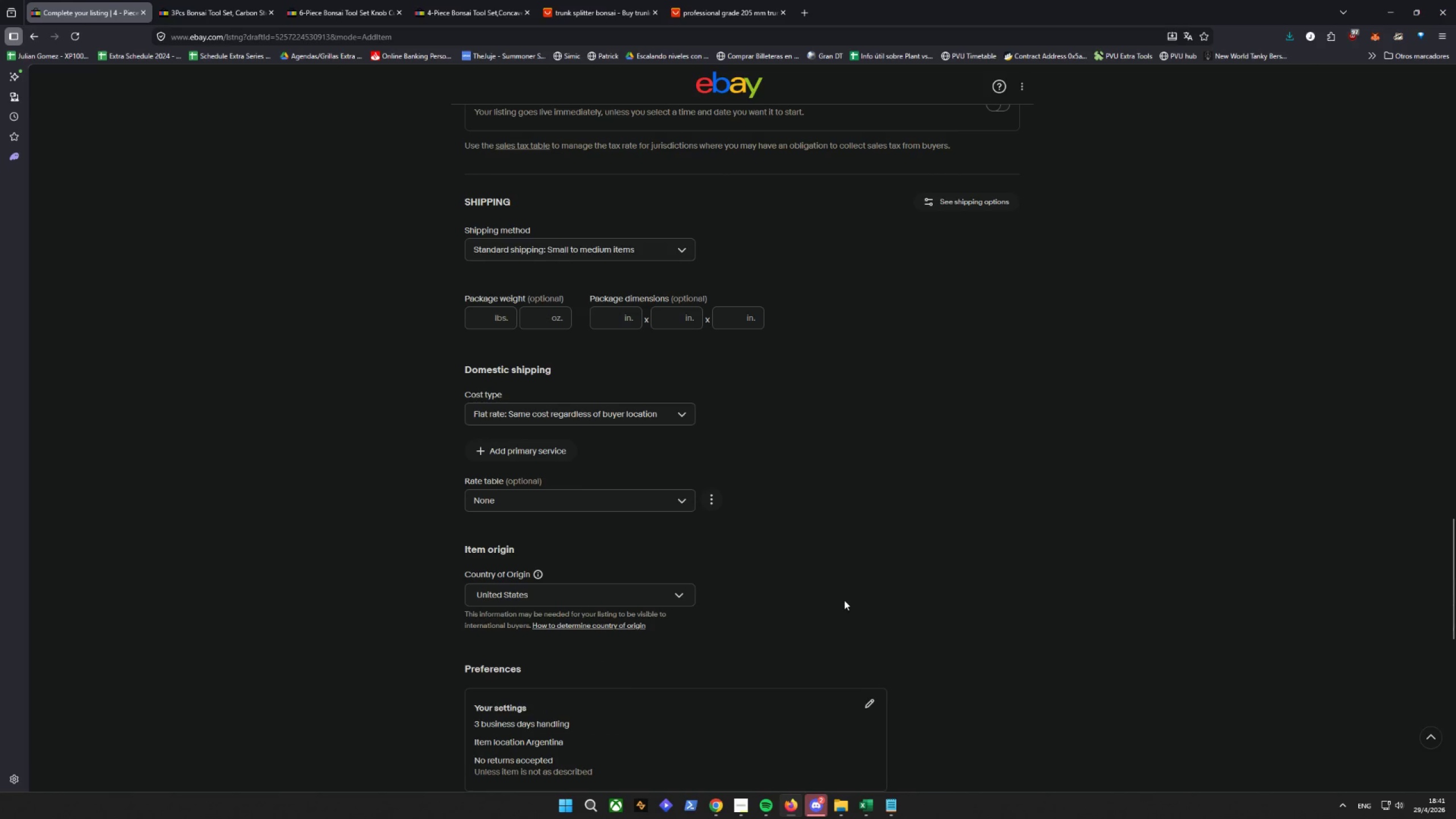 
scroll: coordinate [1116, 558], scroll_direction: down, amount: 7.0
 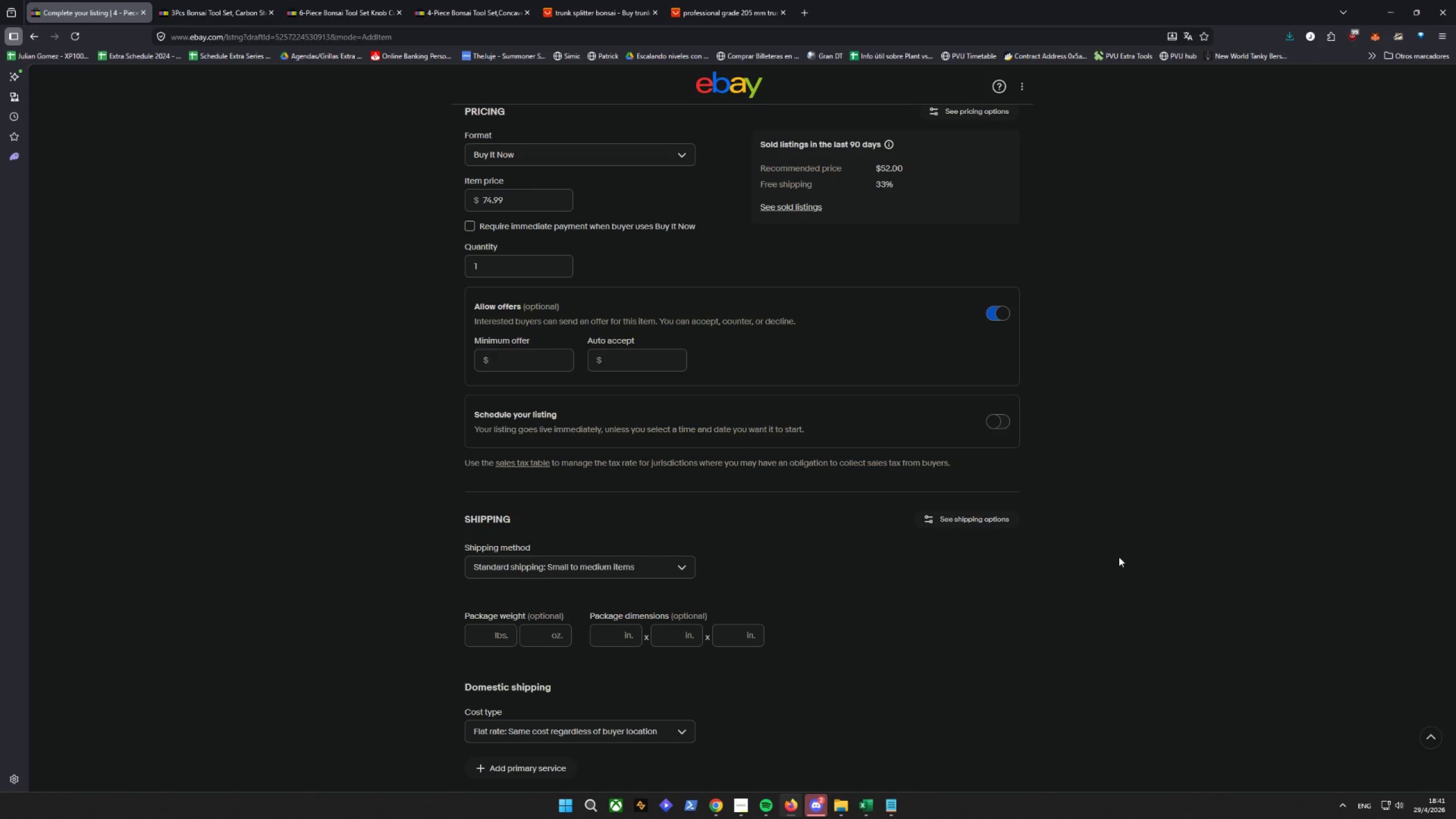 
wait(25.9)
 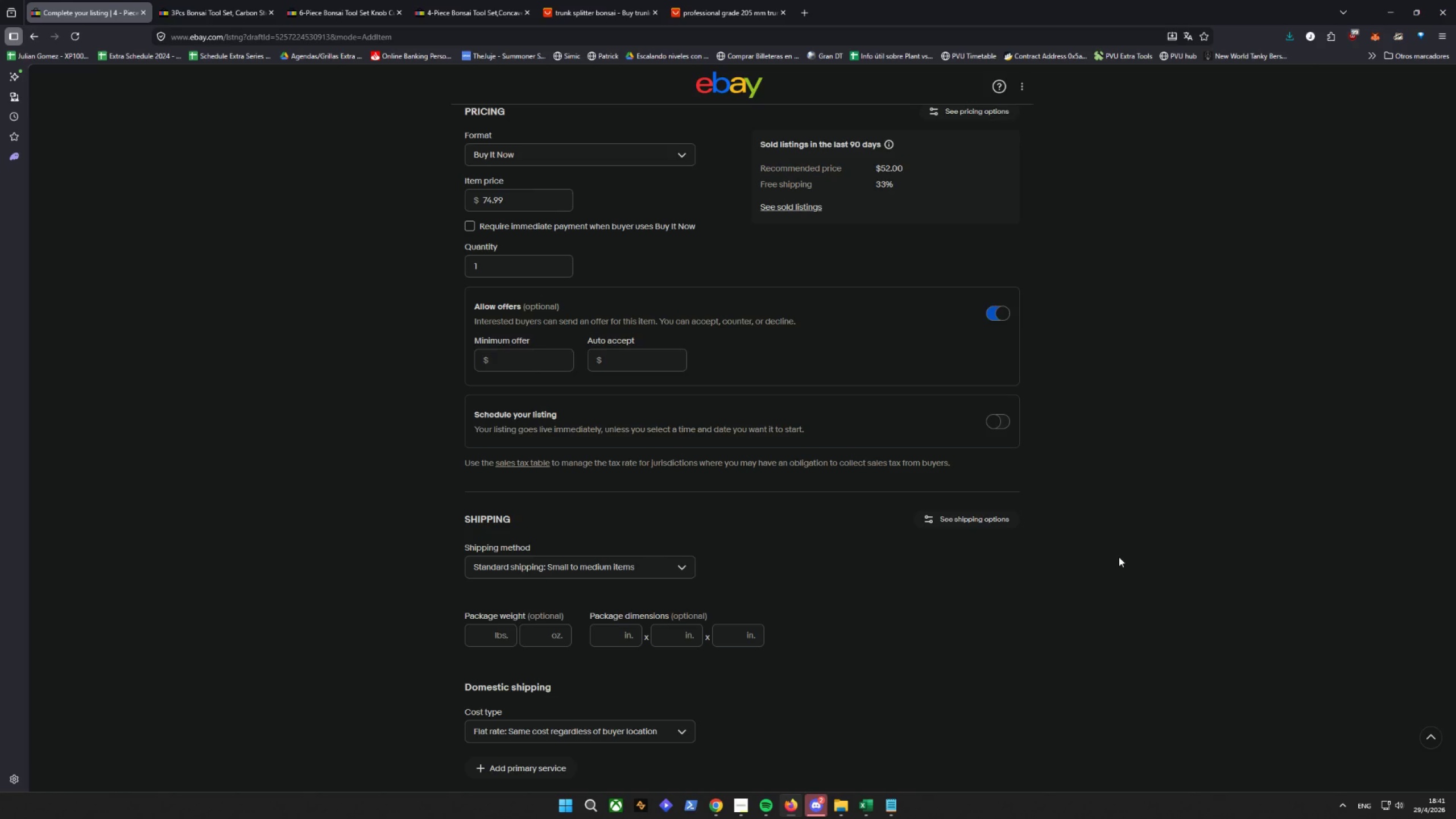 
scroll: coordinate [1116, 553], scroll_direction: down, amount: 3.0
 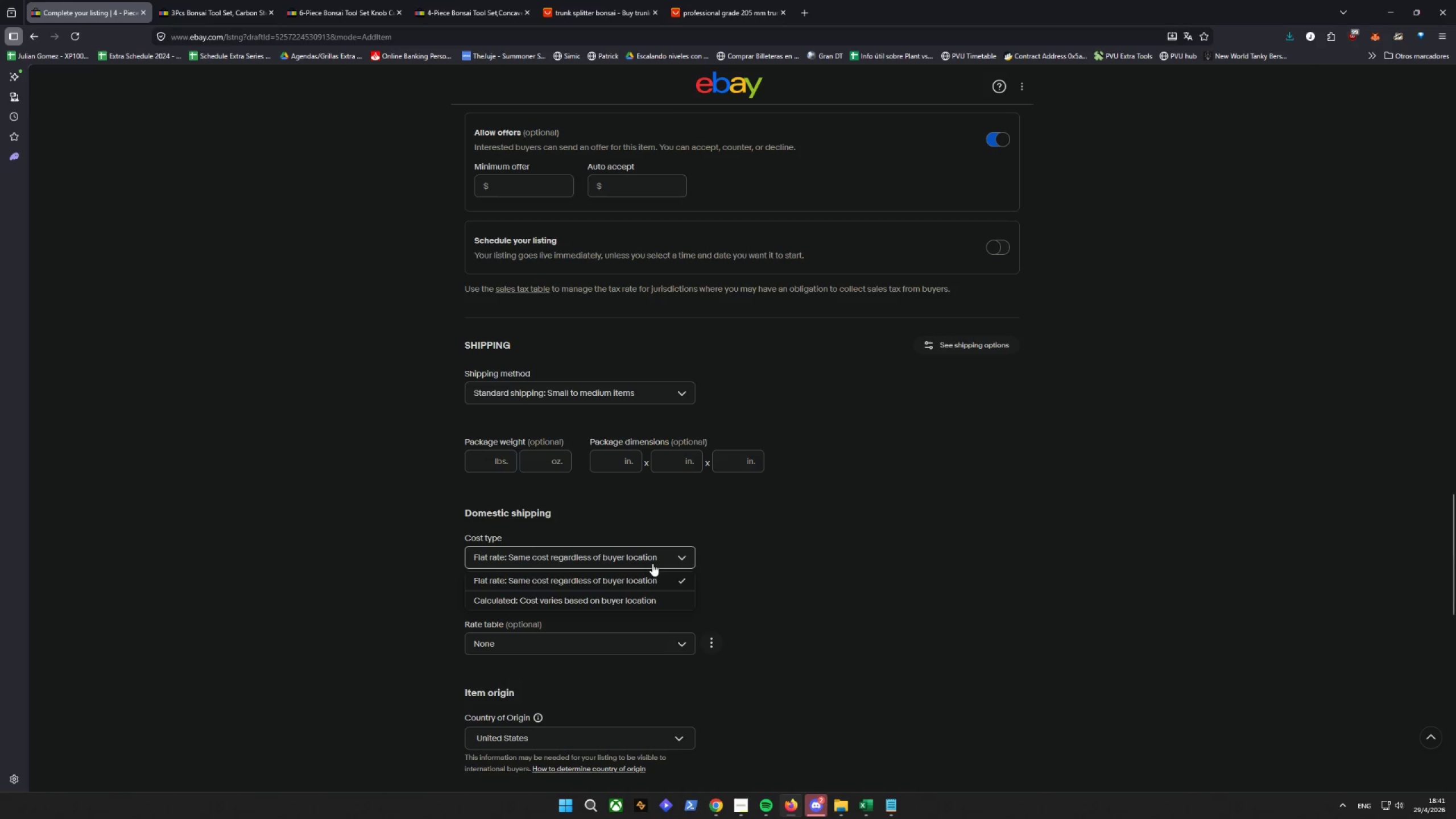 
wait(6.79)
 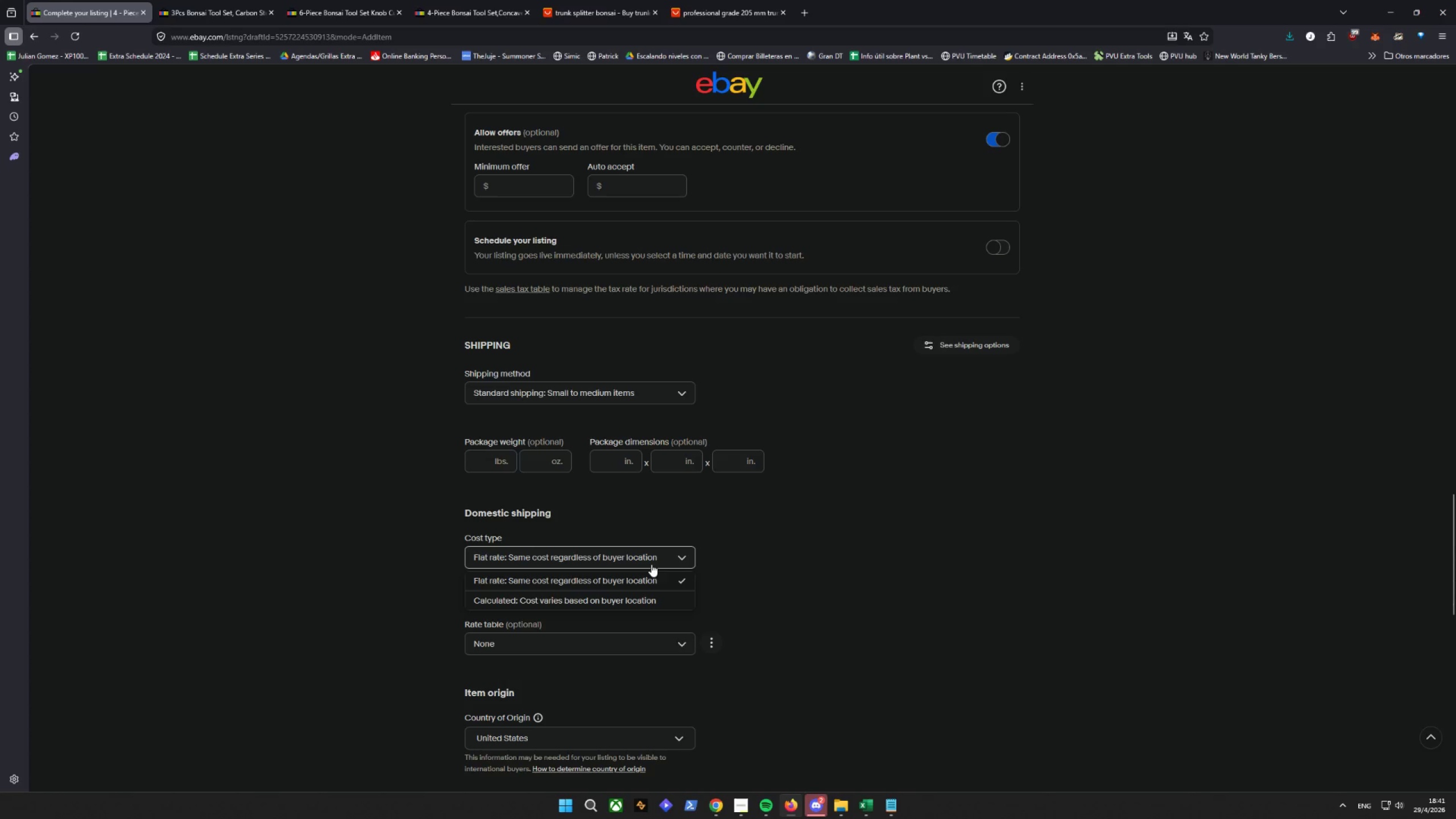 
left_click([529, 603])
 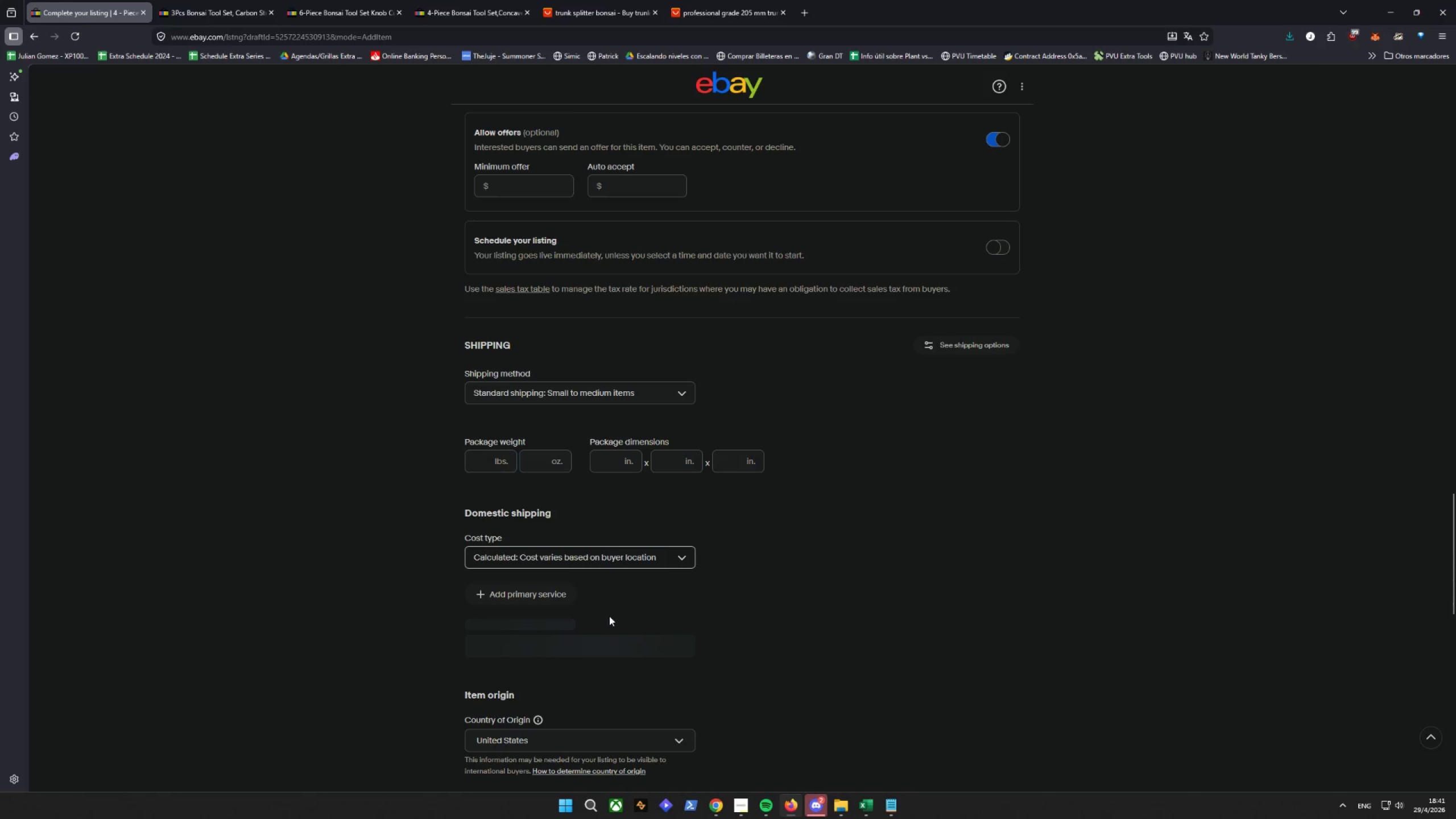 
left_click([674, 555])
 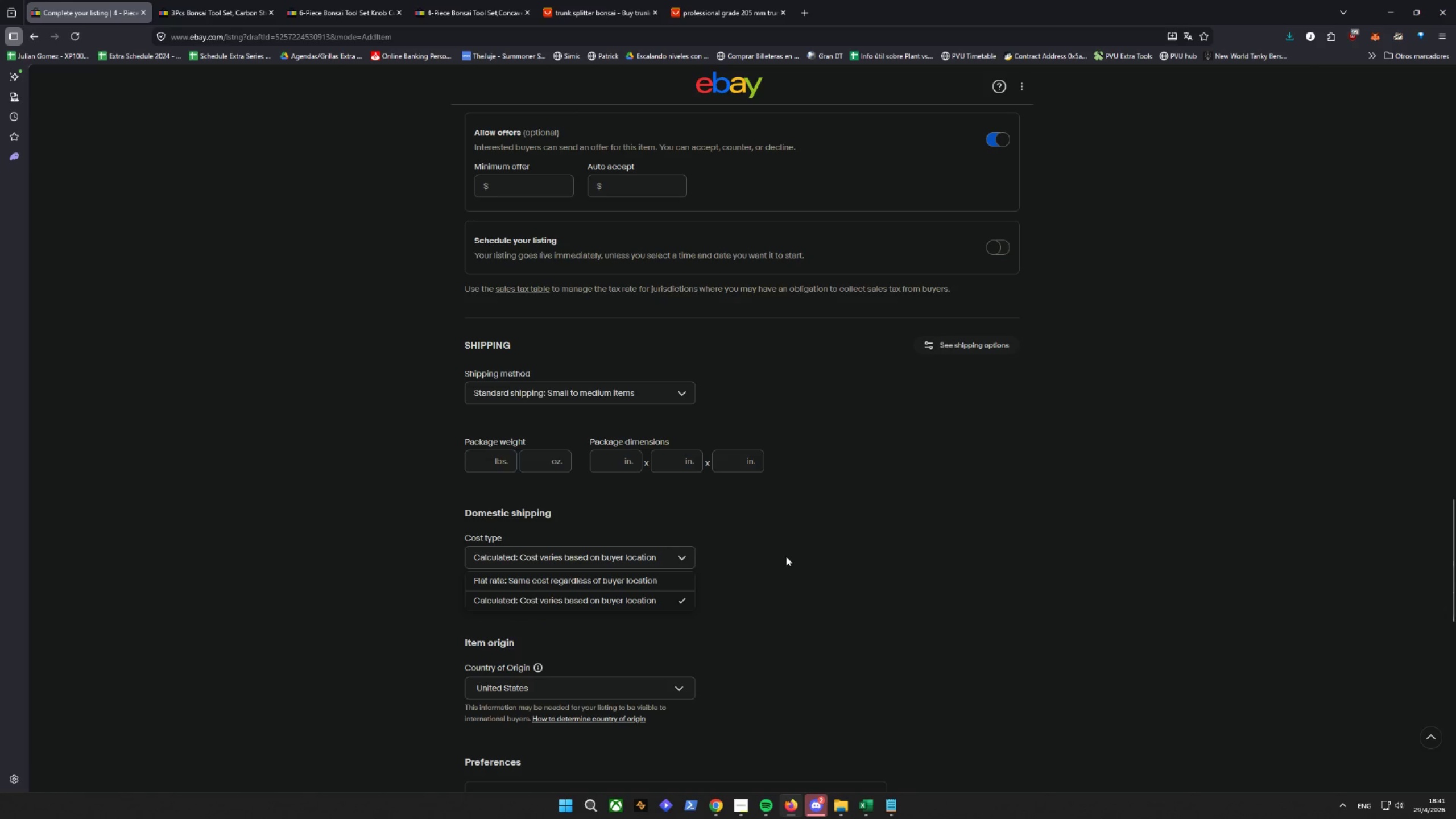 
left_click([786, 556])
 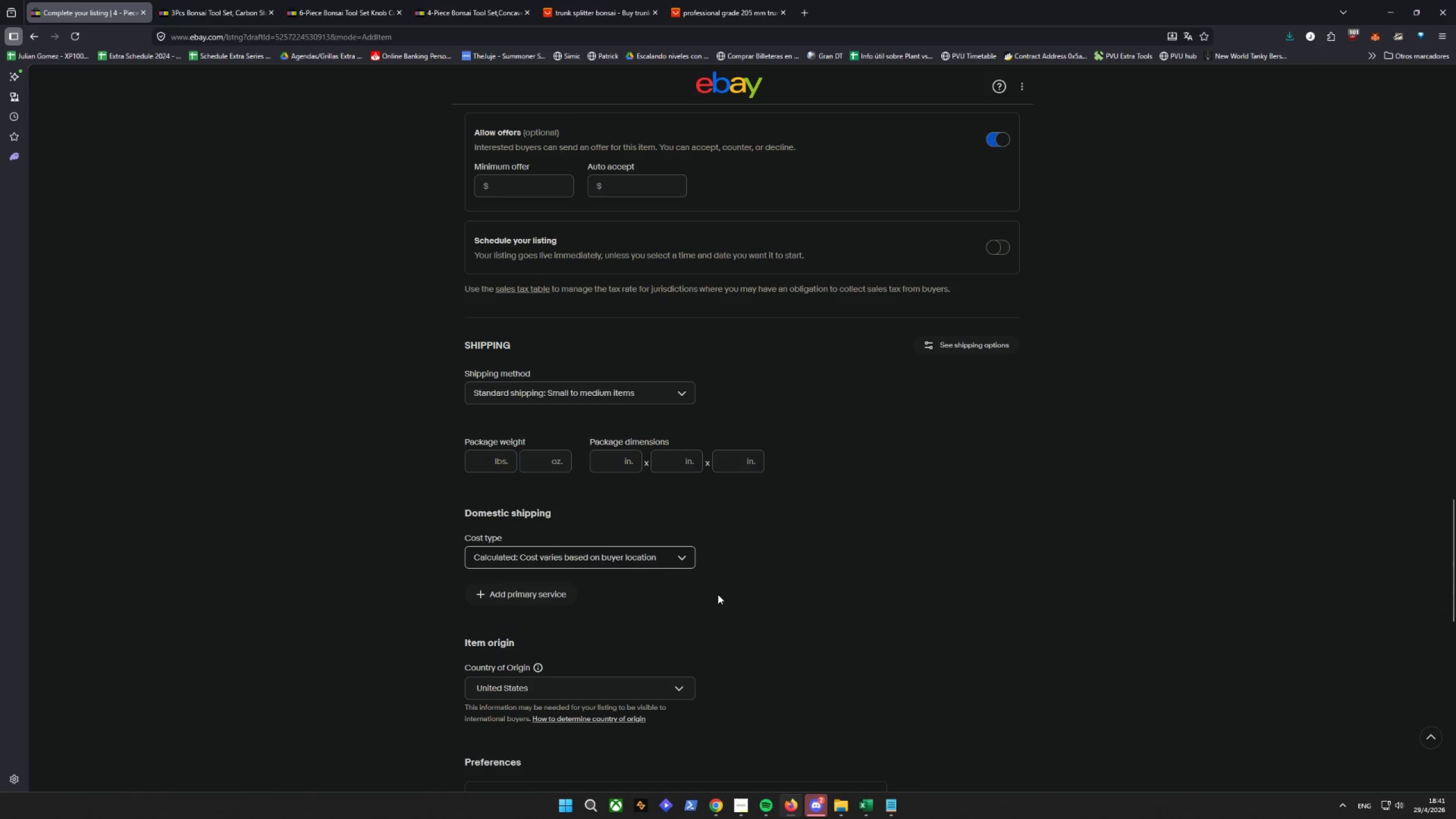 
left_click([655, 556])
 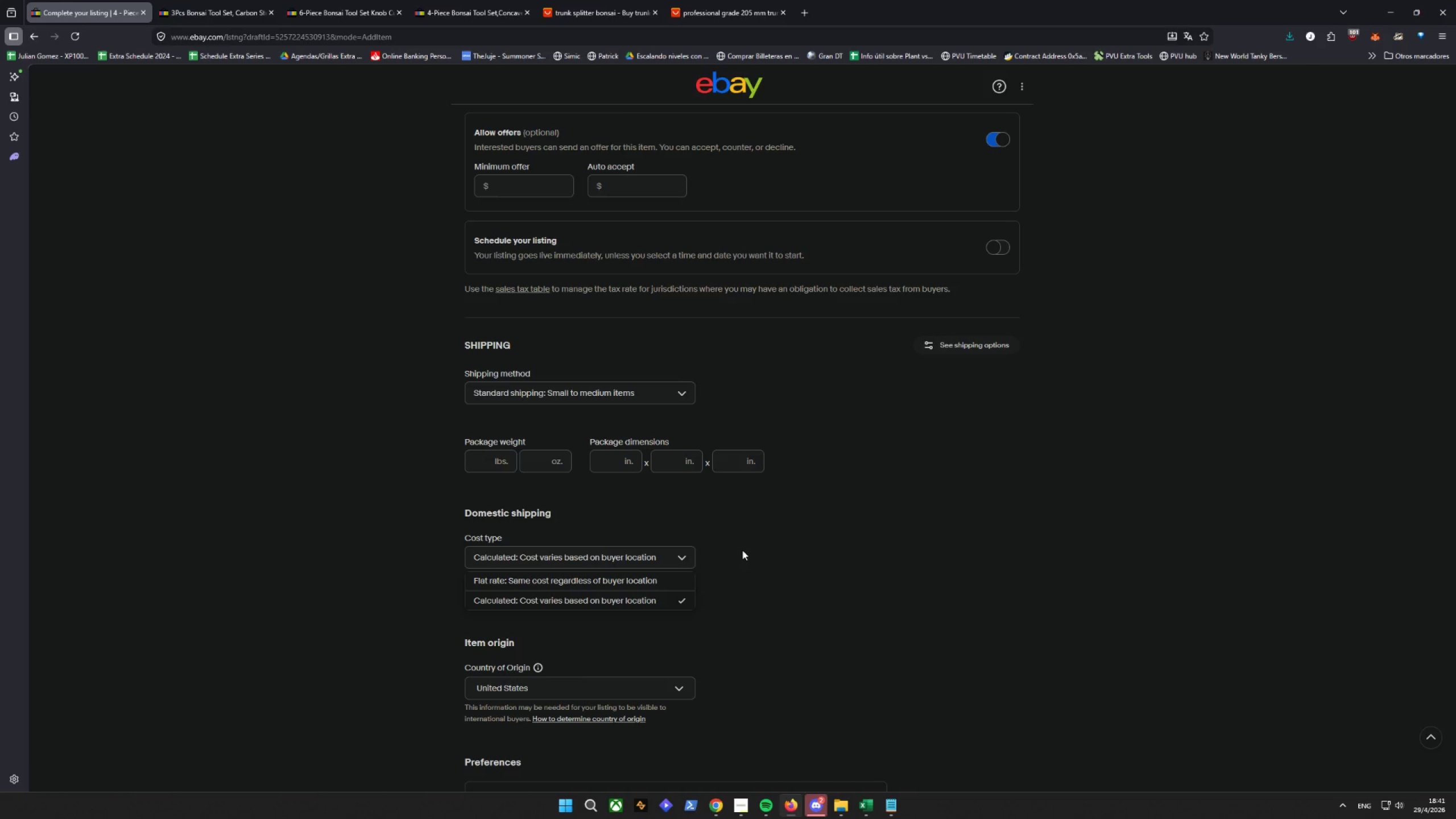 
wait(15.72)
 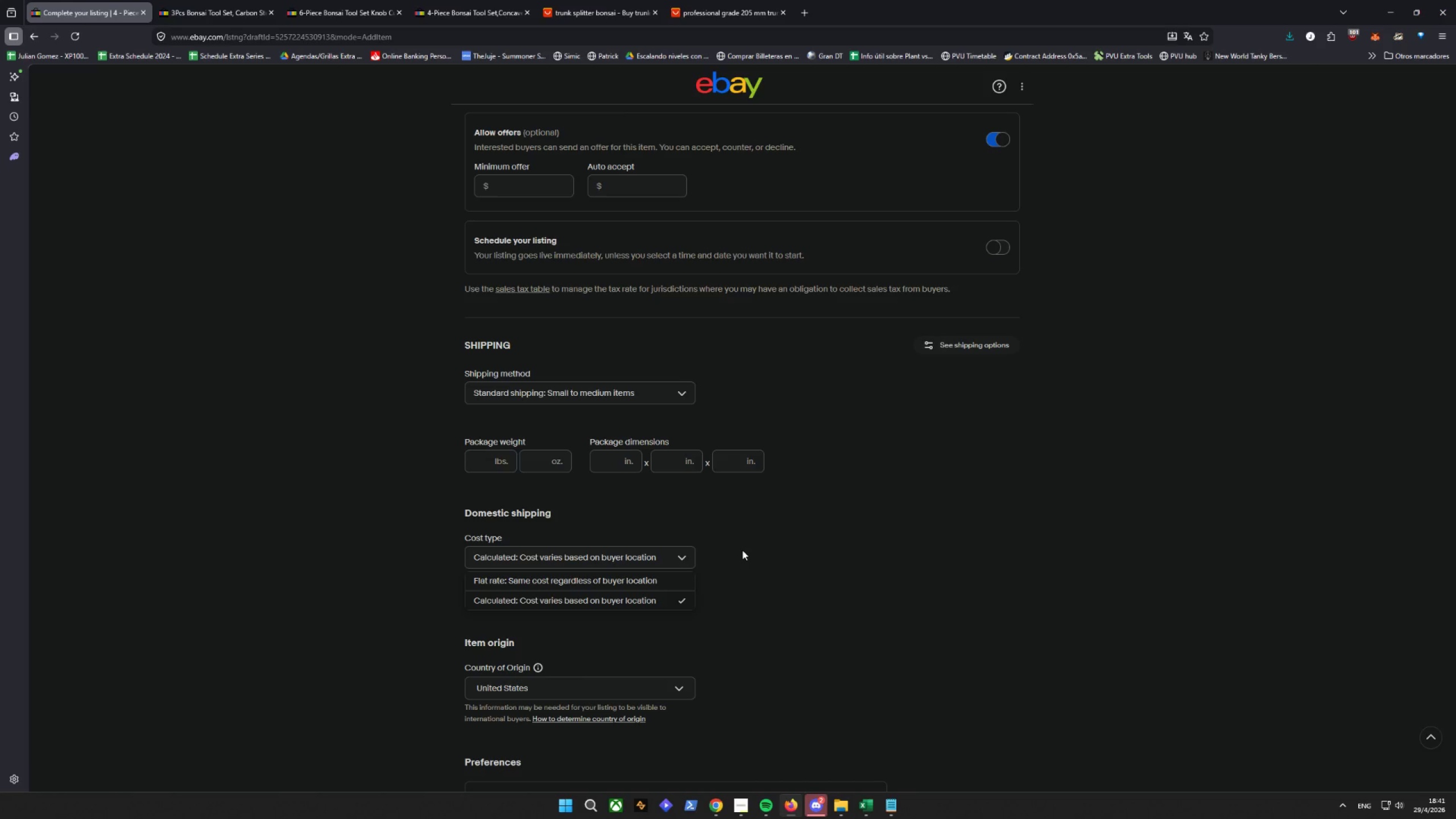 
scroll: coordinate [766, 588], scroll_direction: up, amount: 5.0
 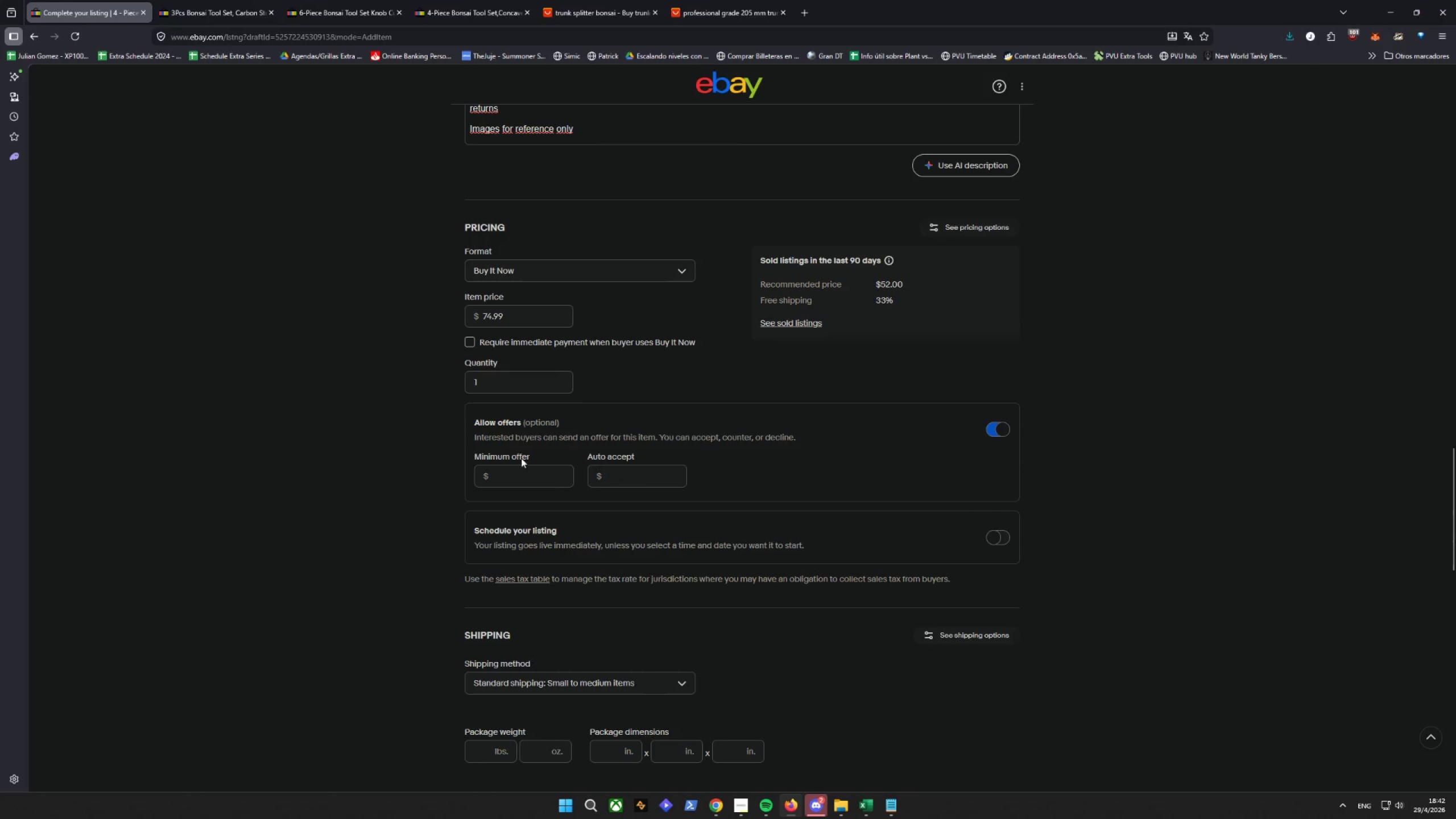 
left_click([509, 472])
 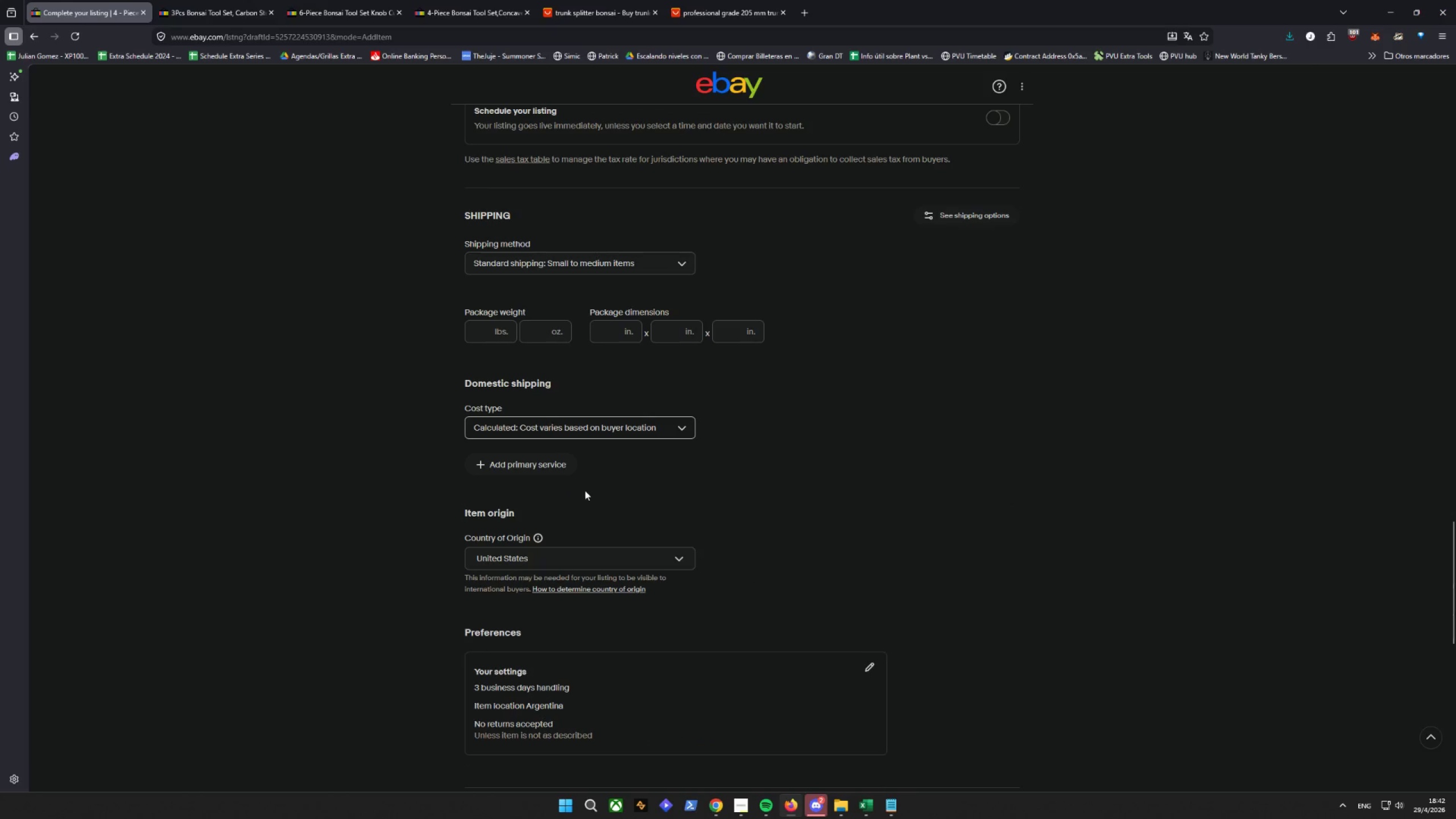 
scroll: coordinate [596, 494], scroll_direction: up, amount: 6.0
 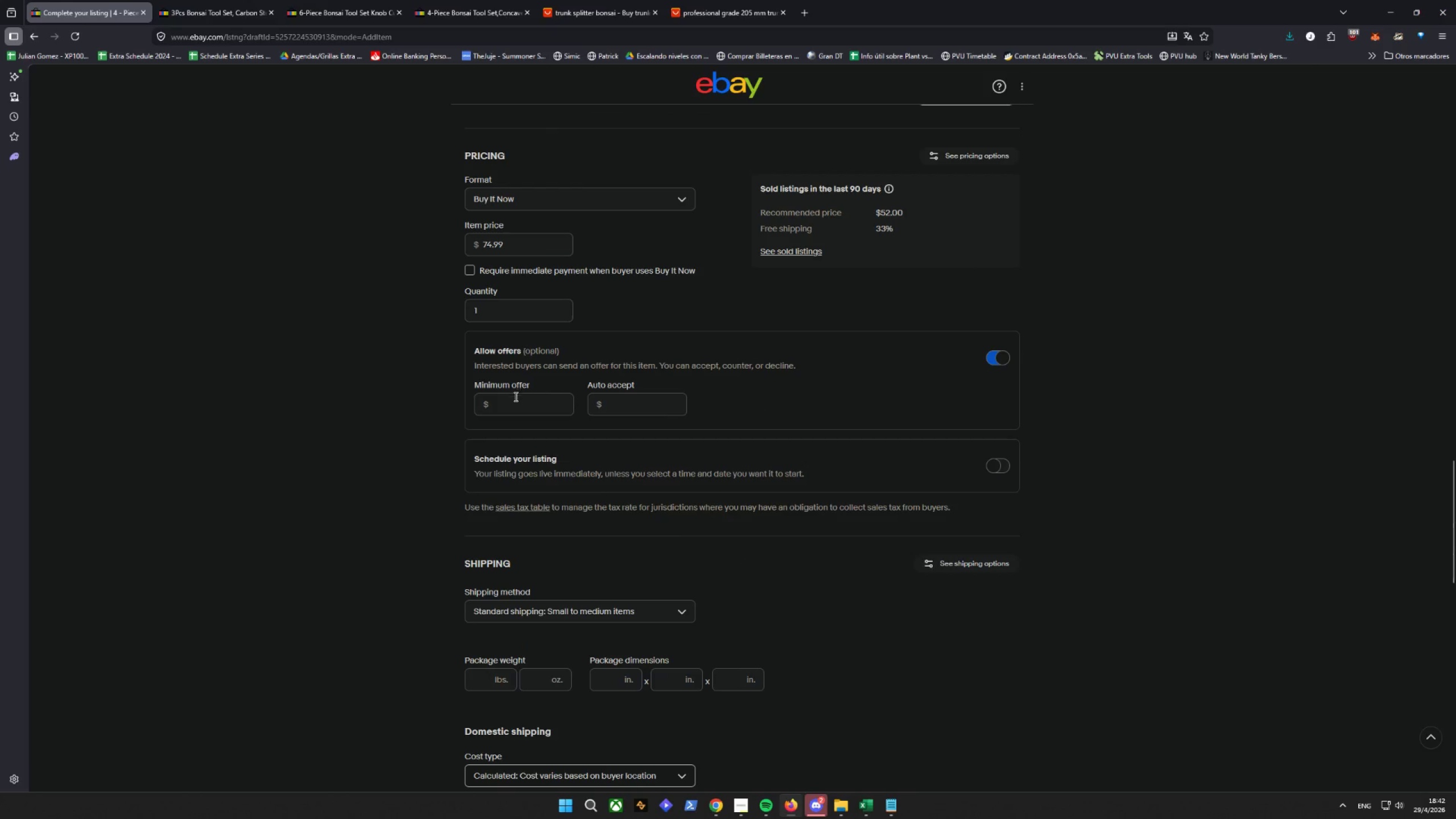 
left_click([511, 413])
 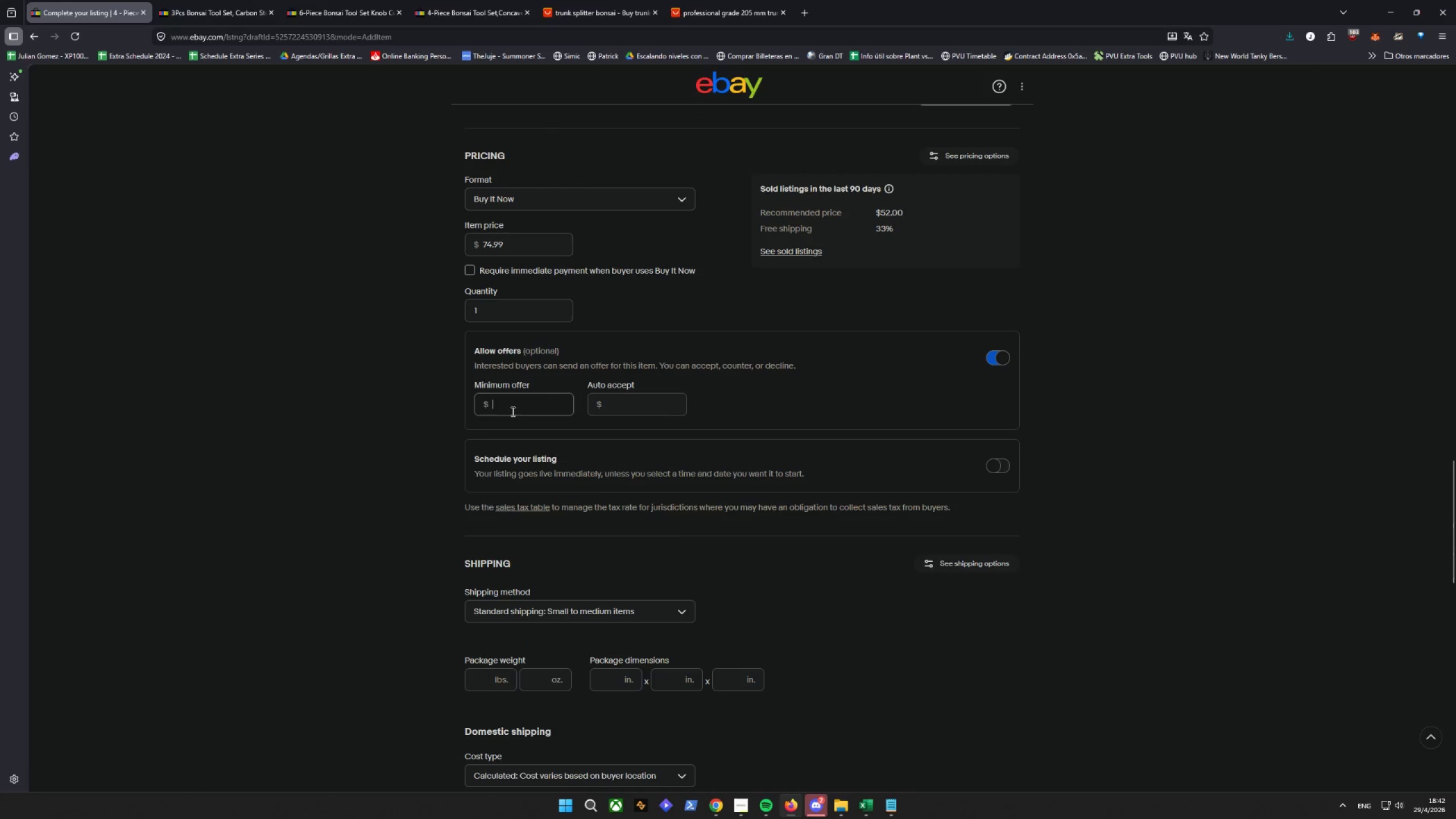 
type(65)
 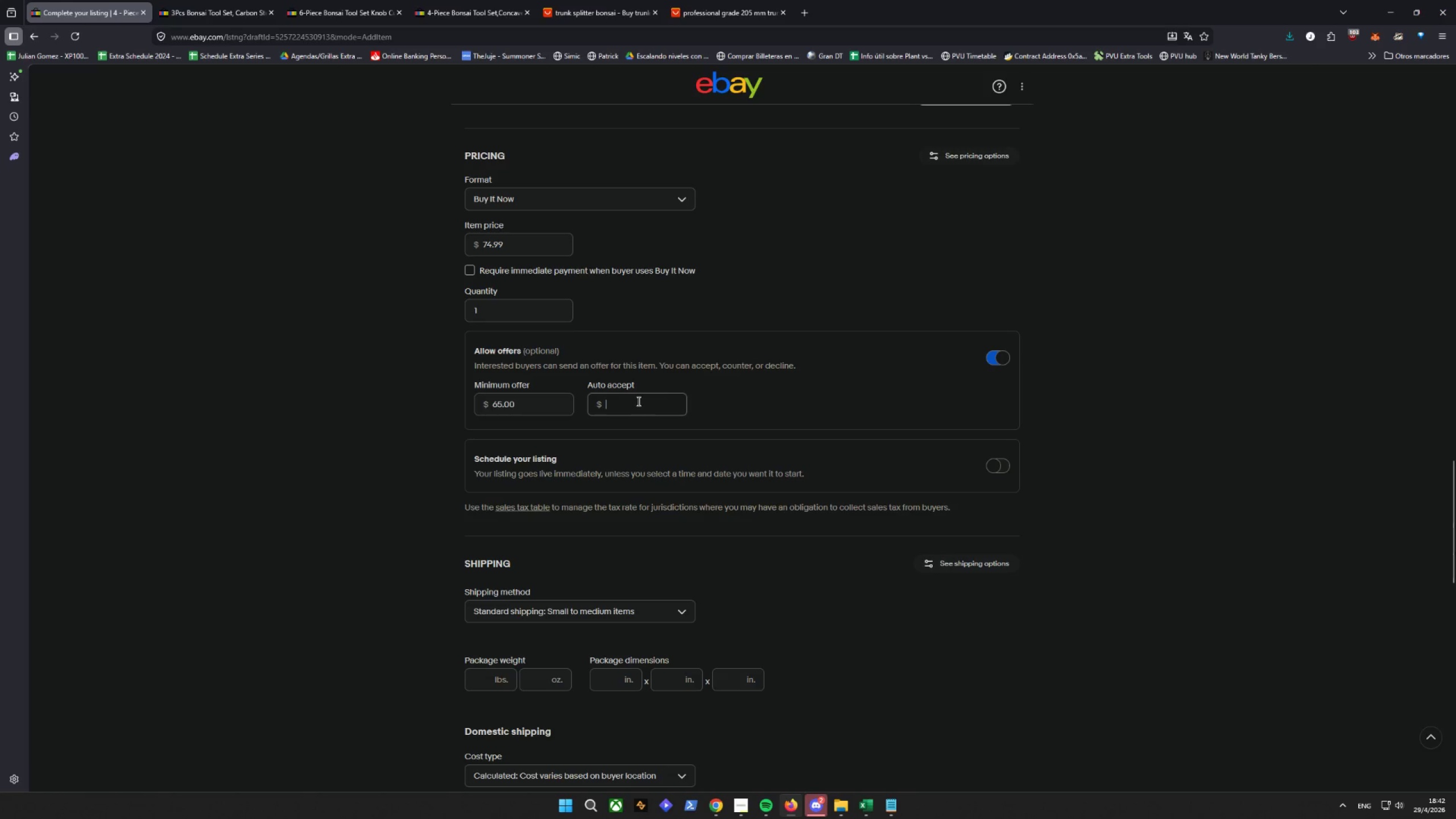 
type(72)
 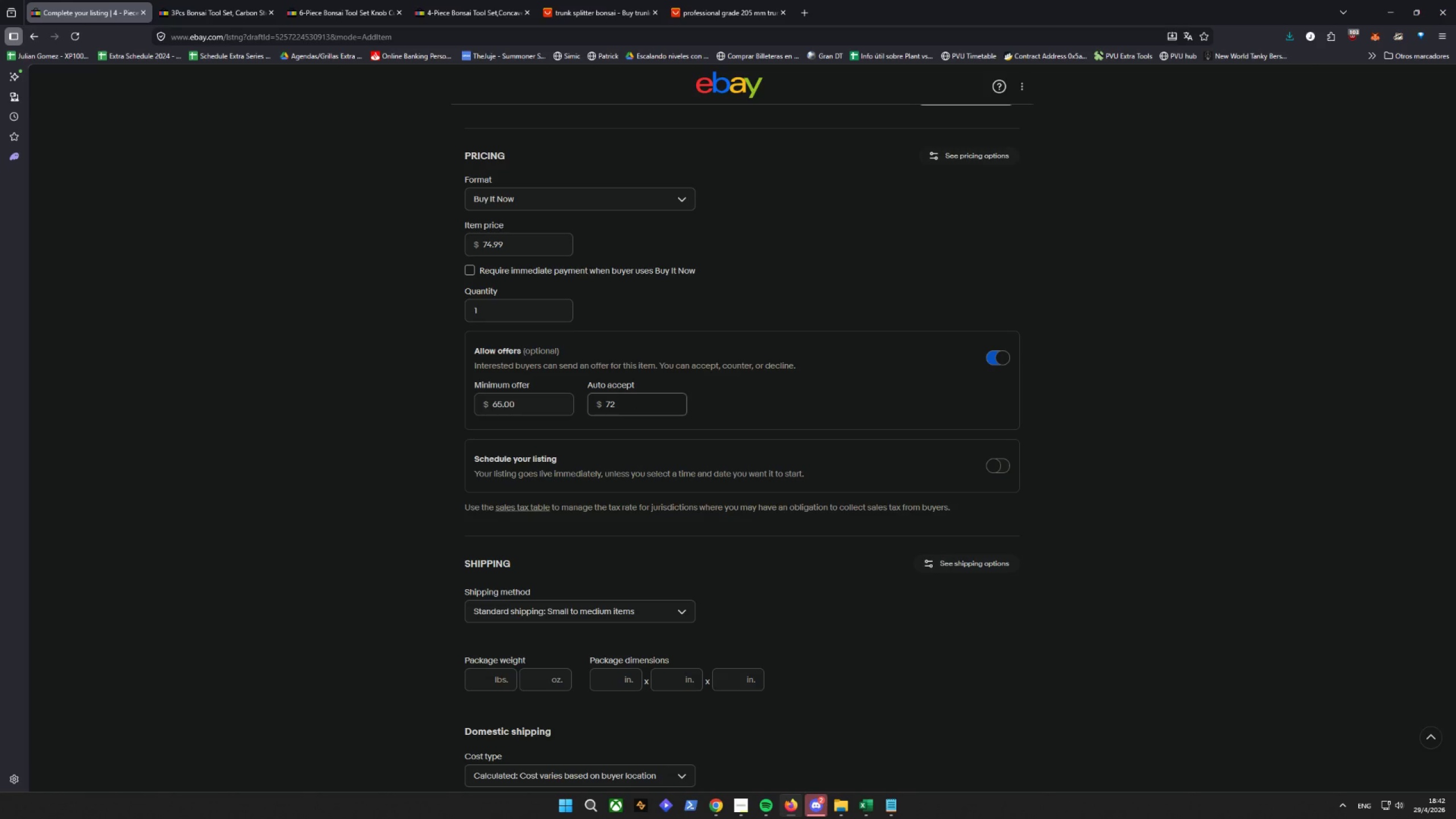 
key(Enter)
 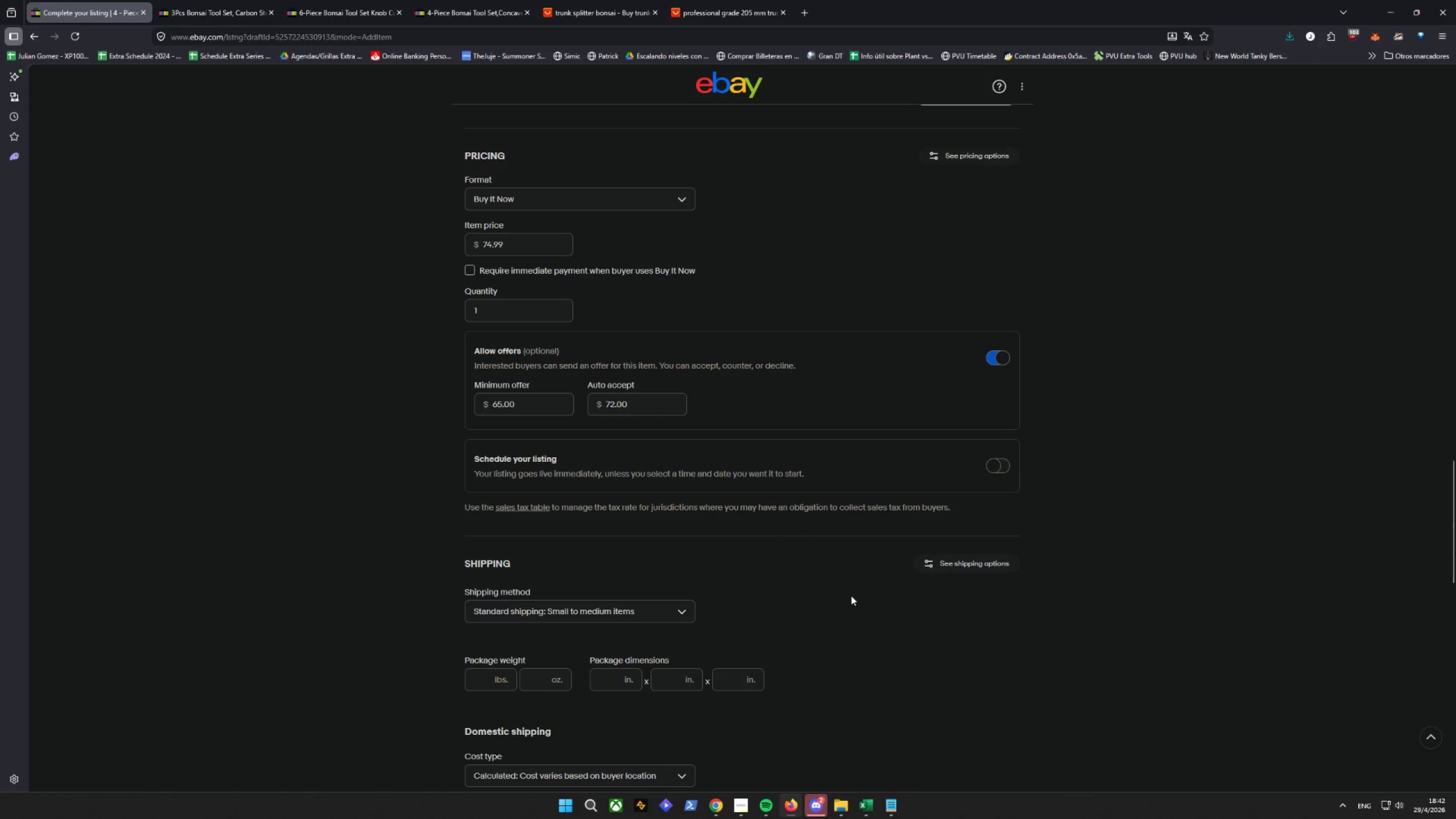 
scroll: coordinate [861, 589], scroll_direction: down, amount: 4.0
 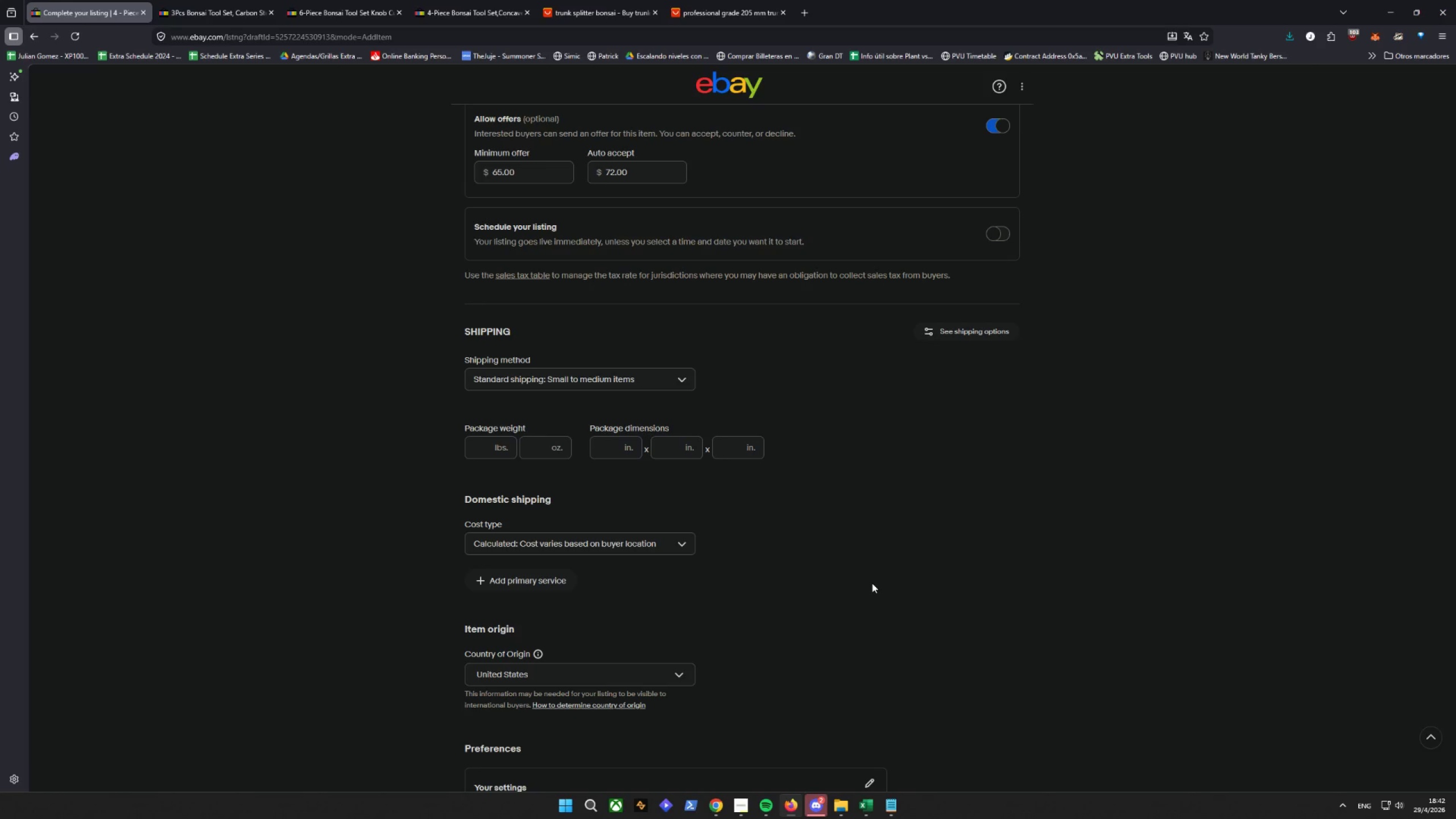 
wait(9.25)
 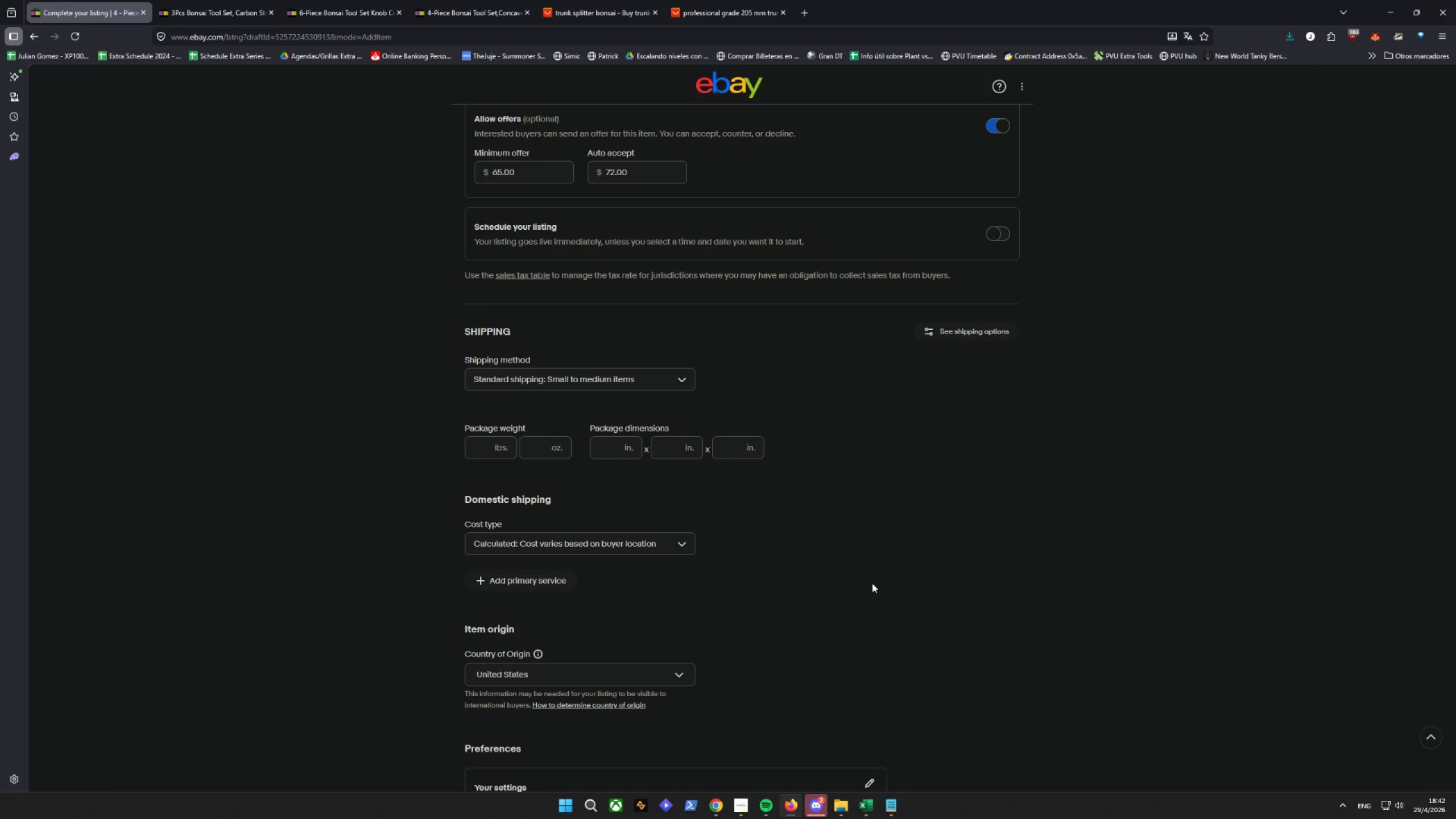 
scroll: coordinate [869, 577], scroll_direction: down, amount: 10.0
 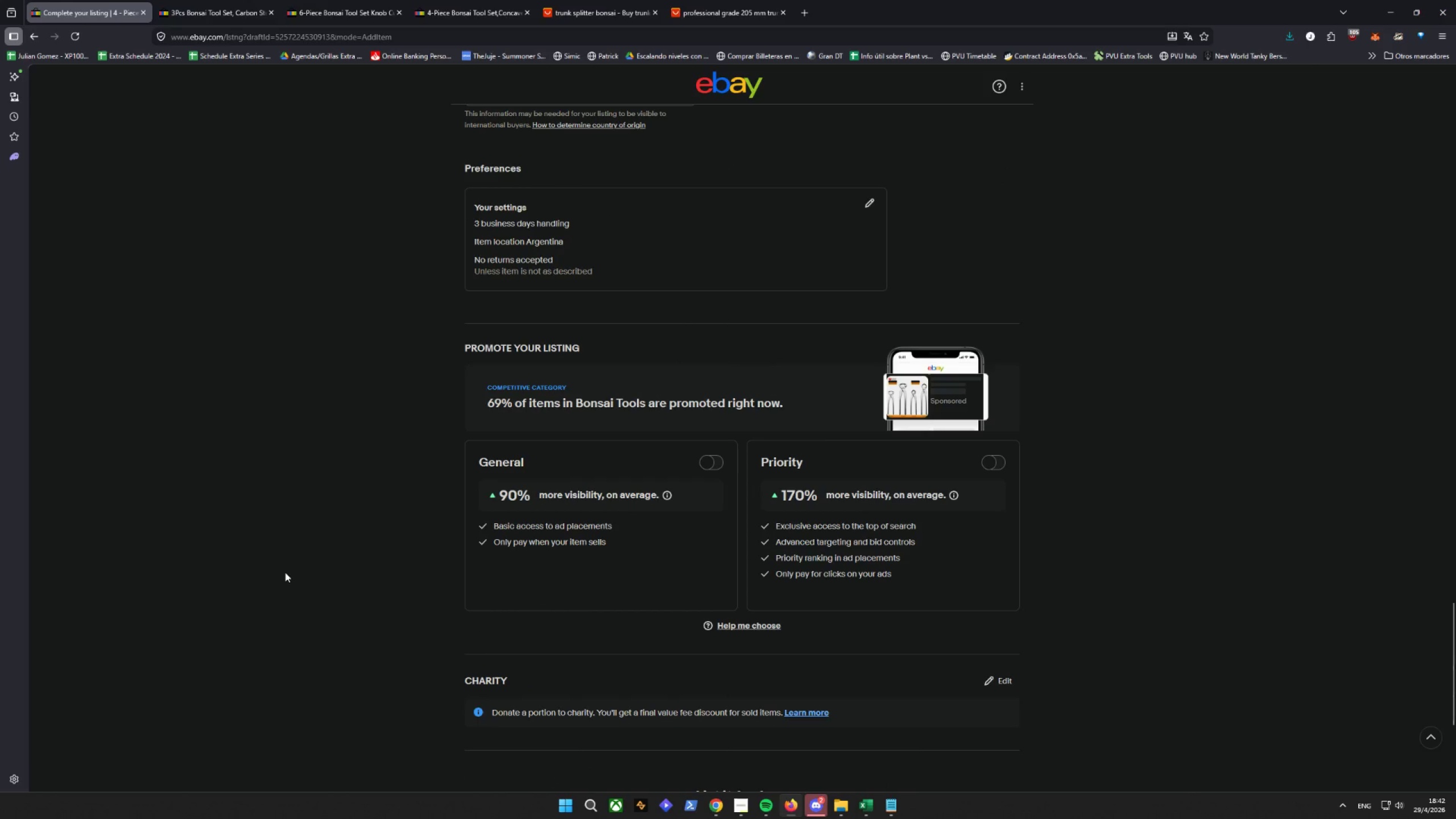 
scroll: coordinate [285, 572], scroll_direction: up, amount: 7.0
 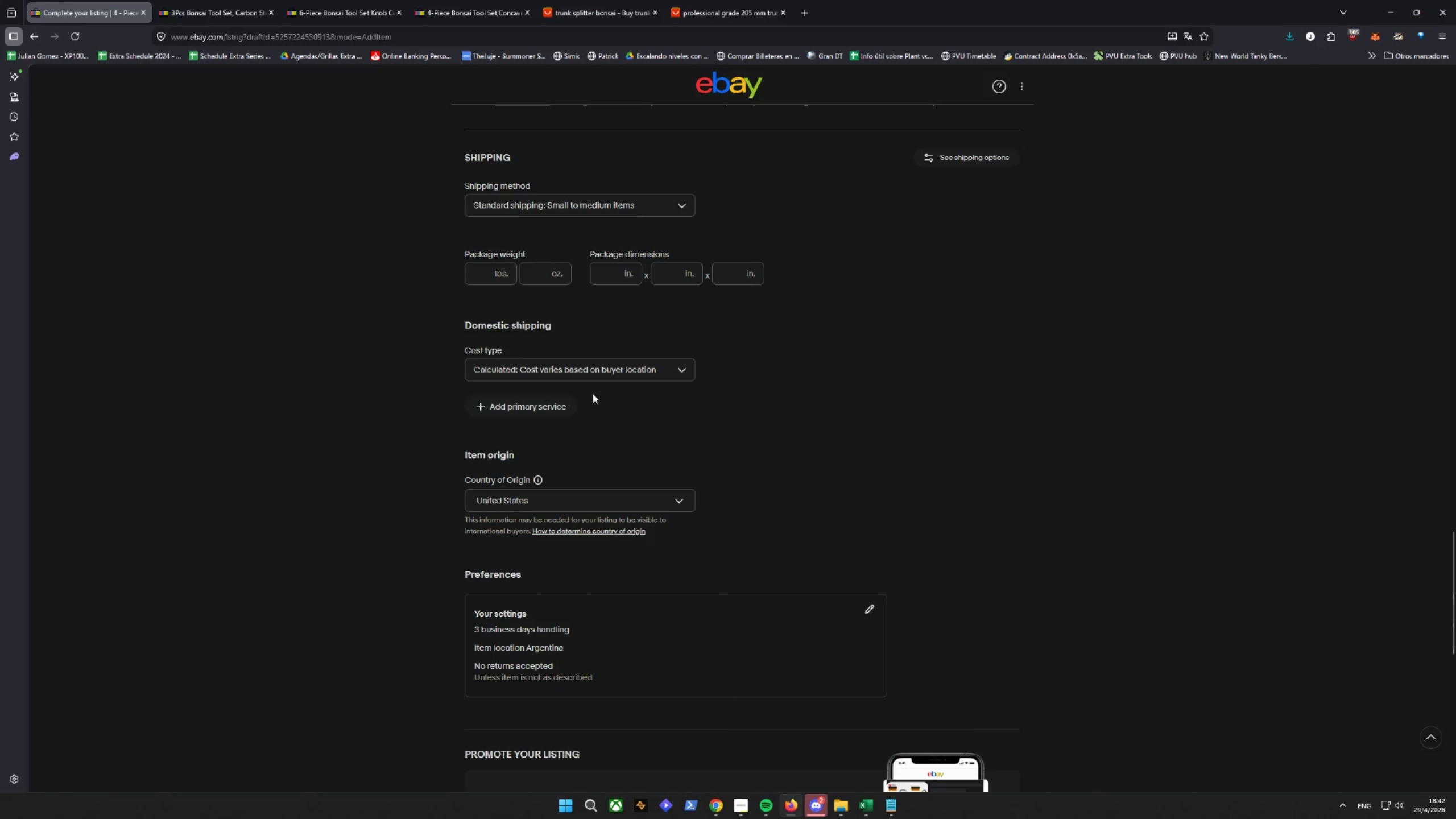 
left_click([544, 404])
 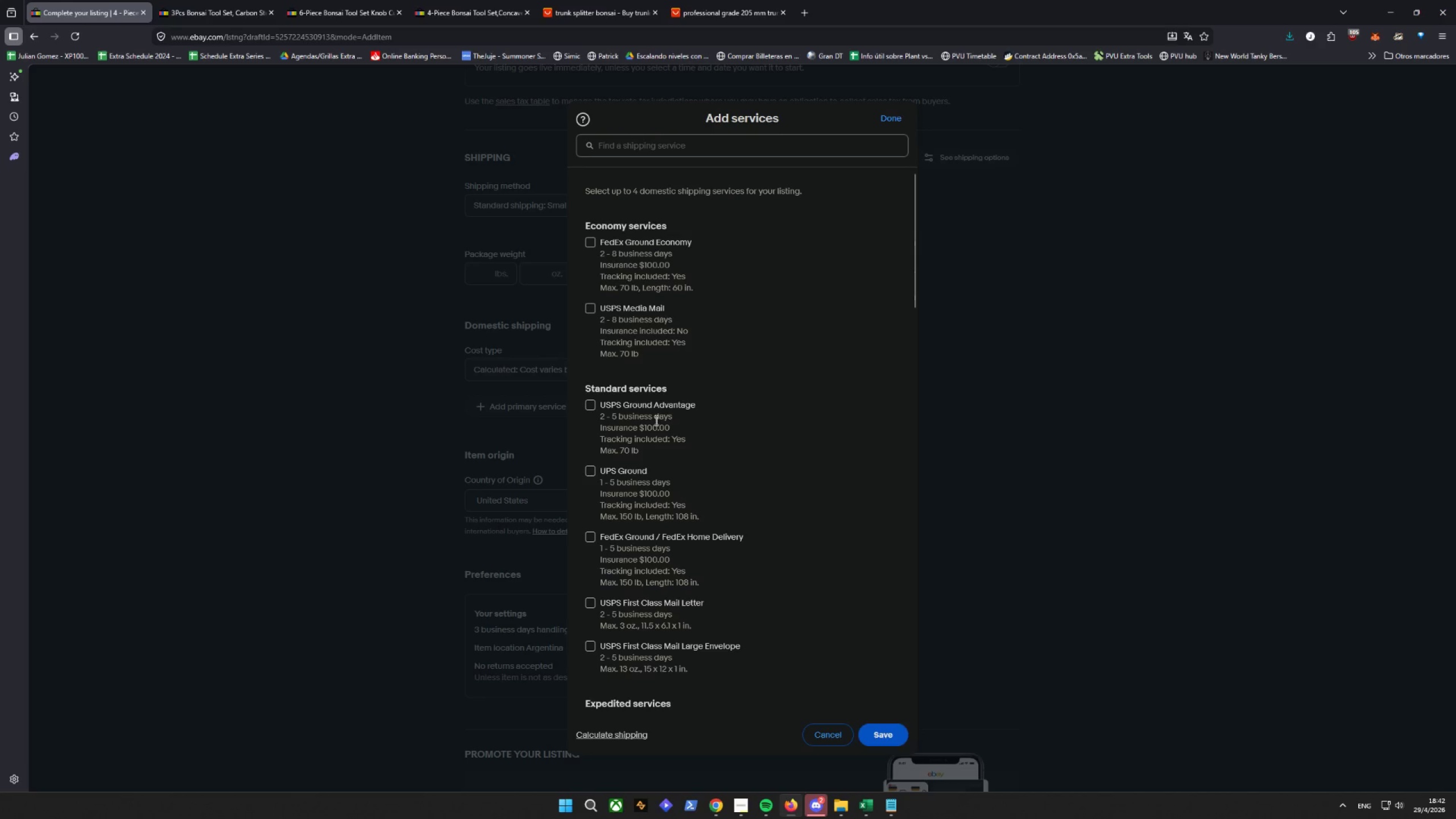 
key(F)
 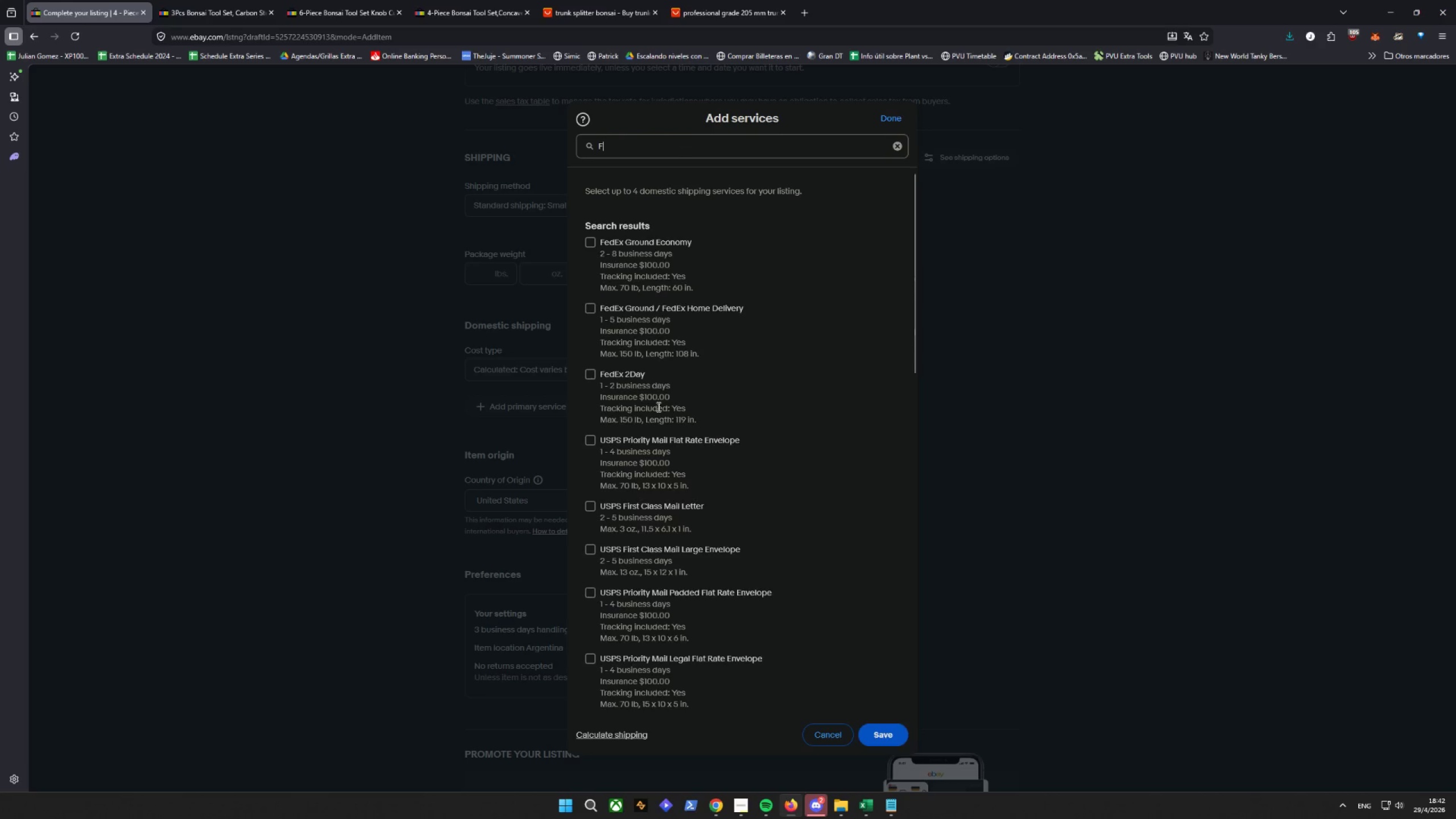 
type(RE)
key(Backspace)
key(Backspace)
key(Backspace)
 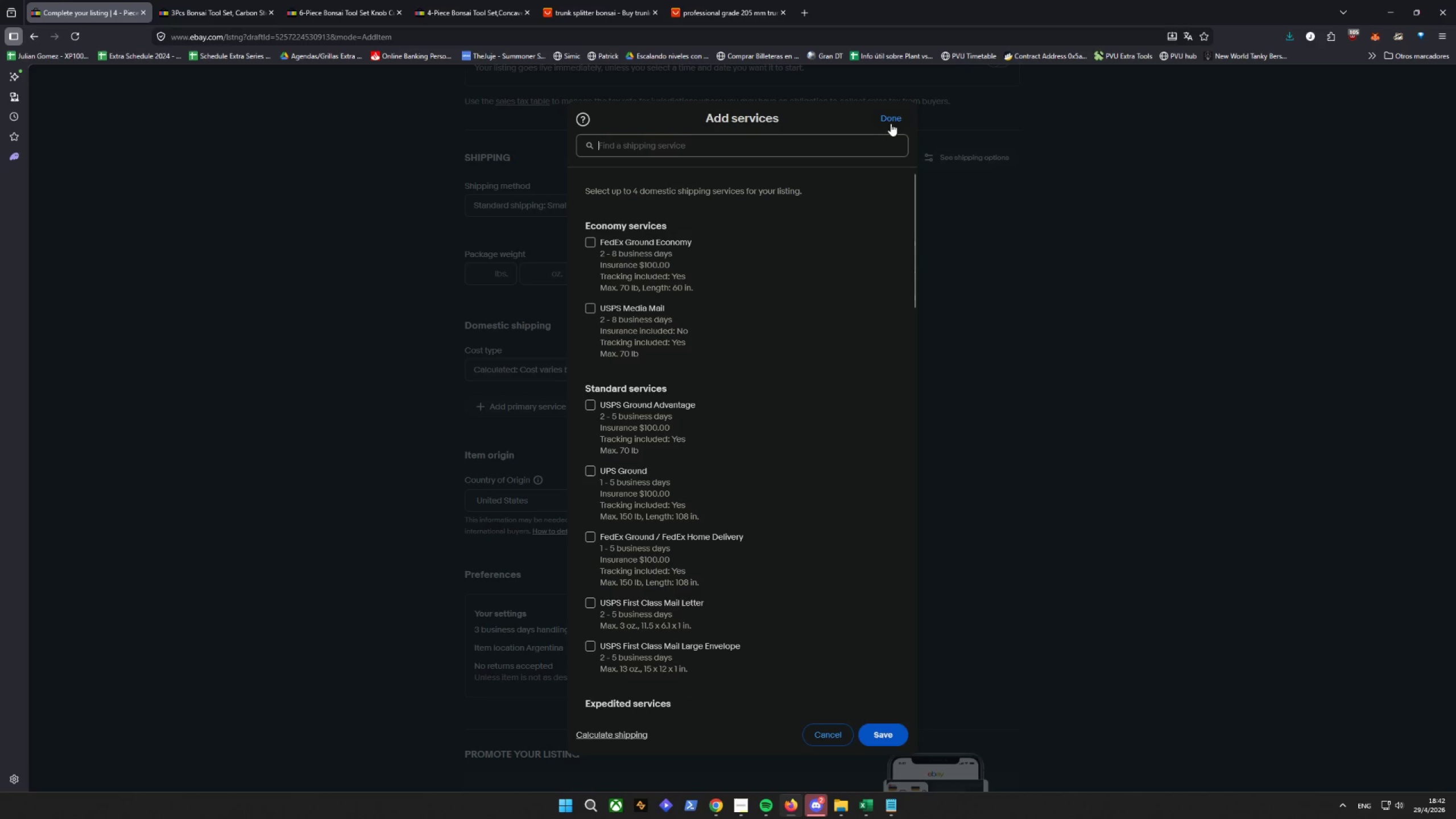 
left_click([896, 113])
 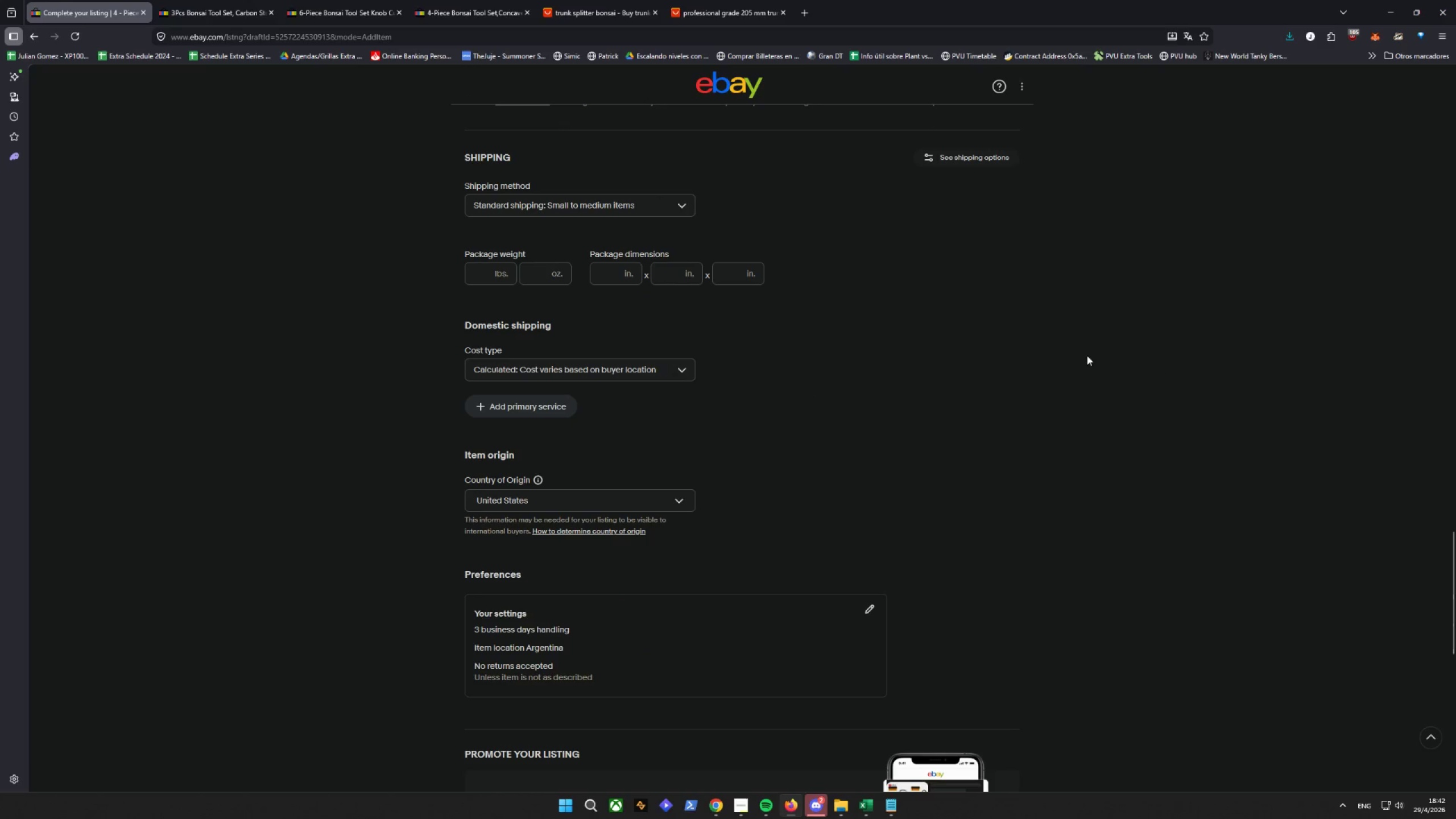 
left_click([657, 375])
 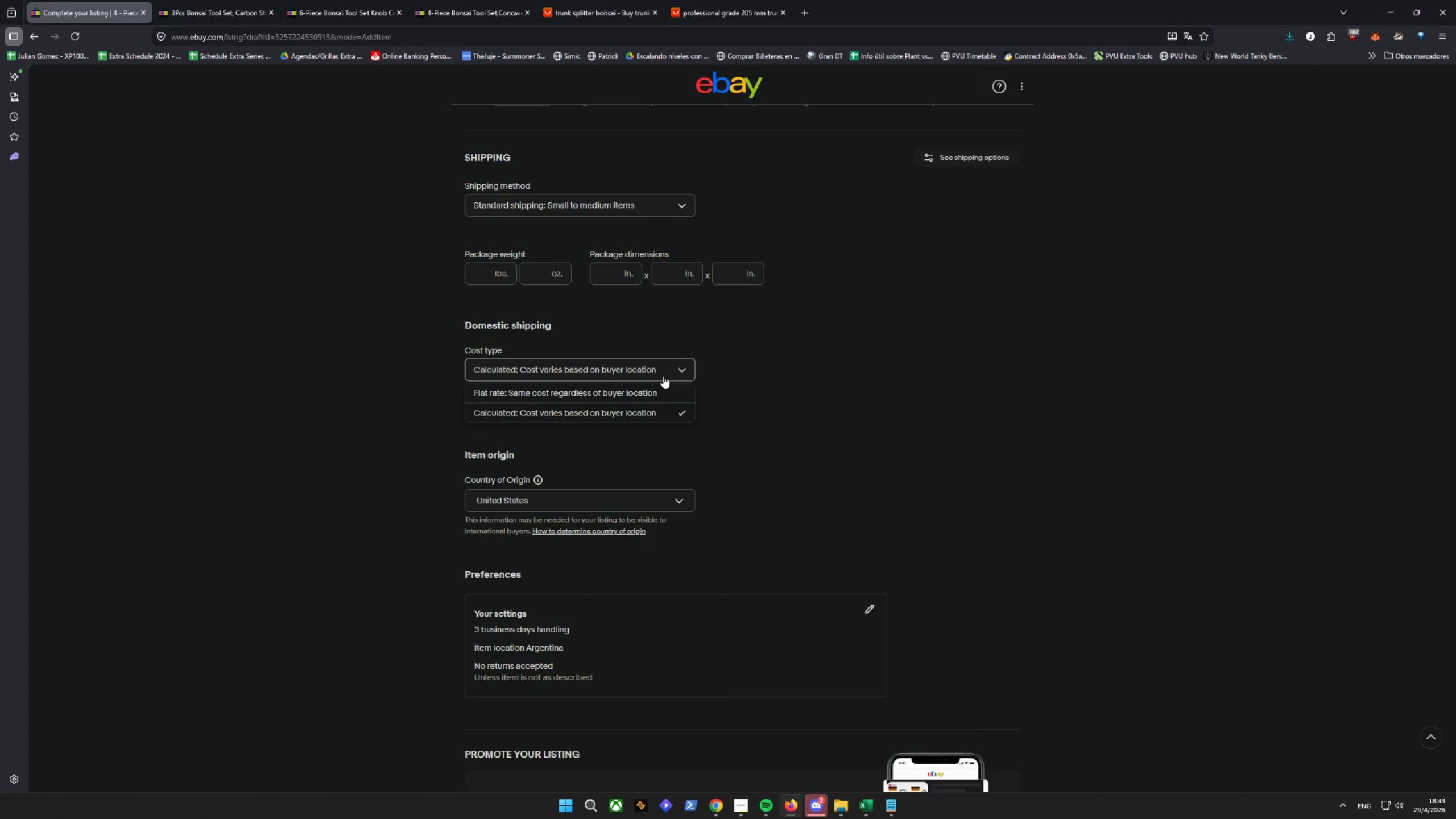 
wait(32.12)
 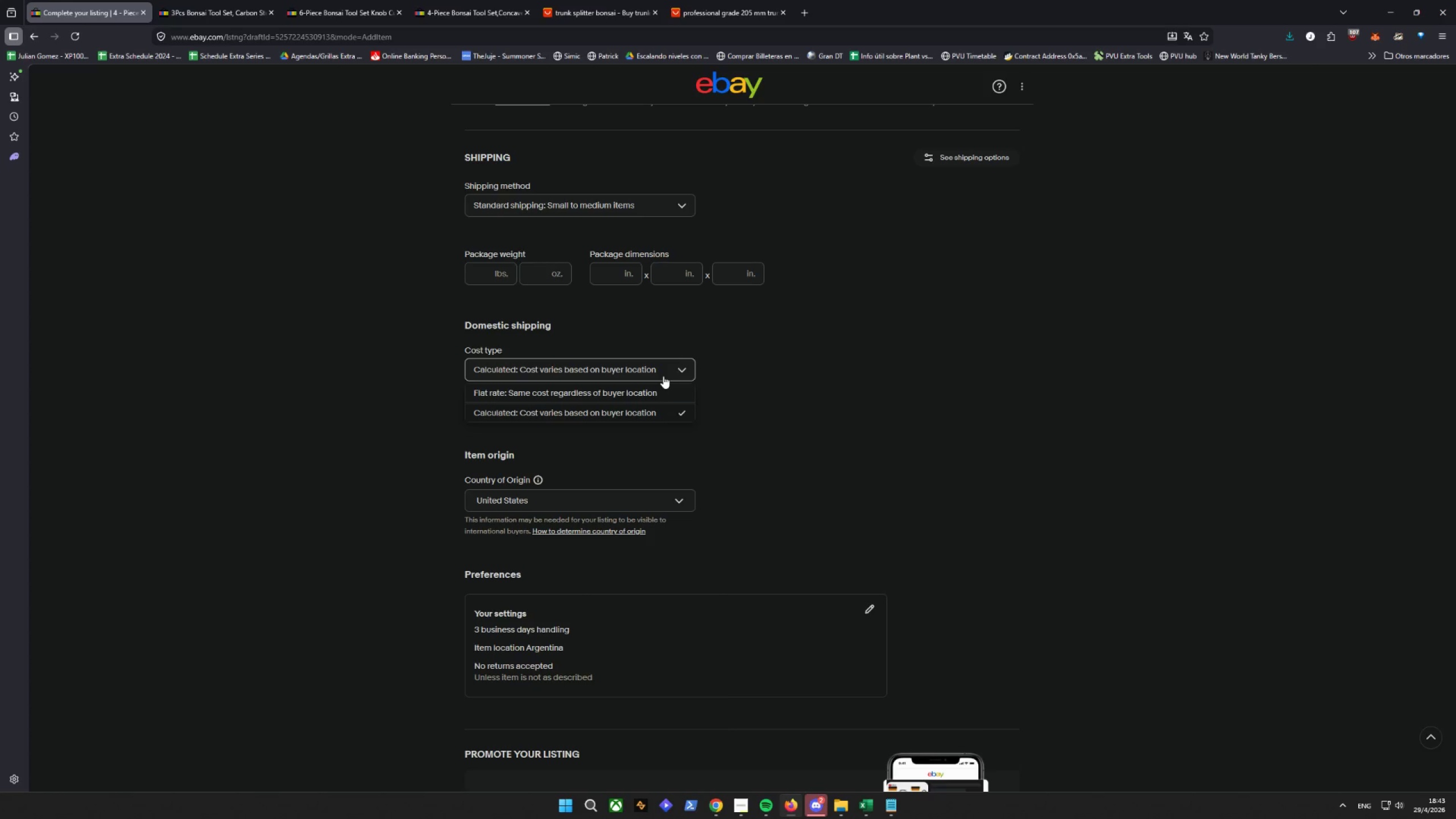 
left_click([592, 463])
 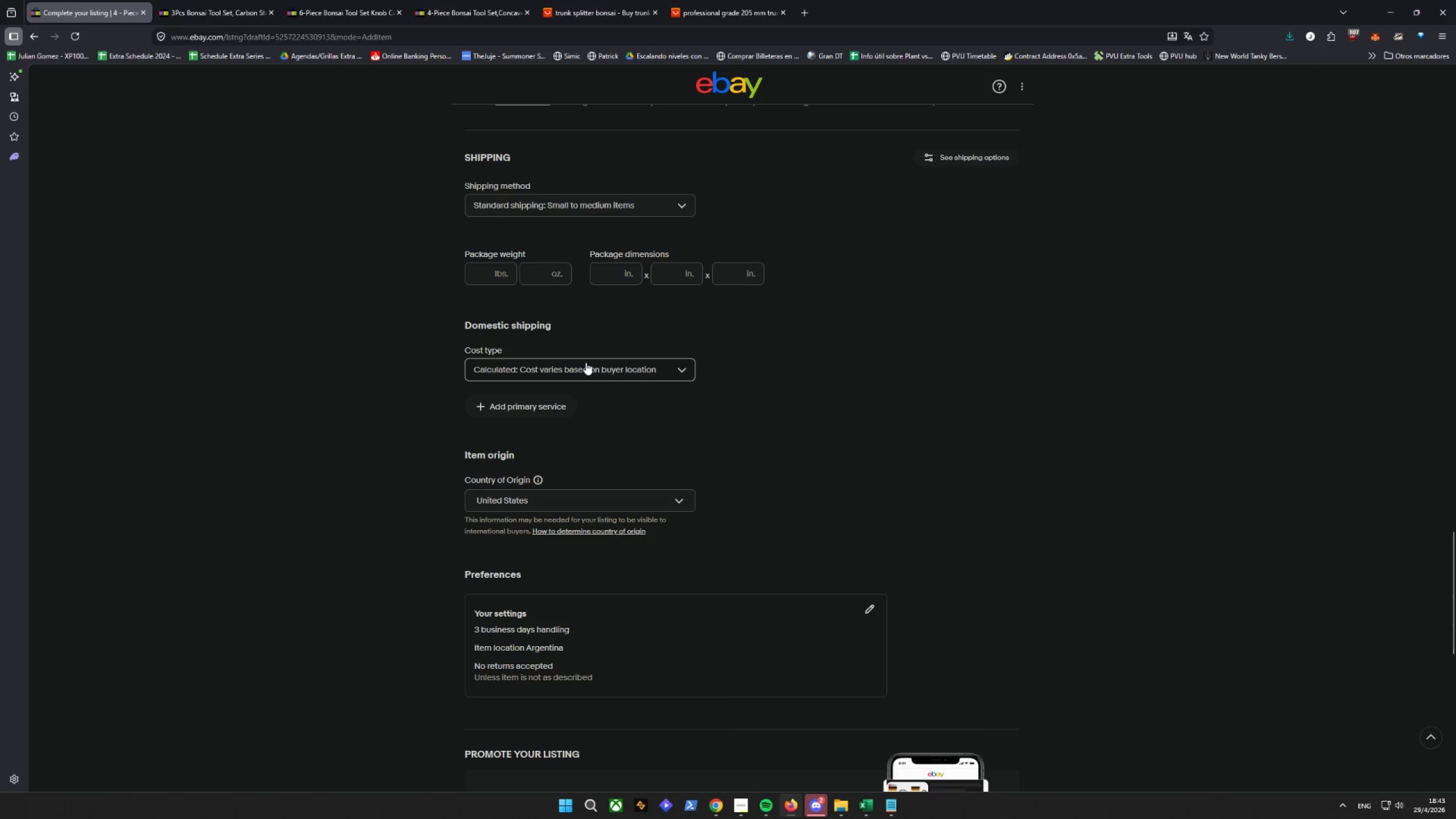 
left_click([588, 379])
 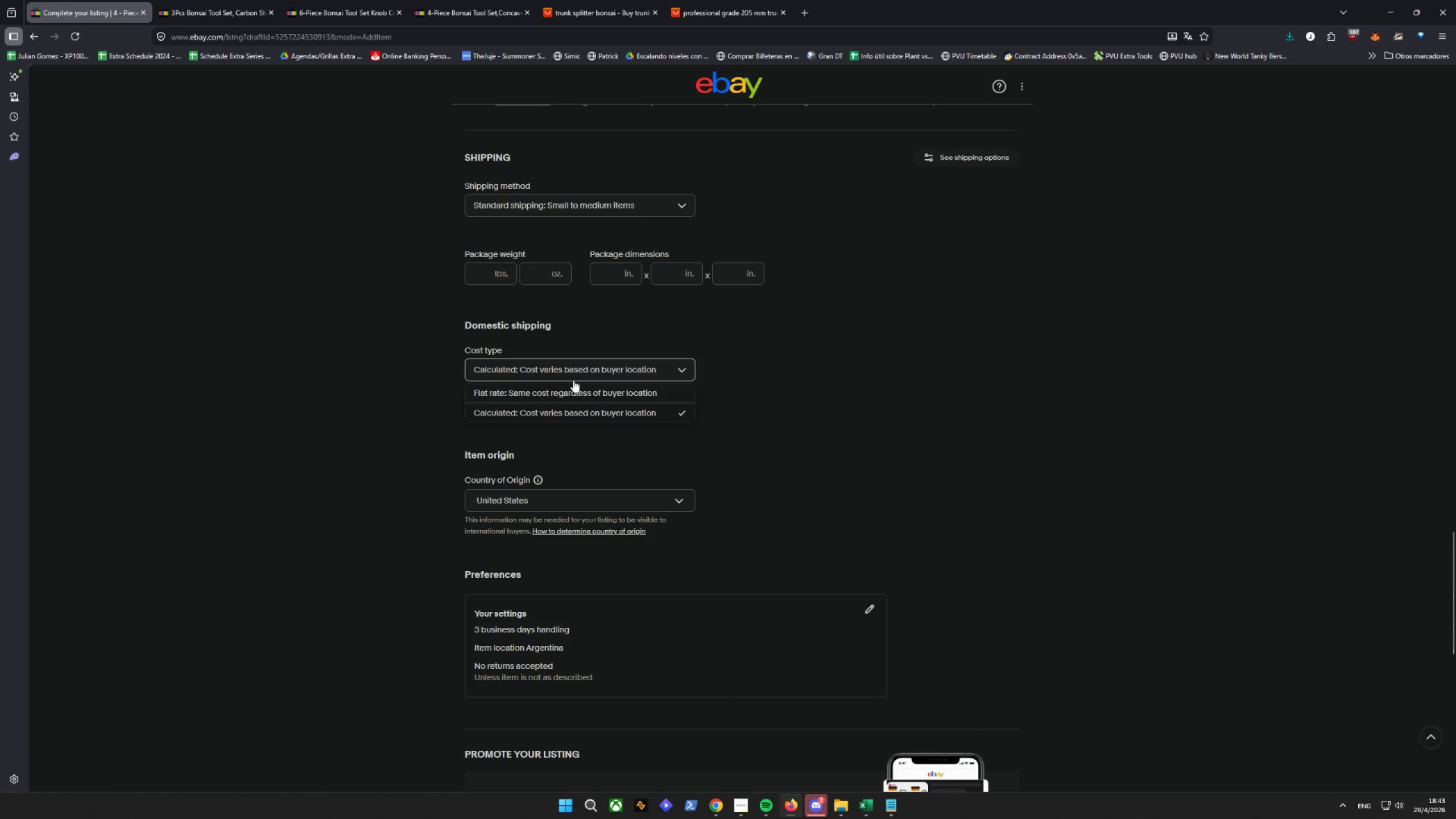 
left_click([562, 389])
 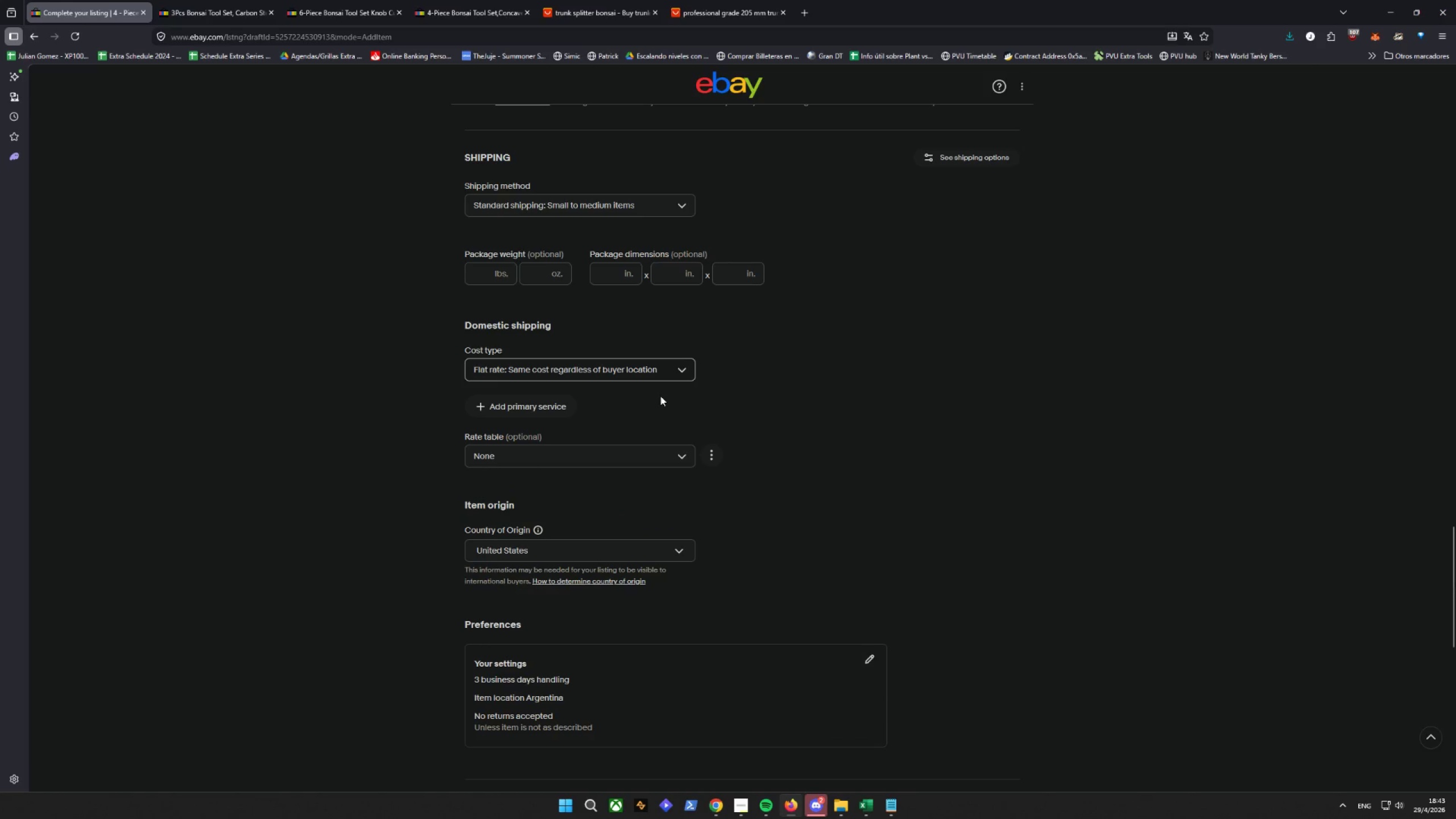 
wait(7.39)
 